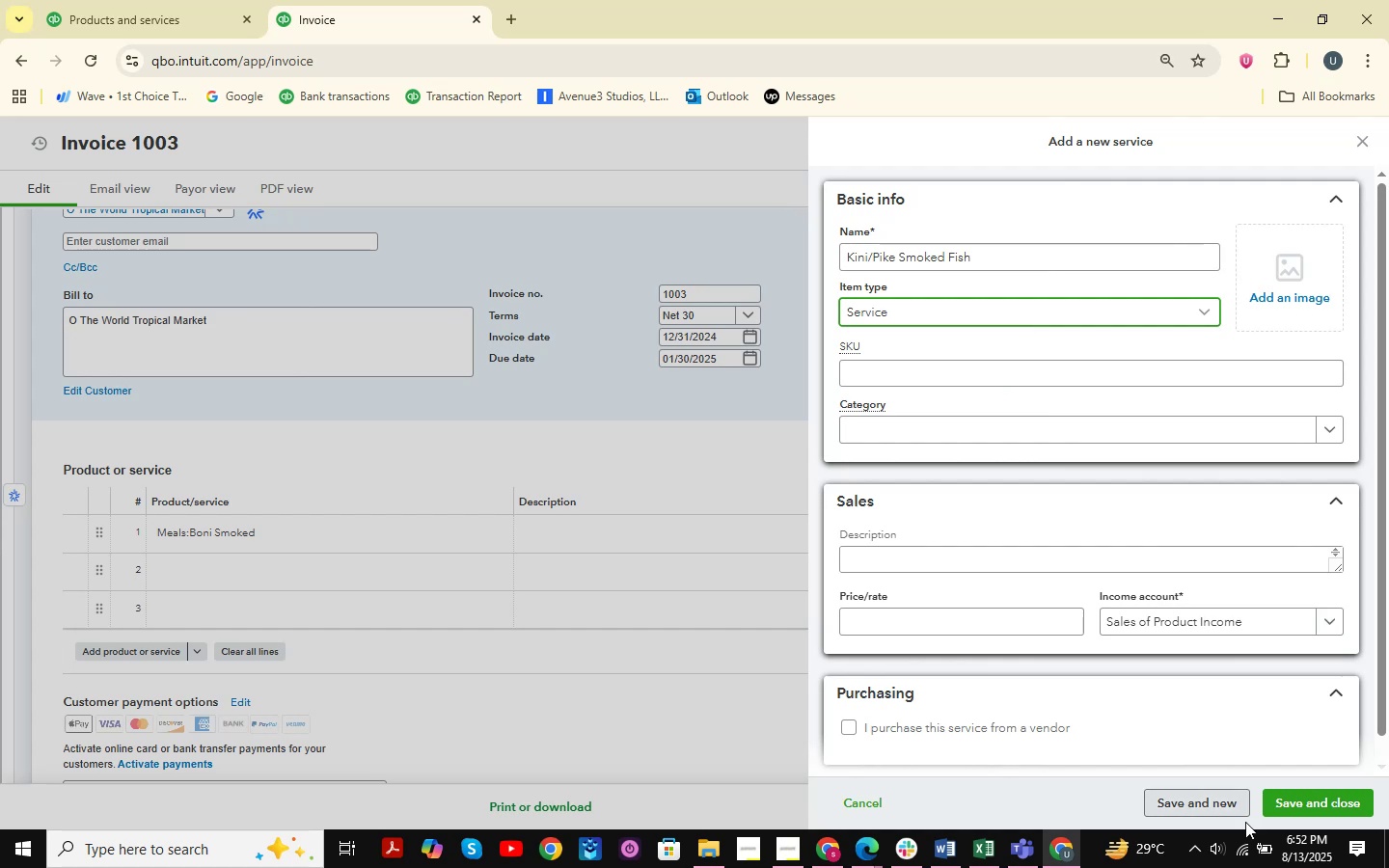 
left_click([1308, 801])
 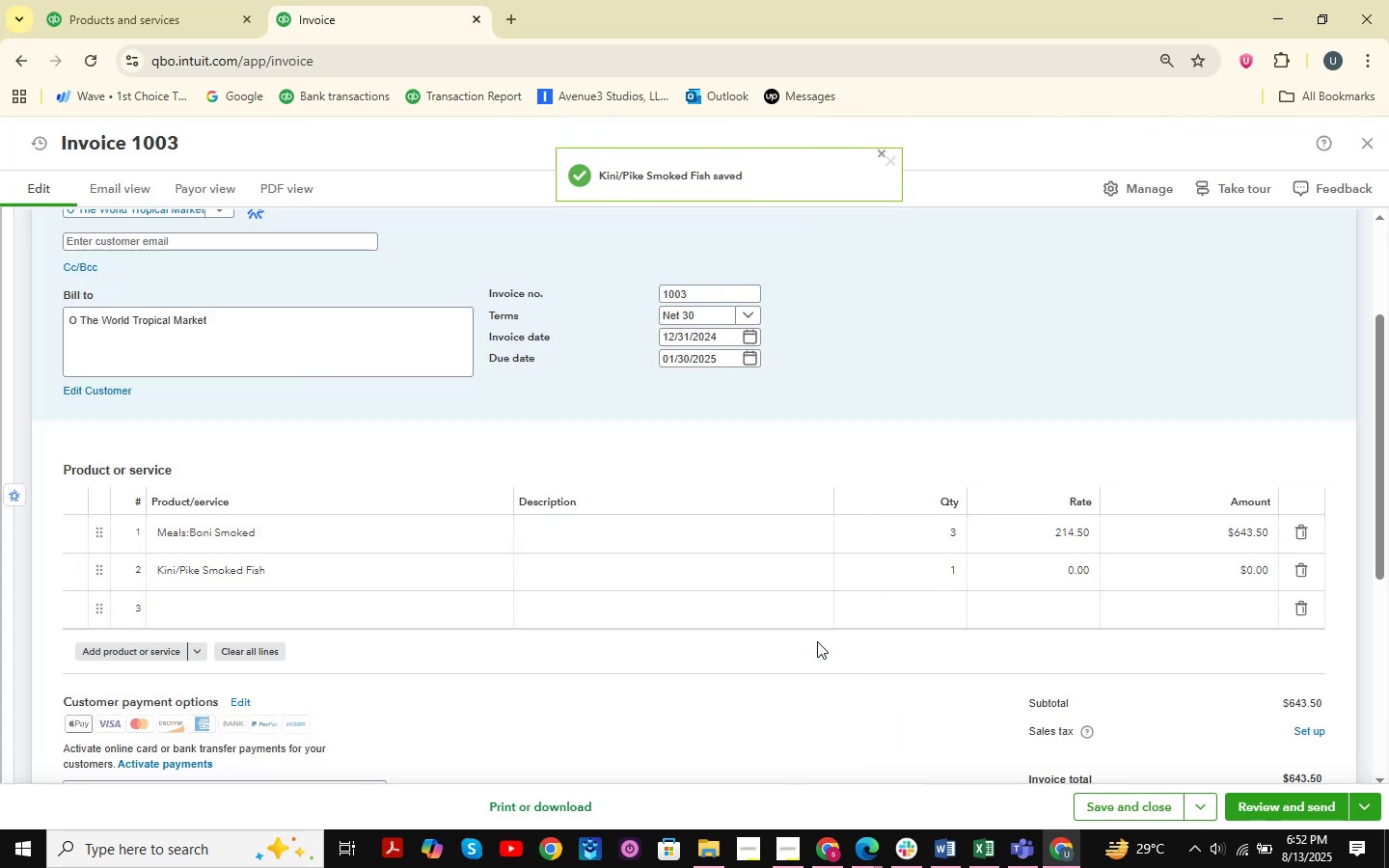 
wait(5.15)
 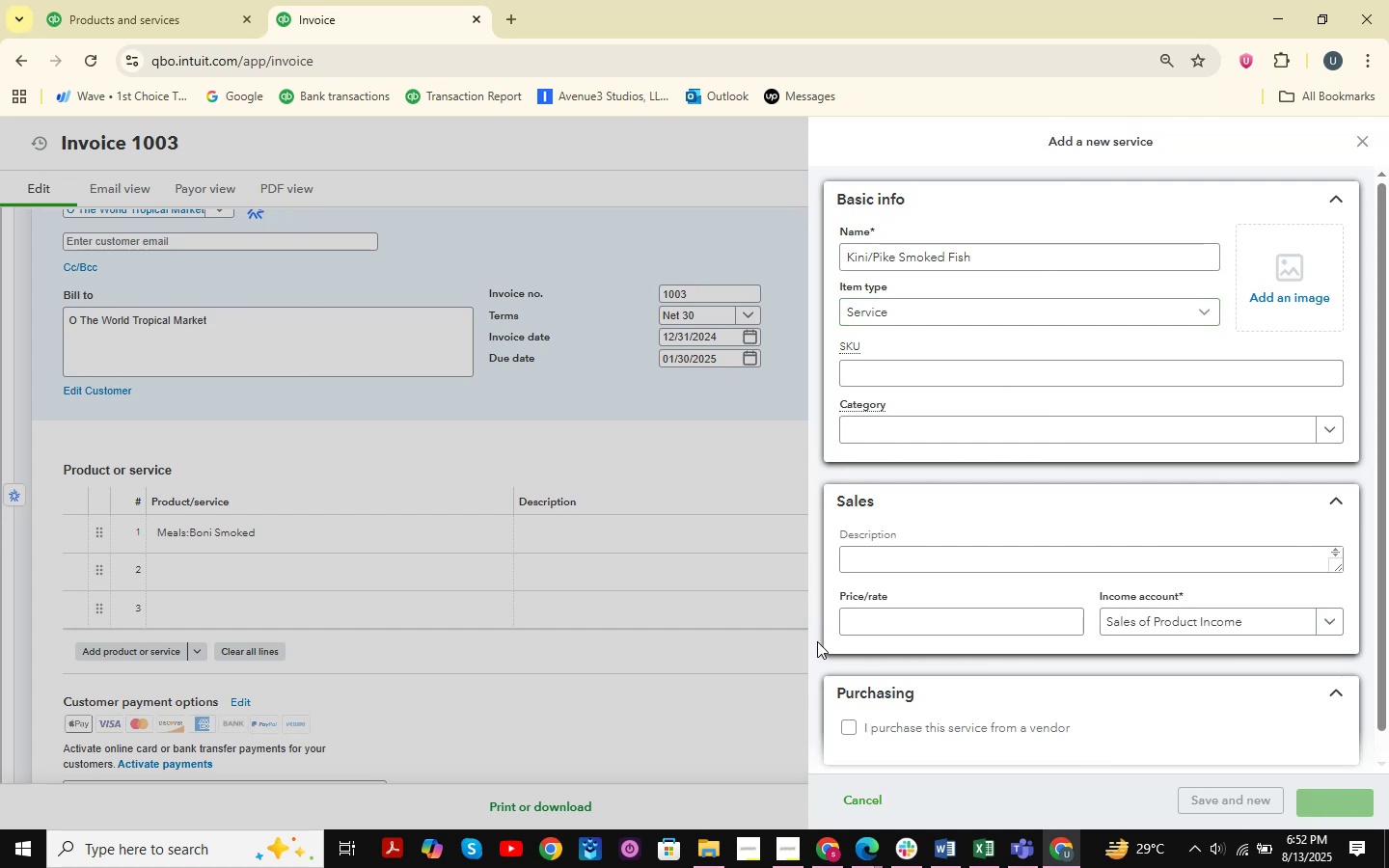 
left_click([918, 587])
 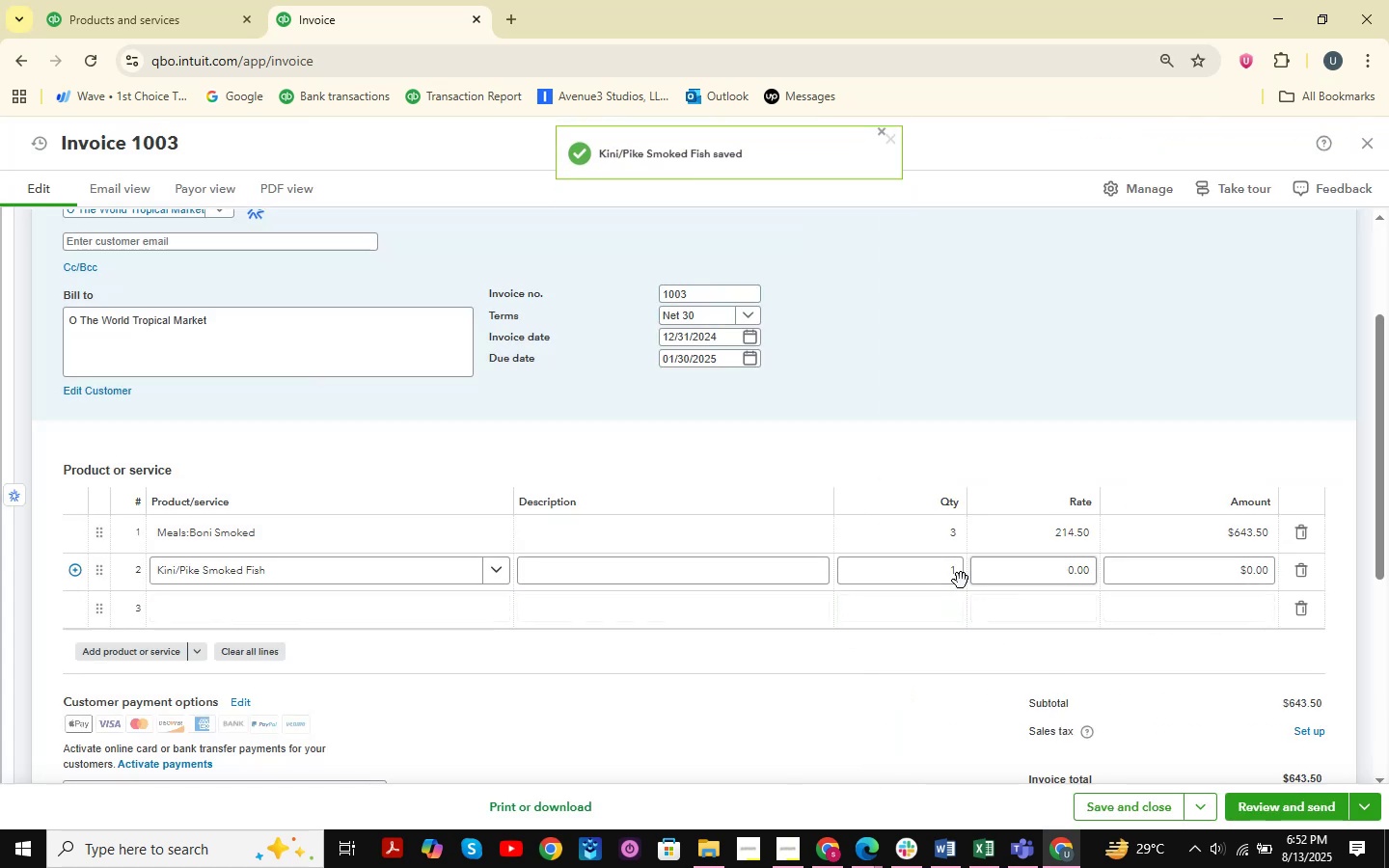 
left_click([927, 581])
 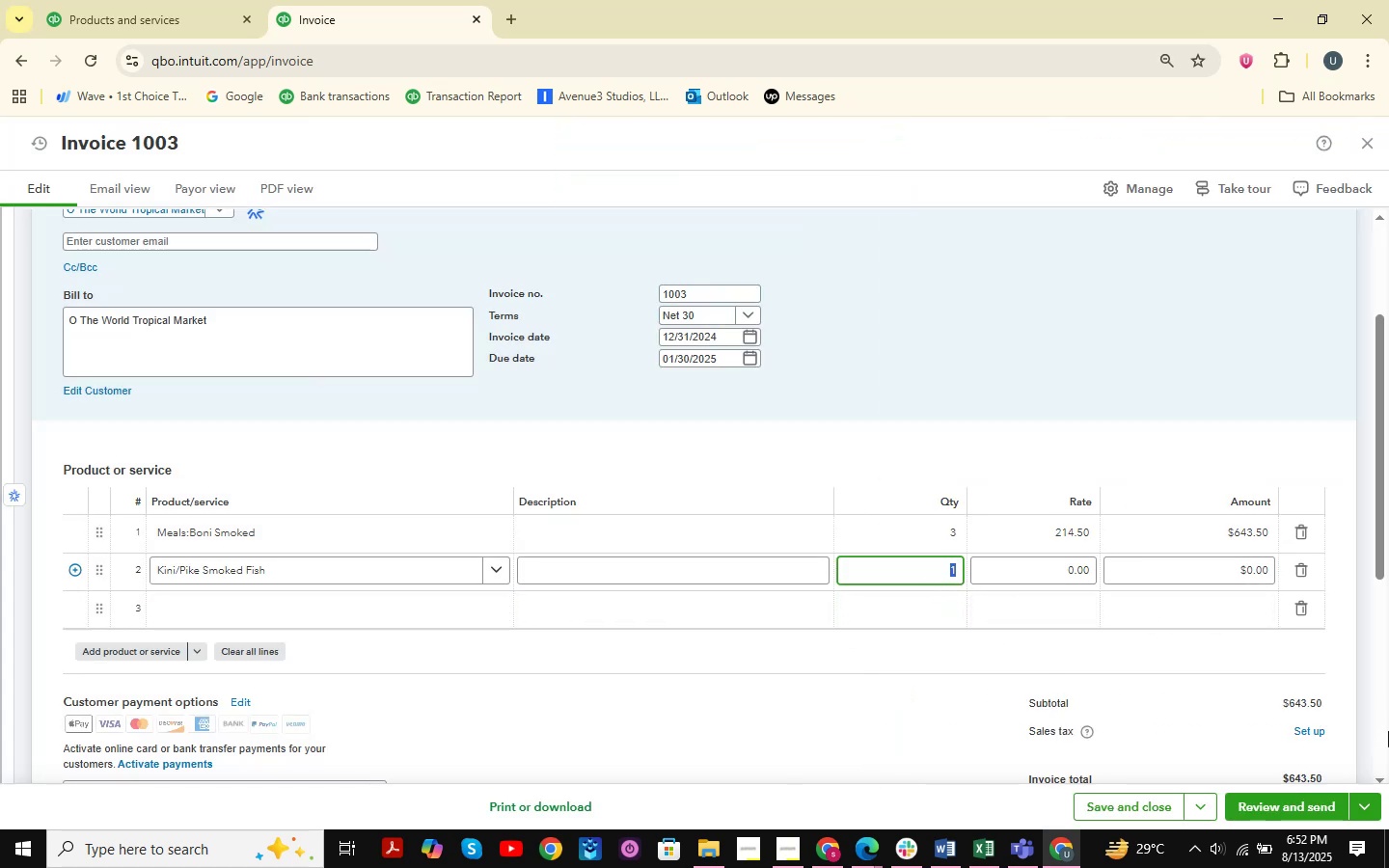 
key(Numpad9)
 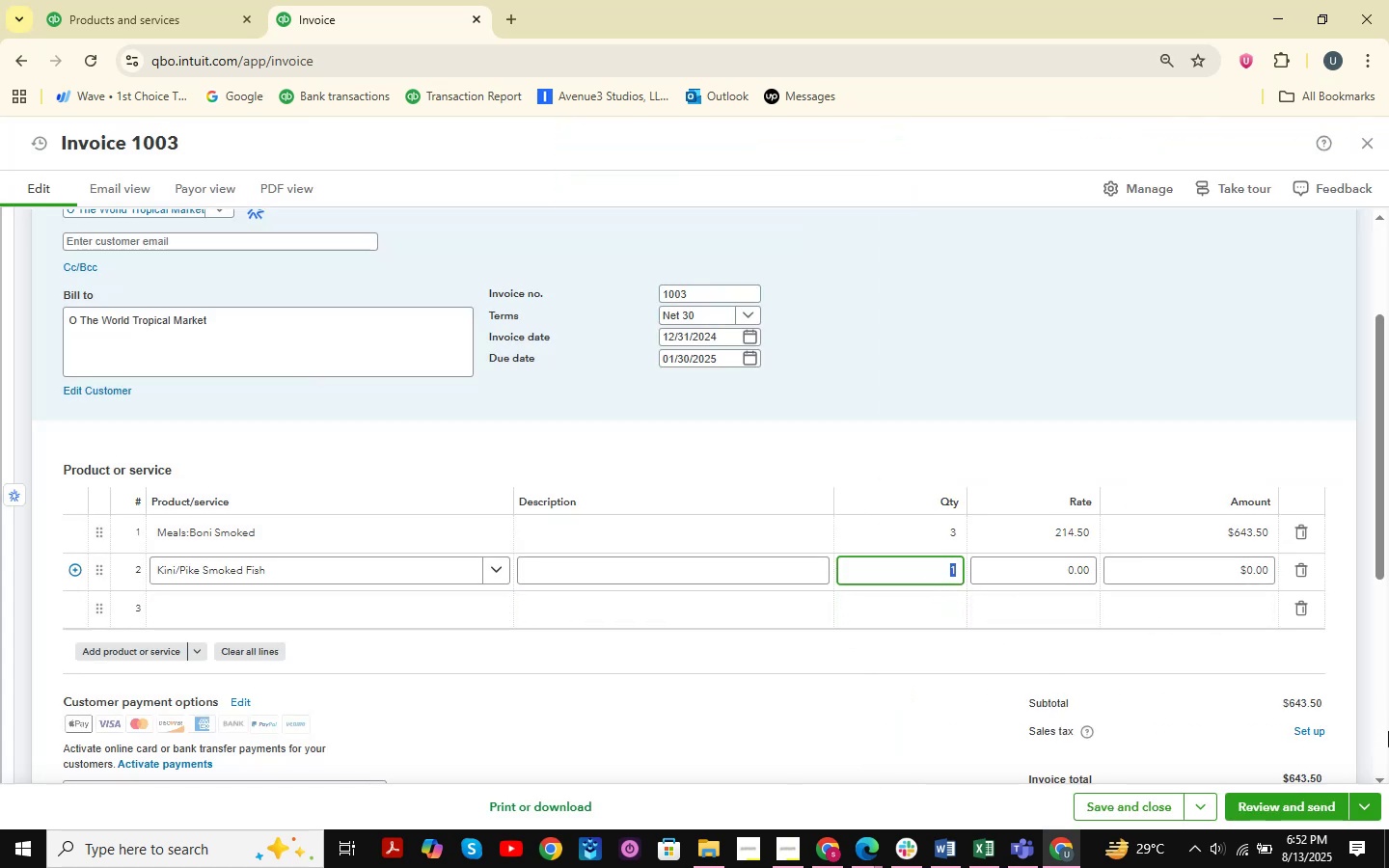 
key(Numpad8)
 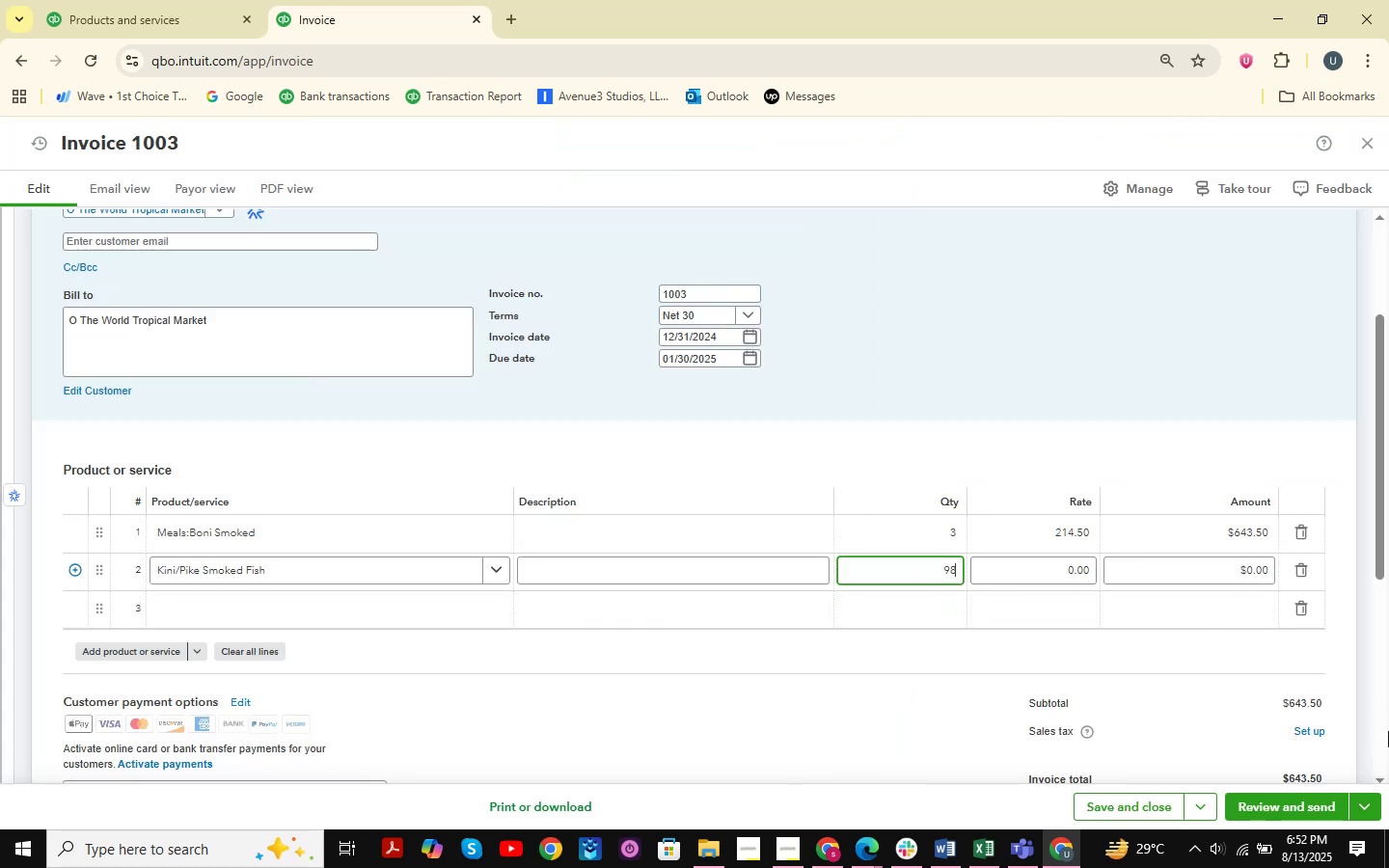 
key(NumpadDecimal)
 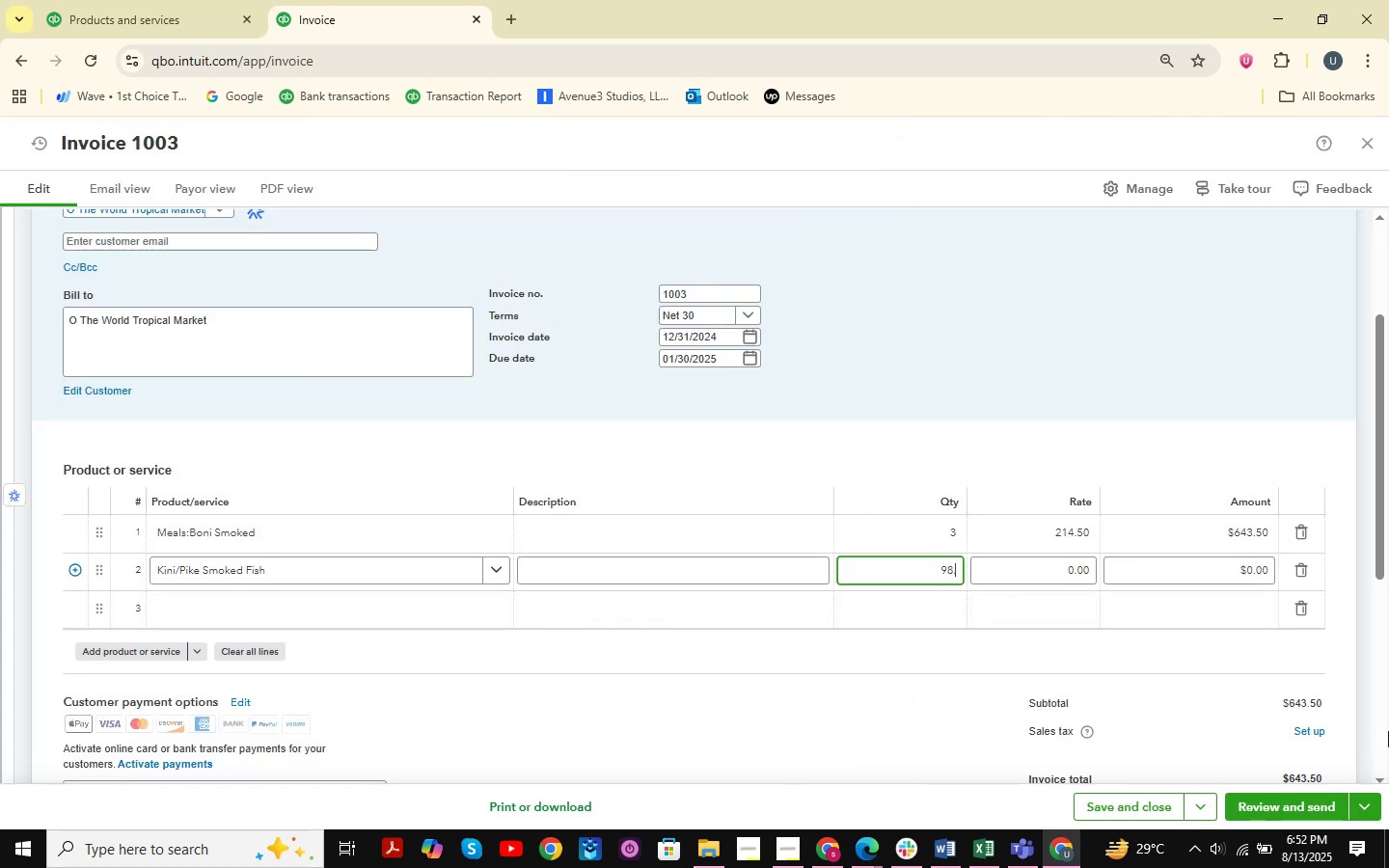 
key(Numpad4)
 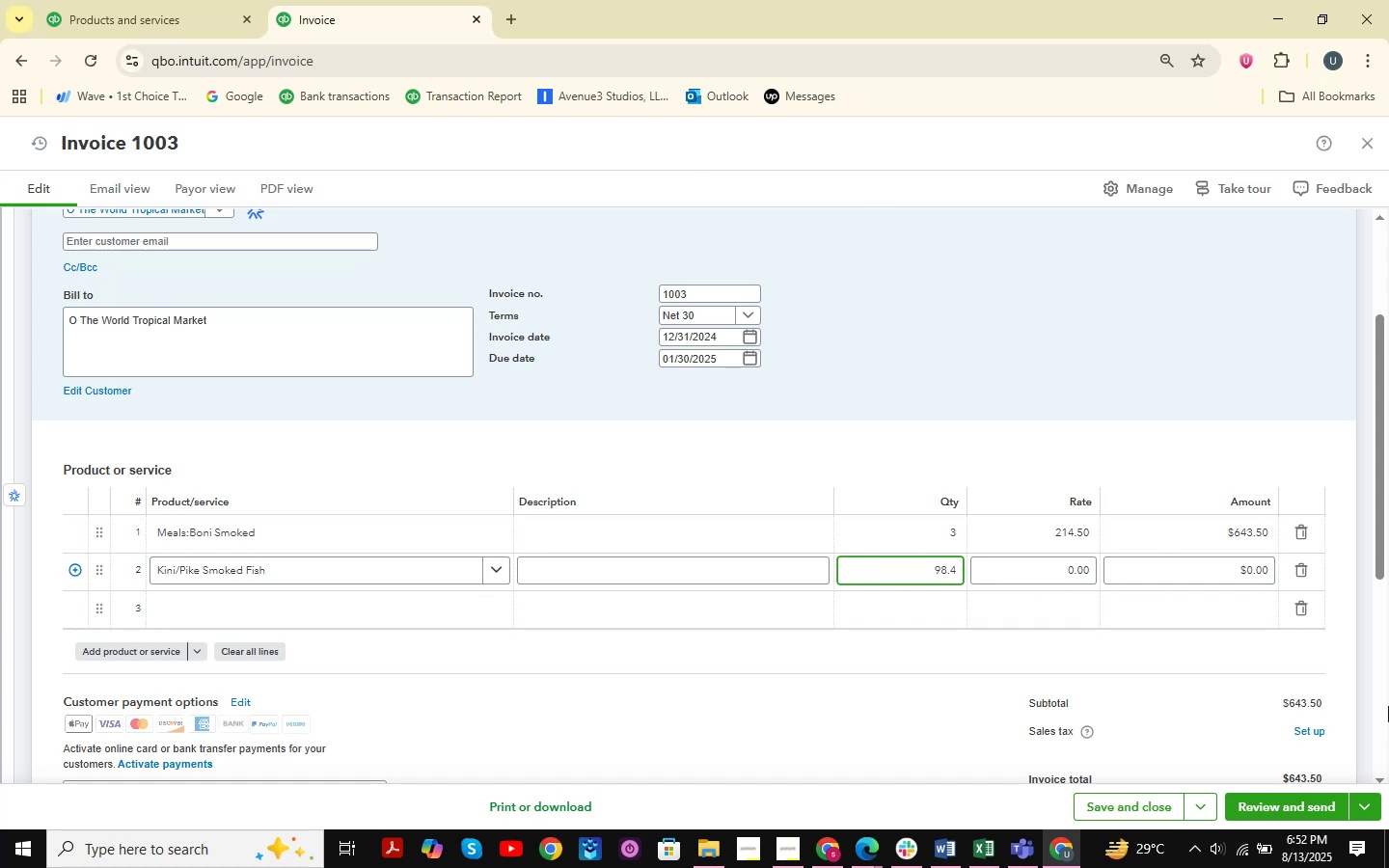 
left_click([1076, 581])
 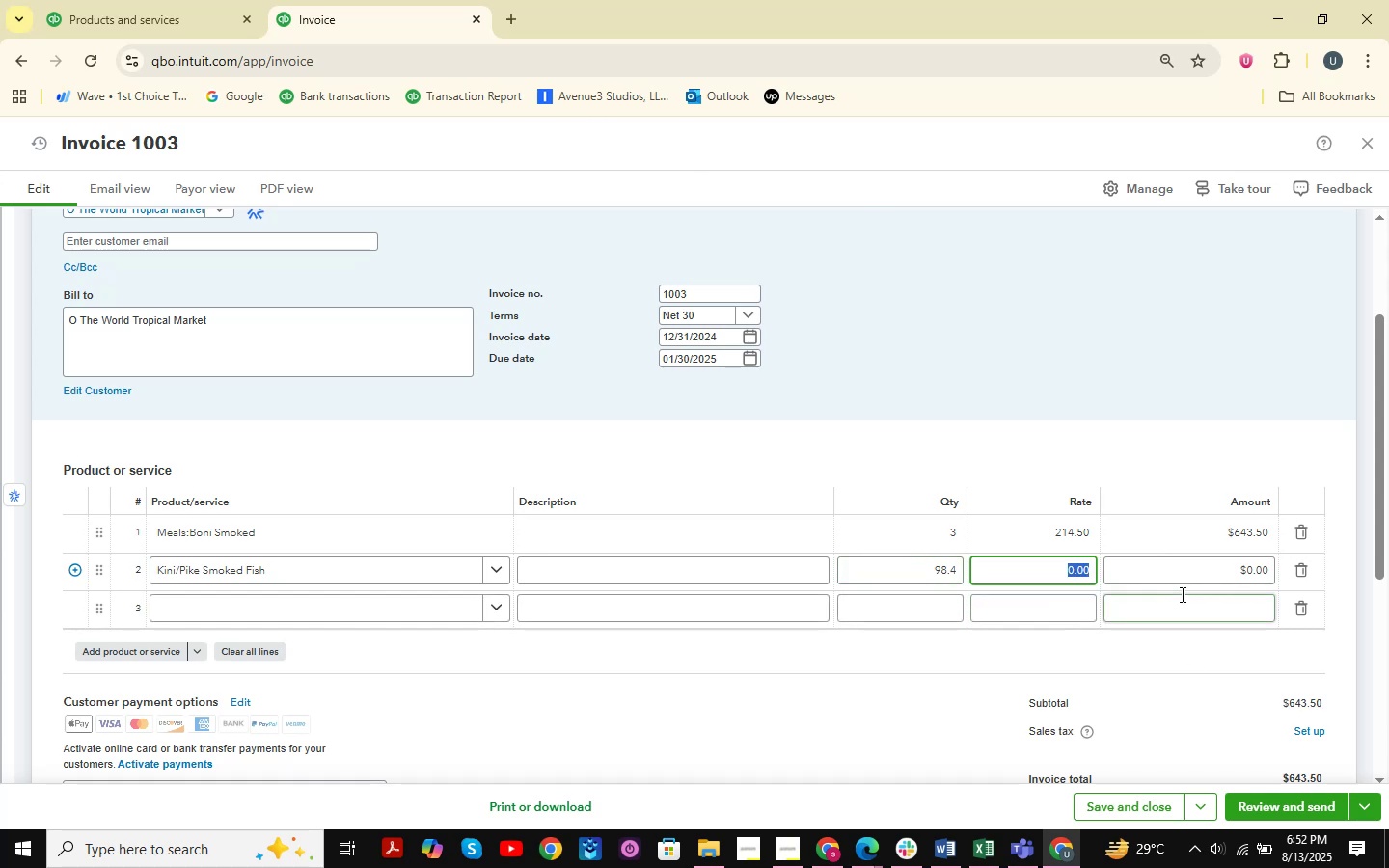 
key(Numpad8)
 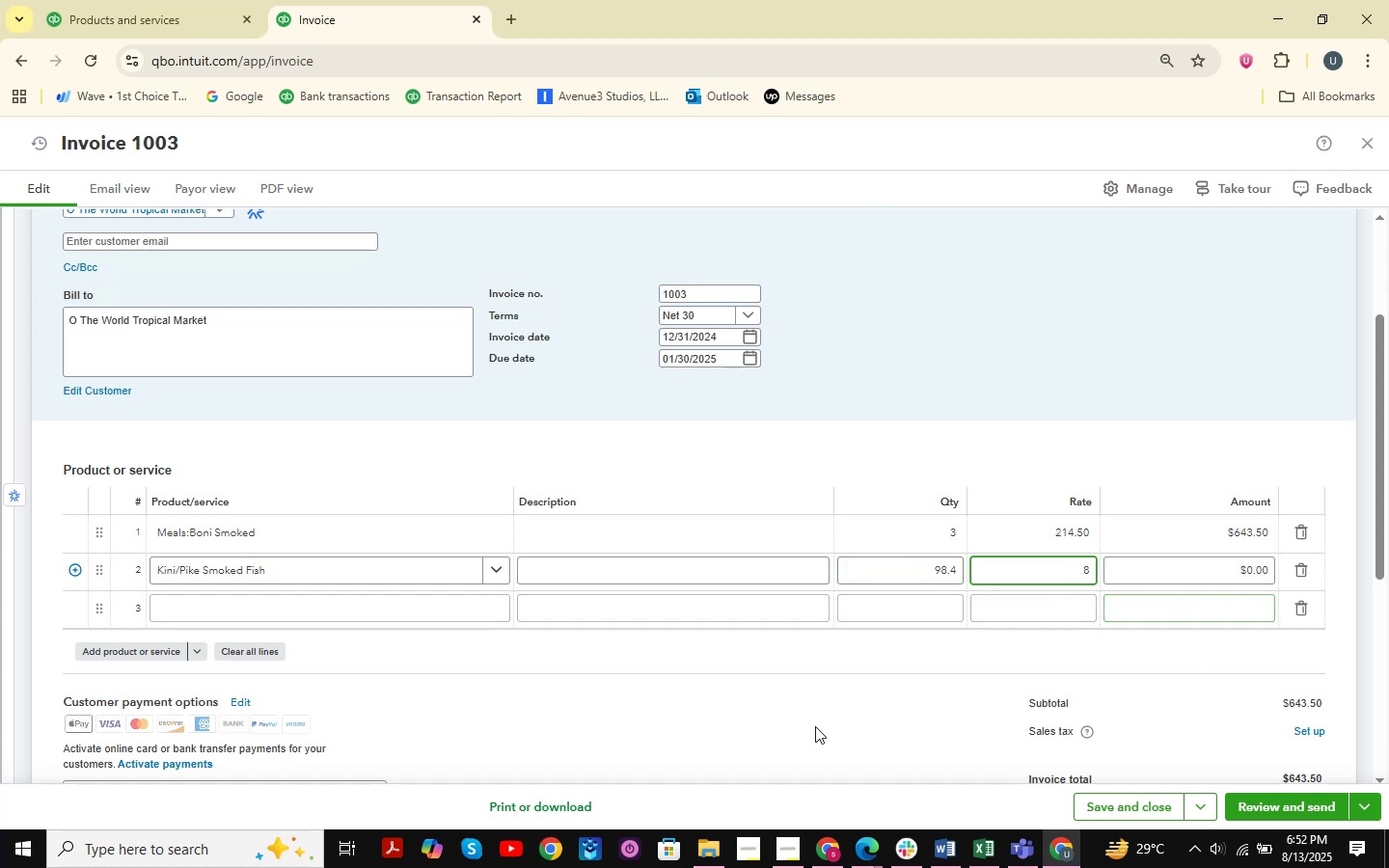 
left_click([707, 689])
 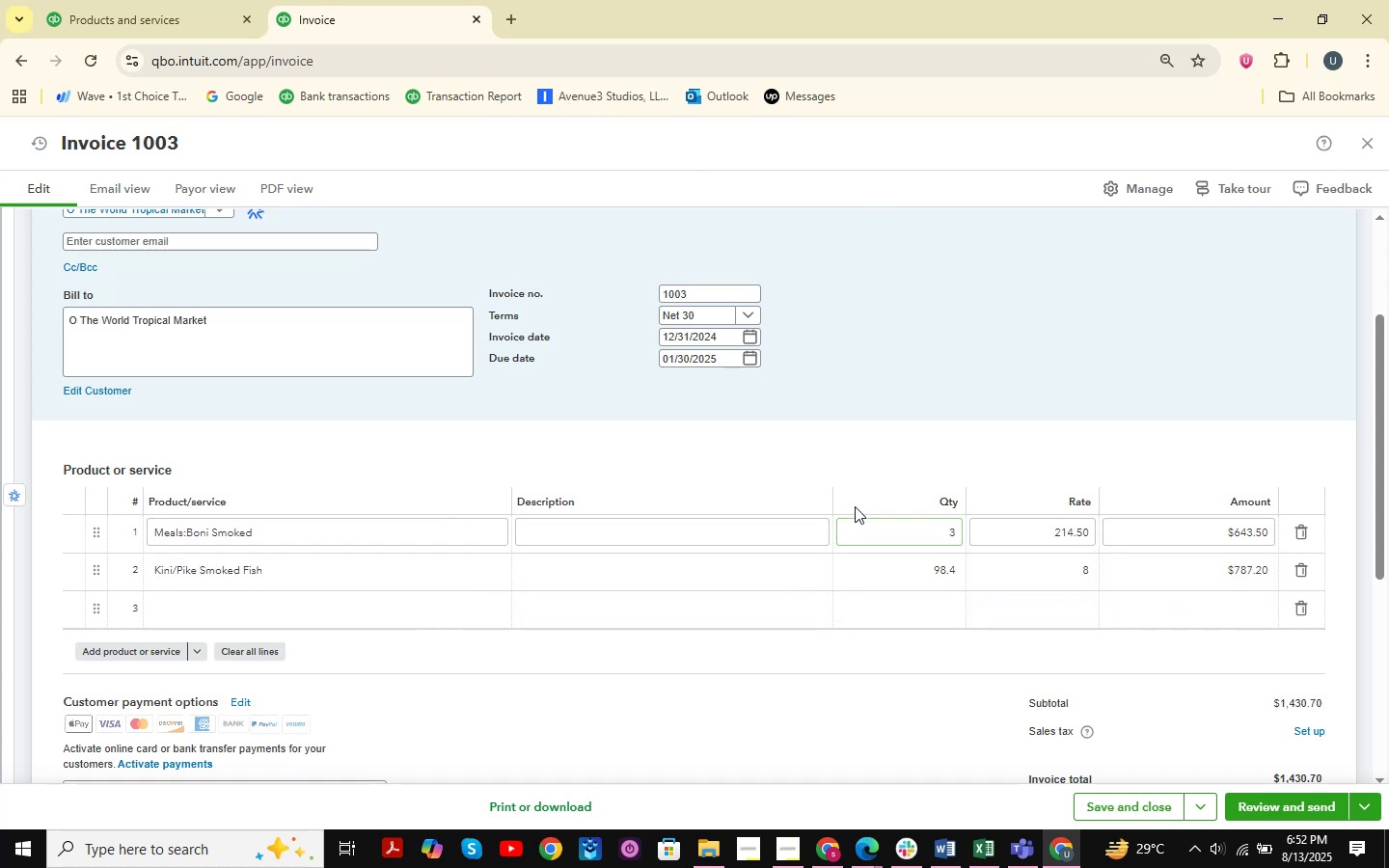 
scroll: coordinate [837, 453], scroll_direction: down, amount: 2.0
 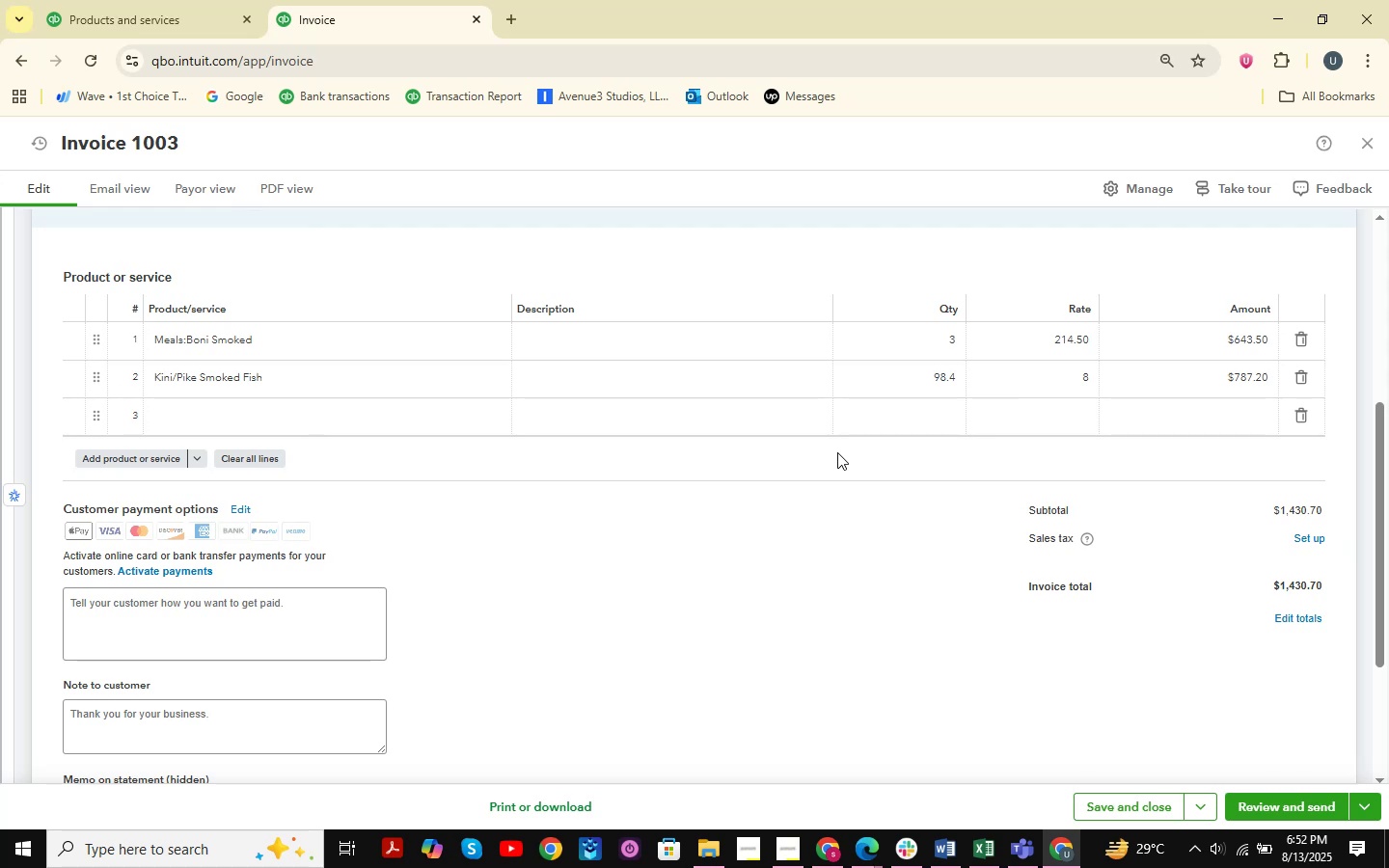 
wait(6.84)
 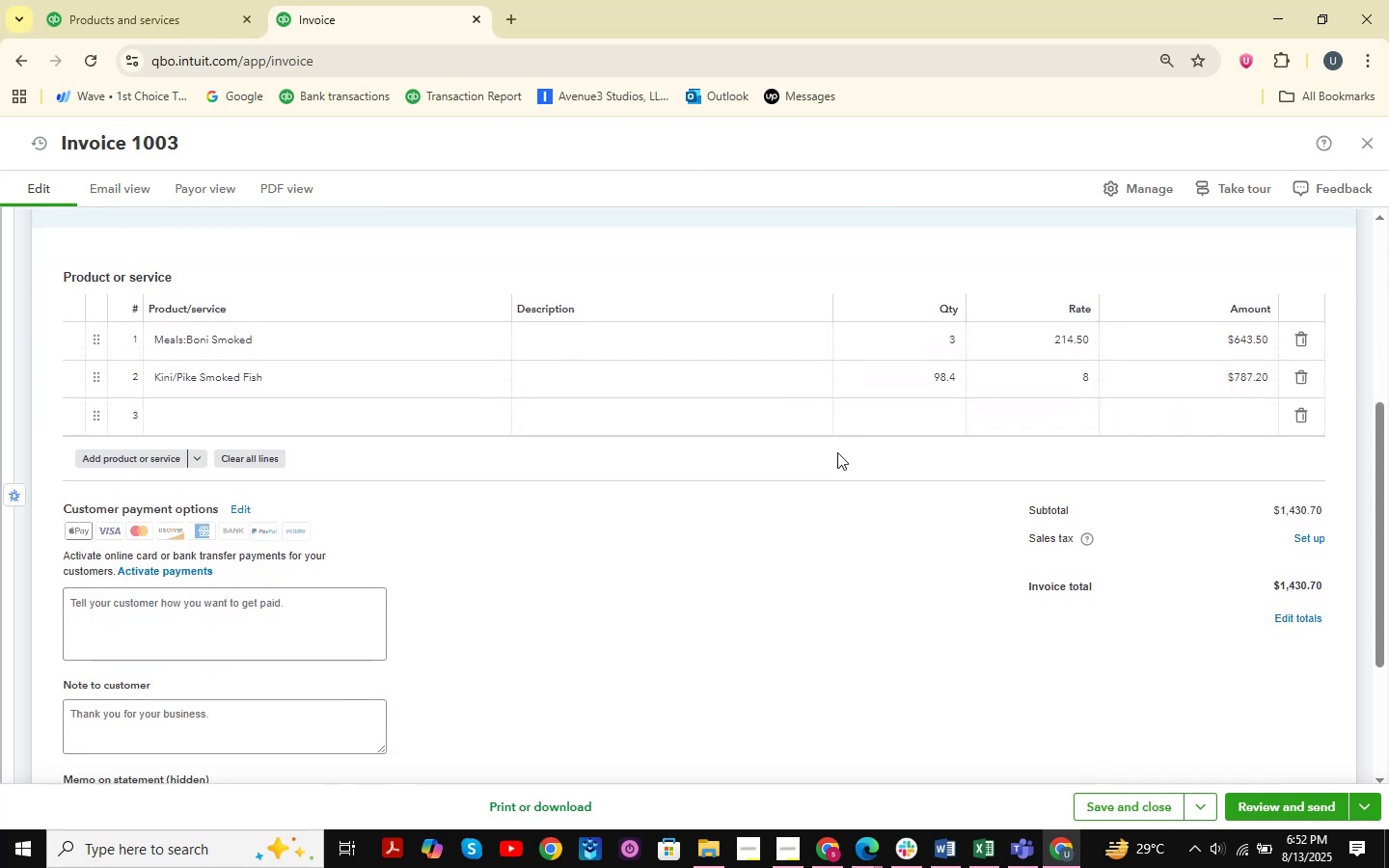 
scroll: coordinate [778, 453], scroll_direction: down, amount: 5.0
 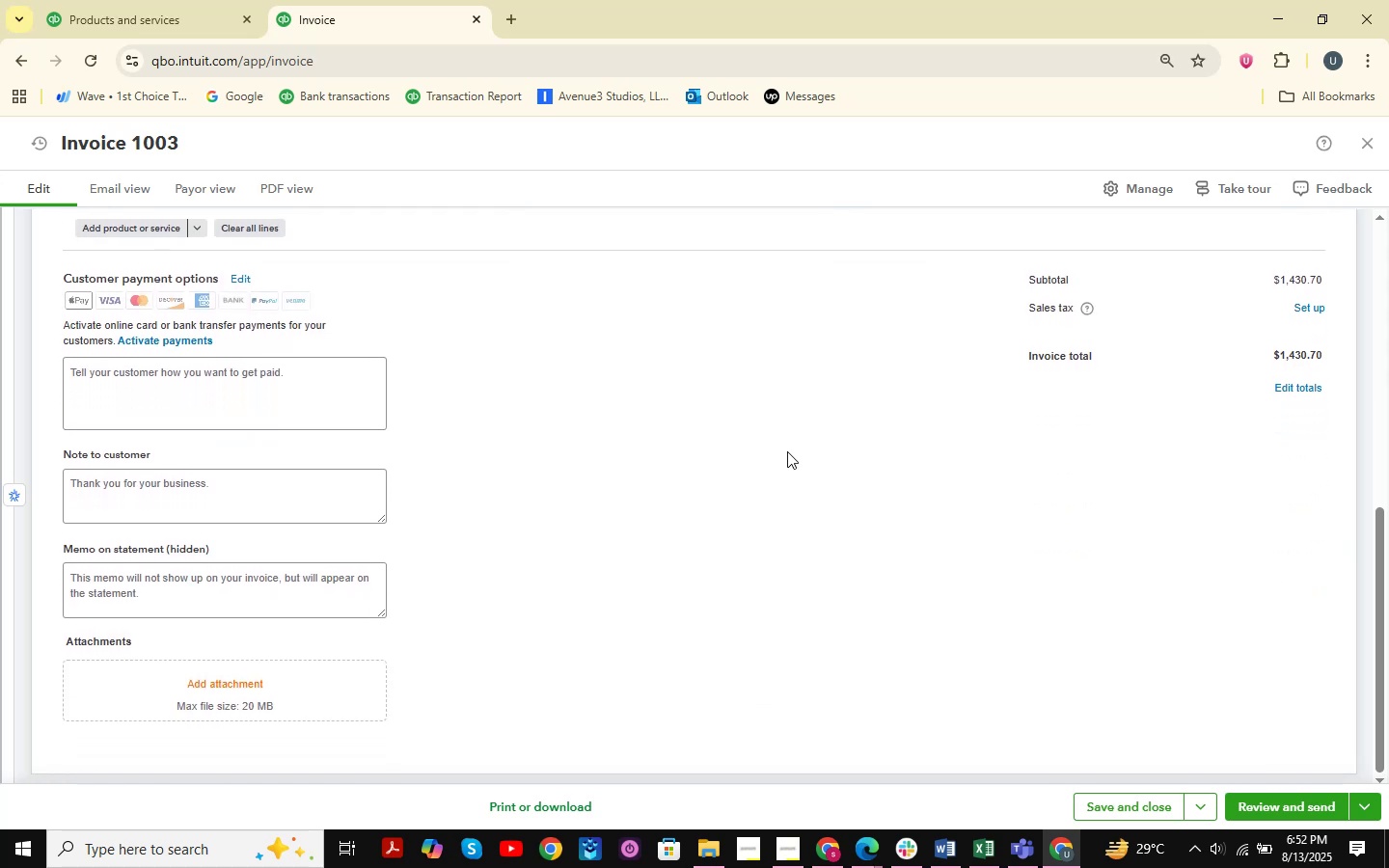 
scroll: coordinate [807, 404], scroll_direction: up, amount: 10.0
 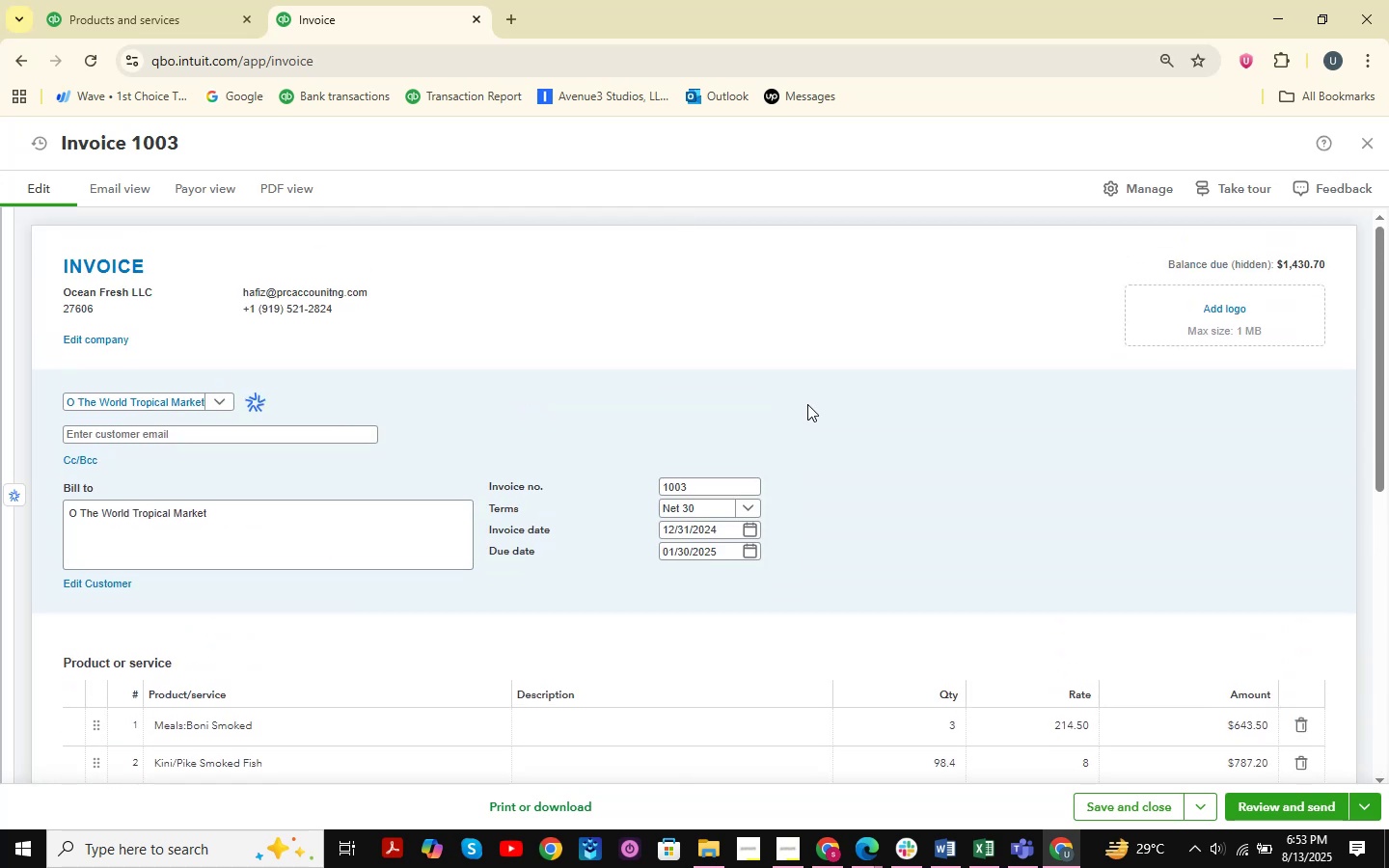 
scroll: coordinate [807, 404], scroll_direction: down, amount: 12.0
 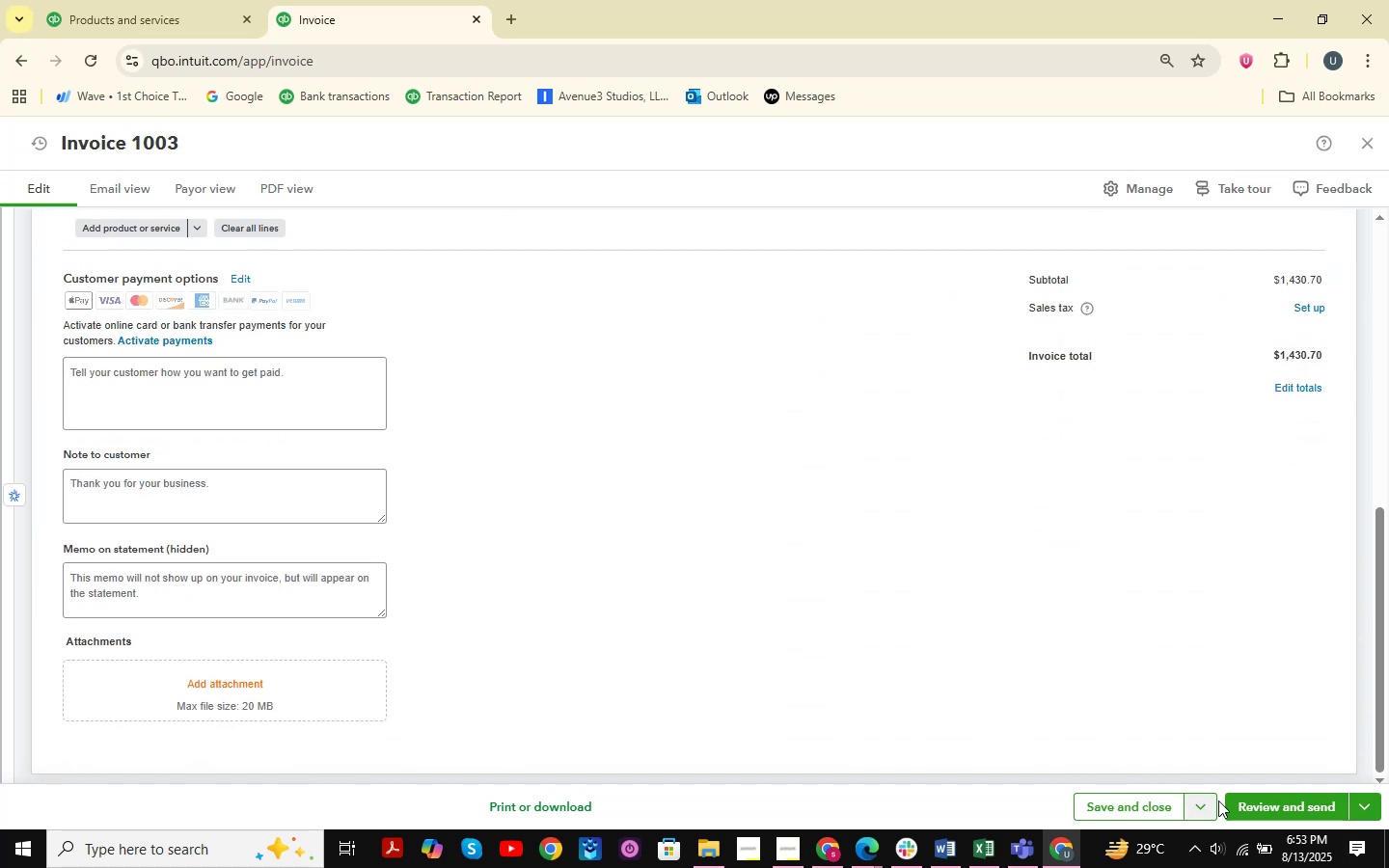 
scroll: coordinate [1051, 665], scroll_direction: up, amount: 16.0
 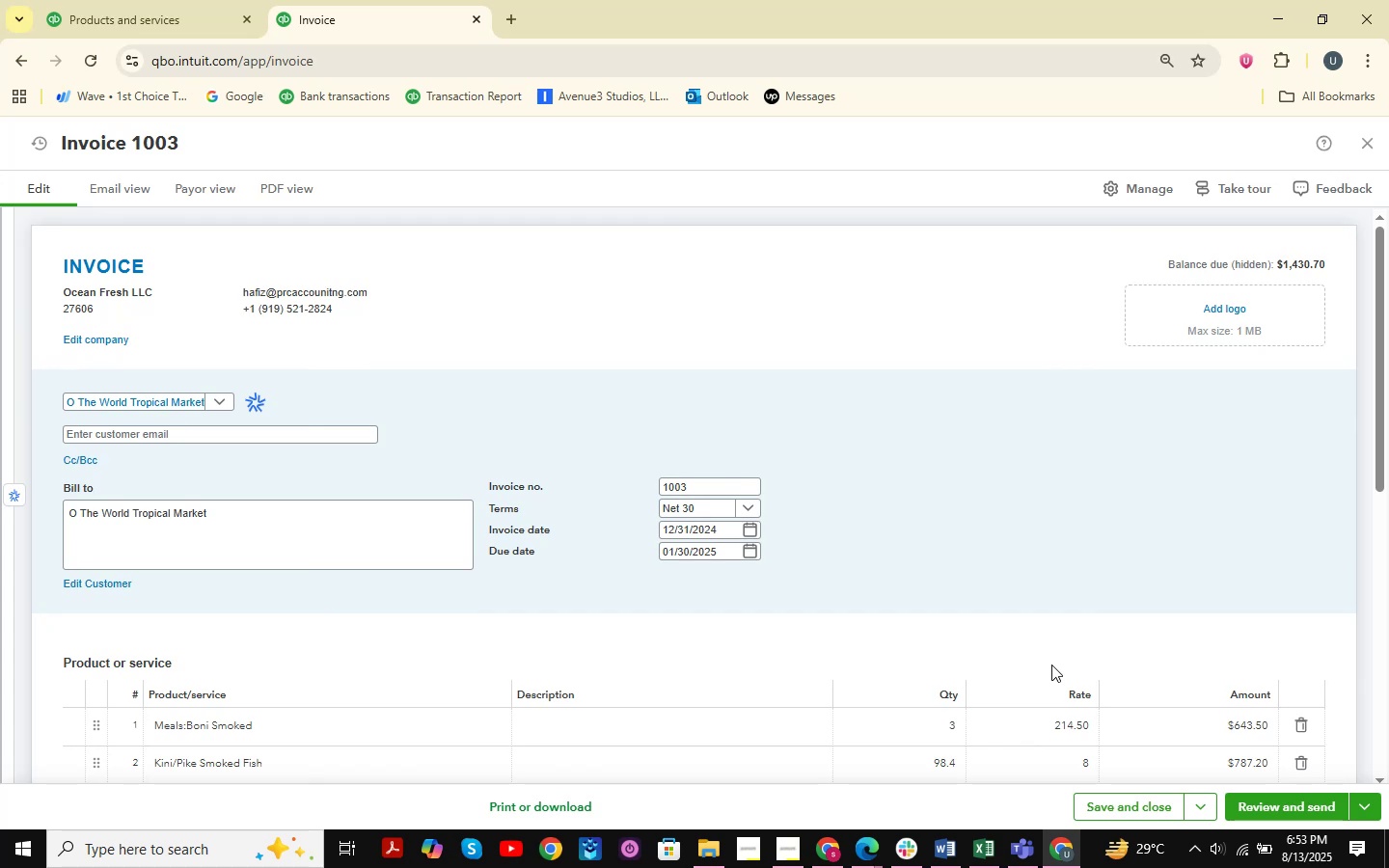 
wait(6.28)
 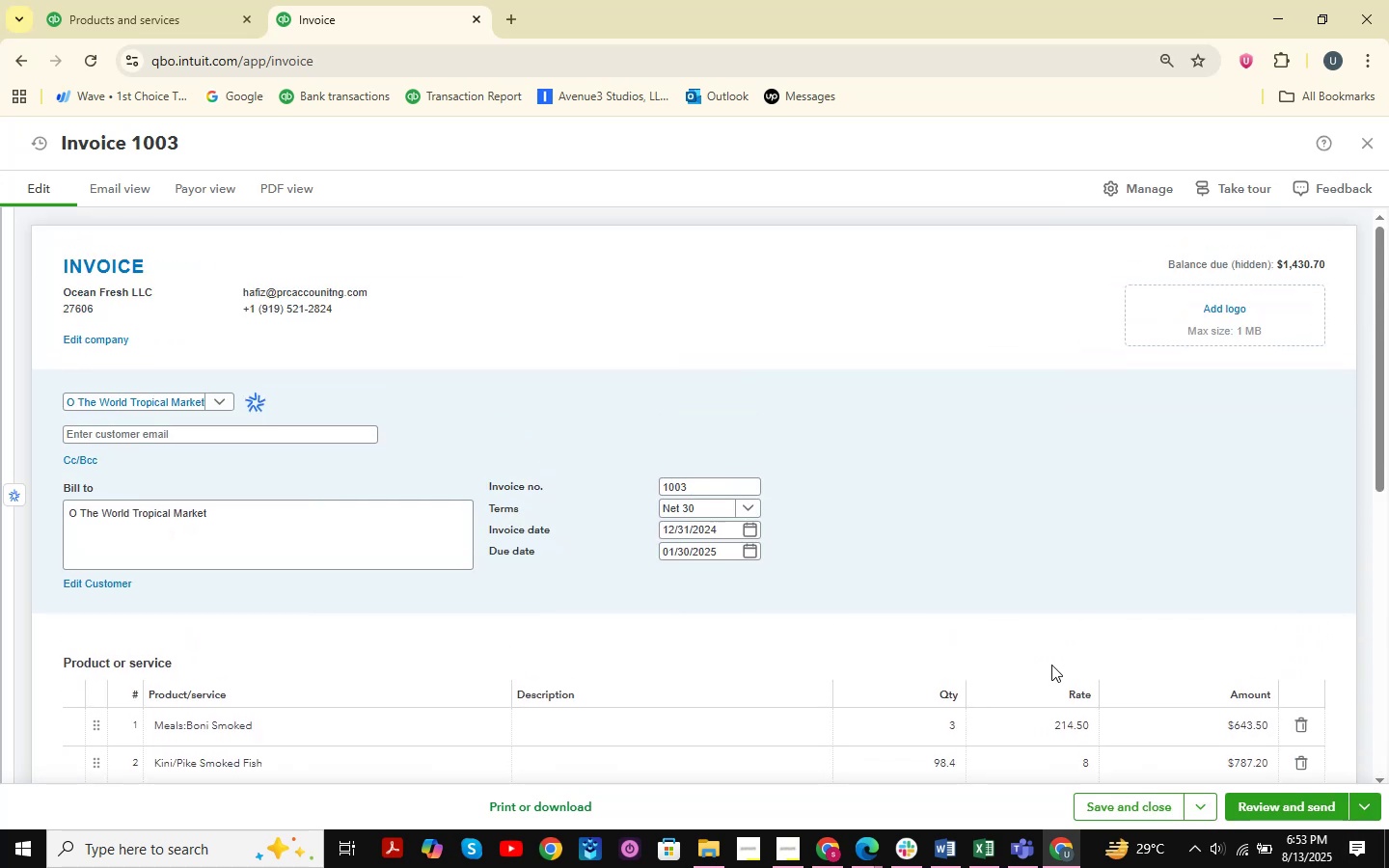 
scroll: coordinate [1112, 515], scroll_direction: down, amount: 6.0
 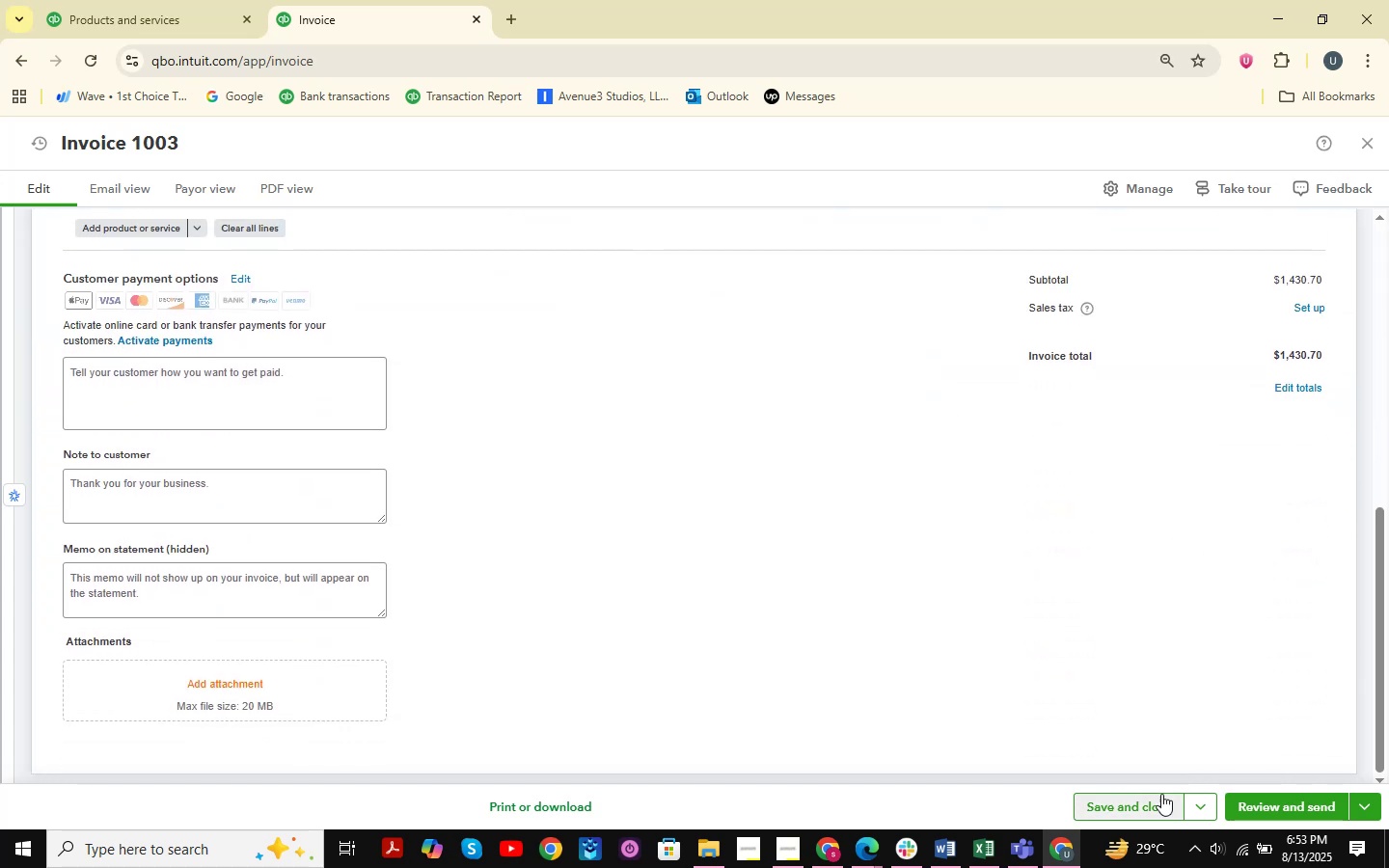 
left_click([1151, 802])
 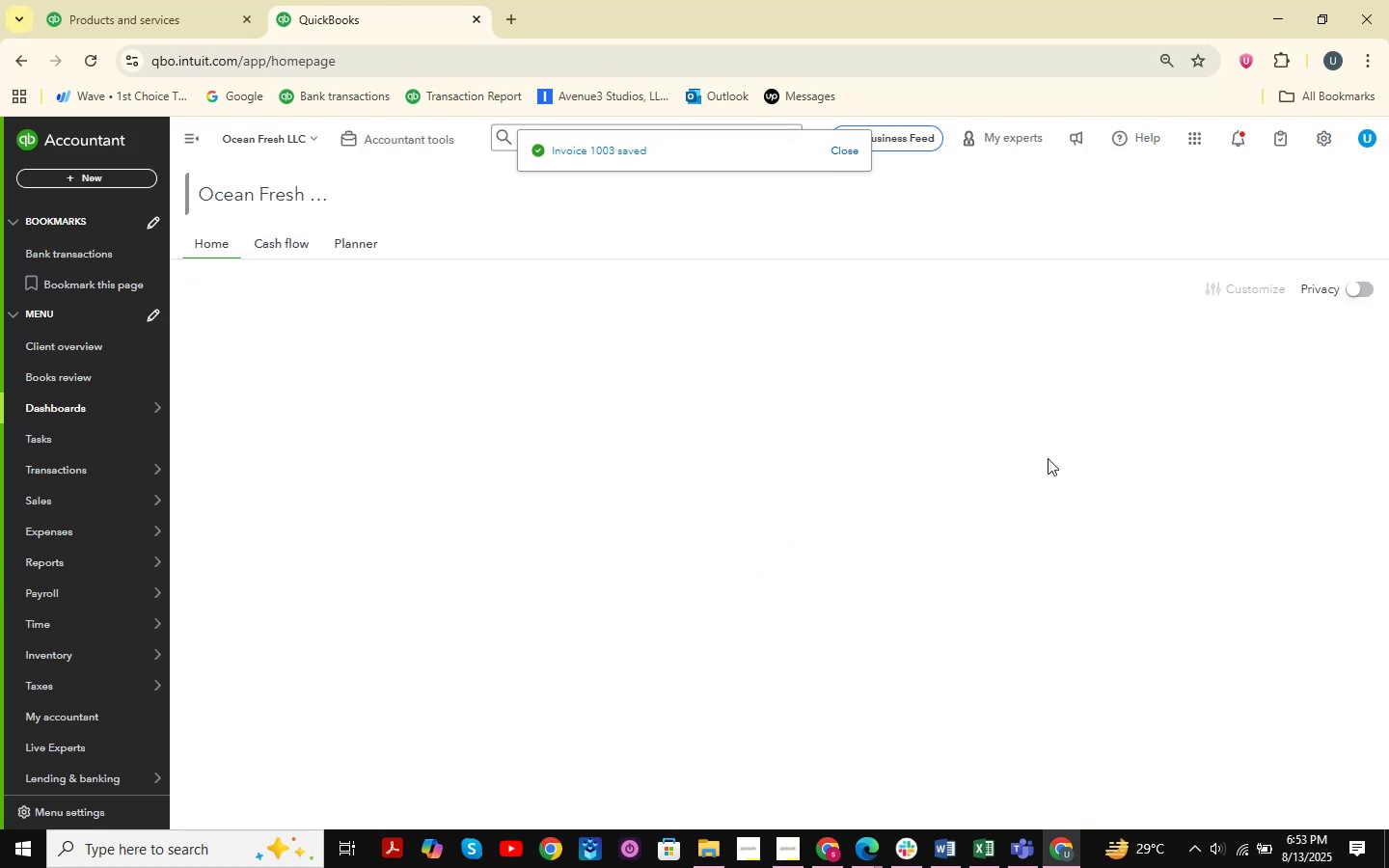 
wait(7.8)
 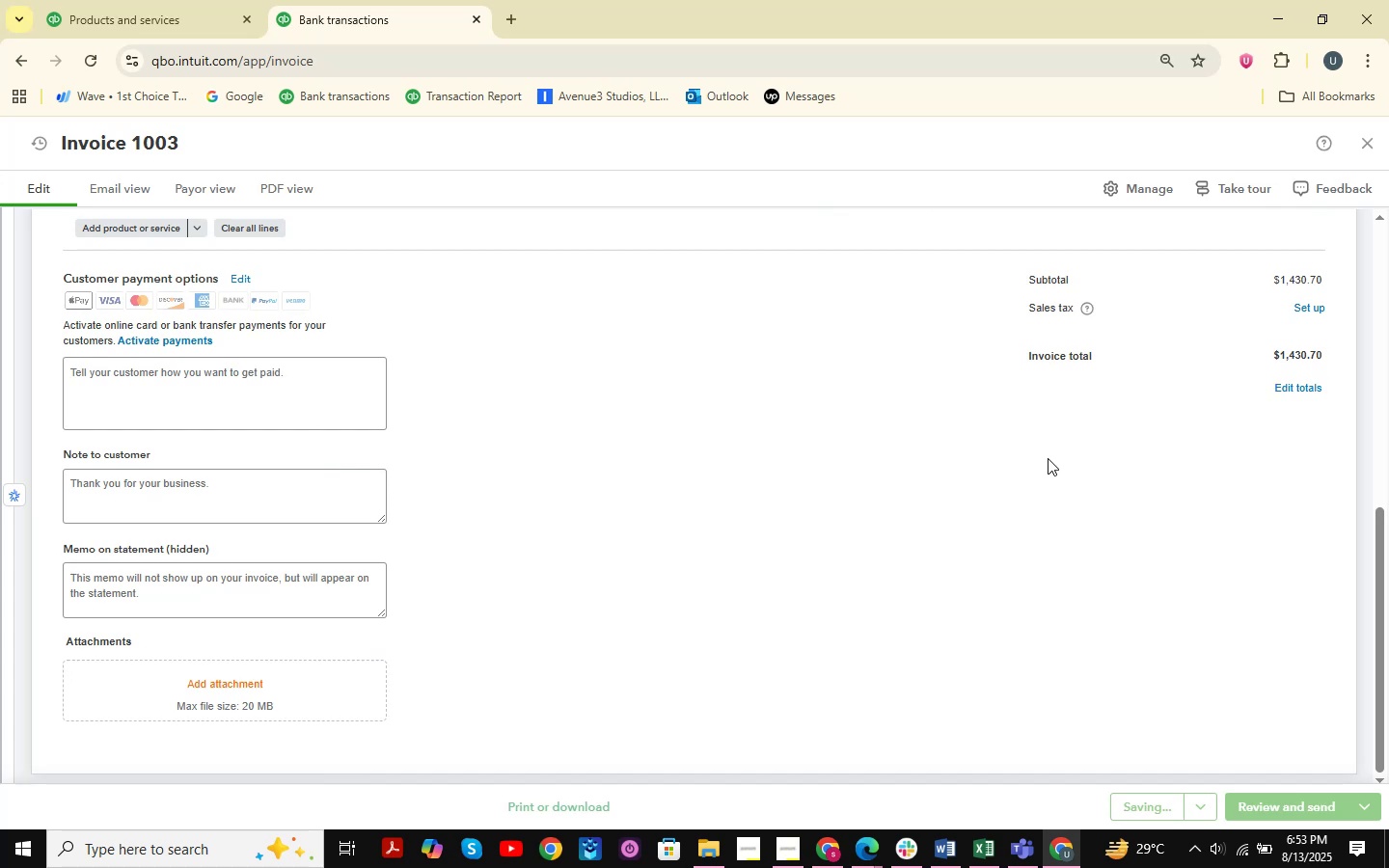 
left_click([990, 838])
 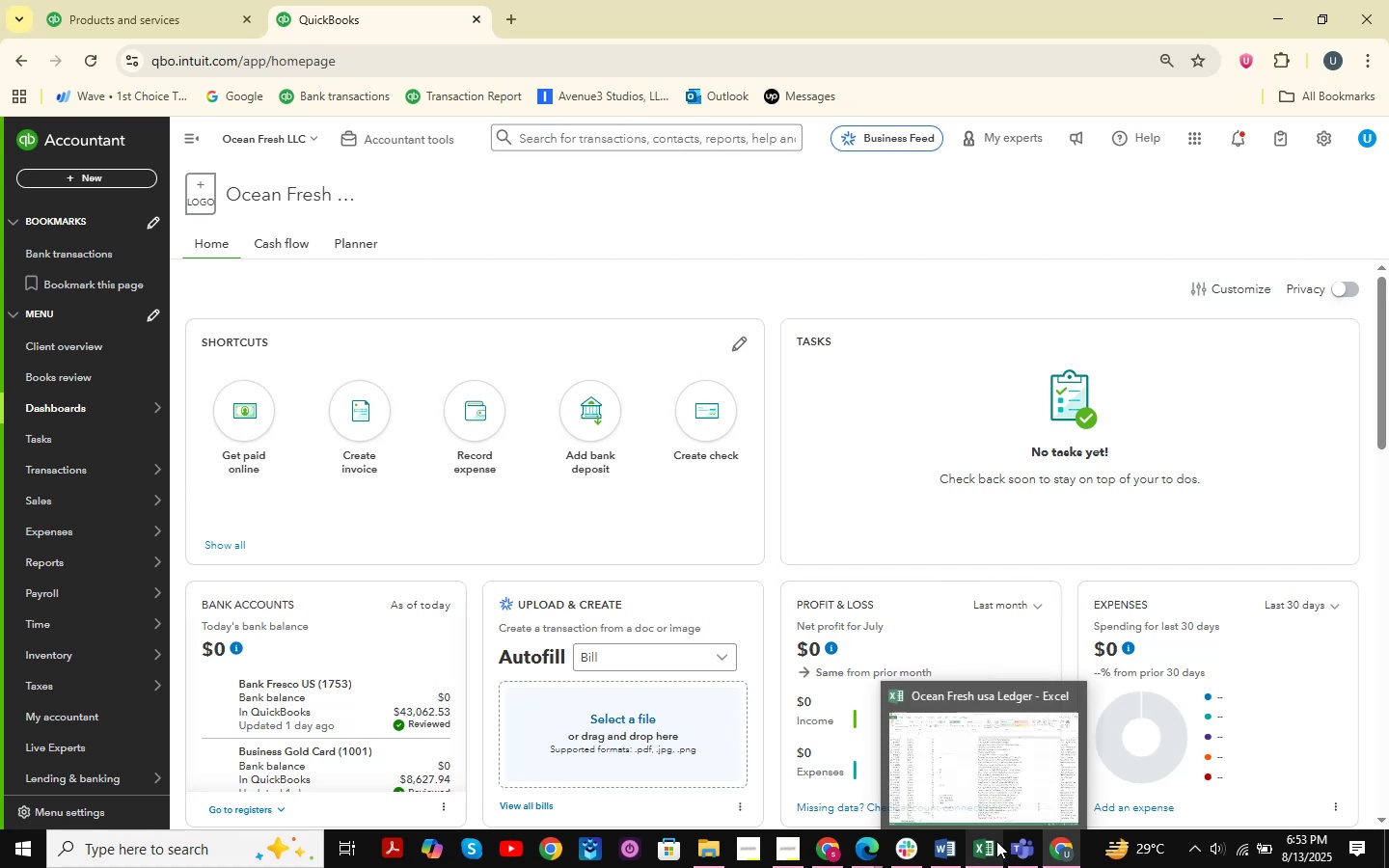 
double_click([802, 763])
 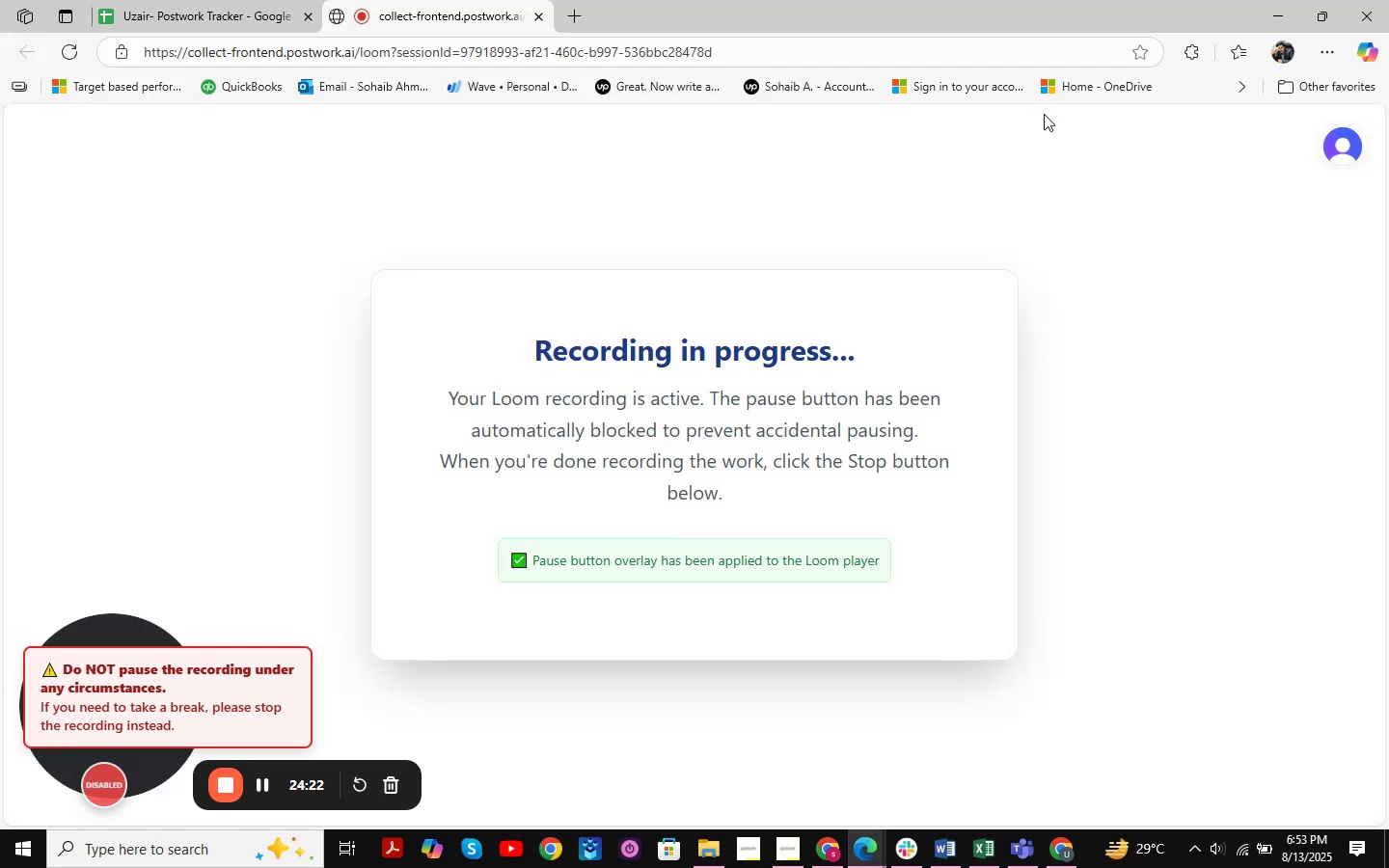 
left_click([212, 0])
 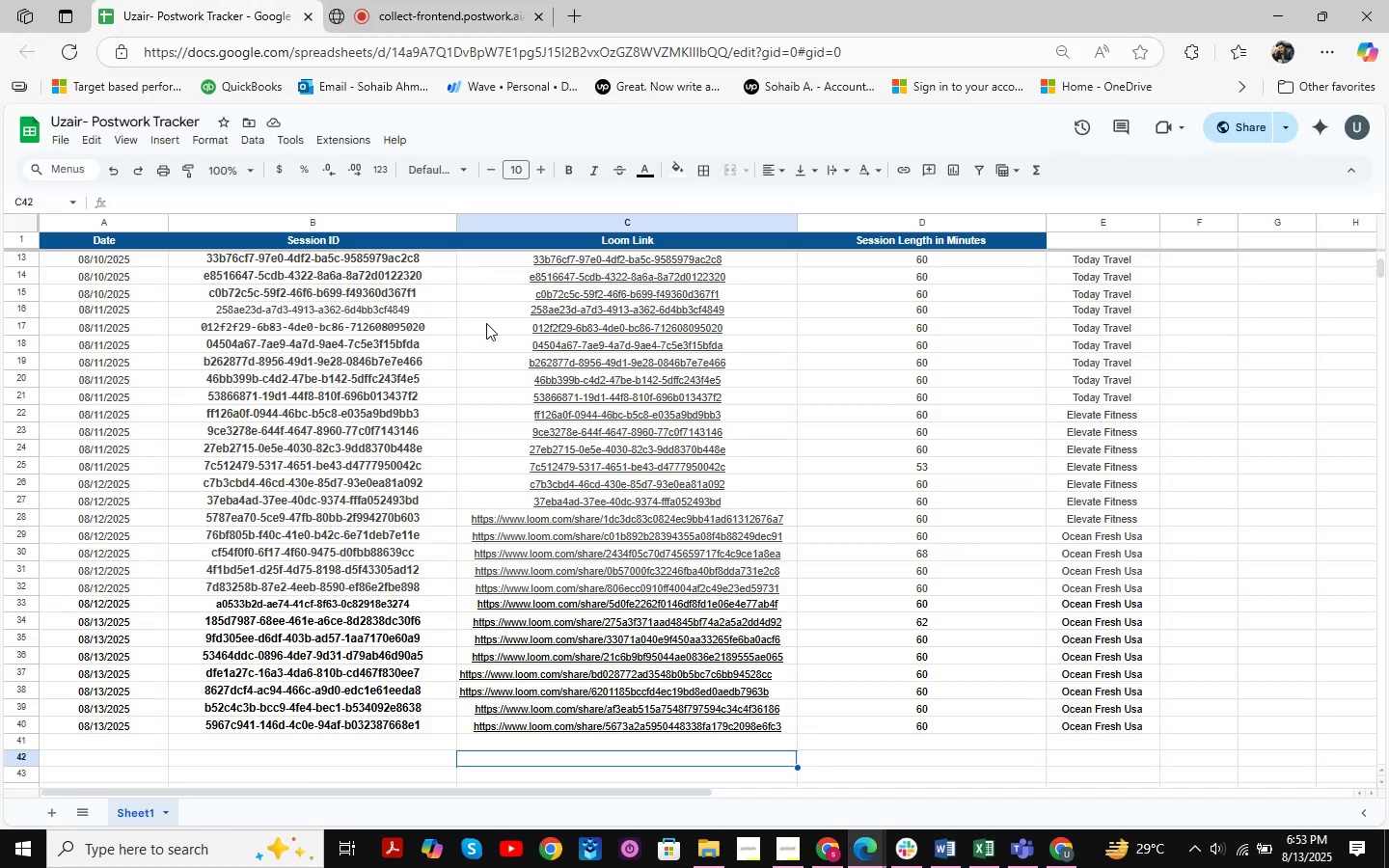 
mouse_move([614, 375])
 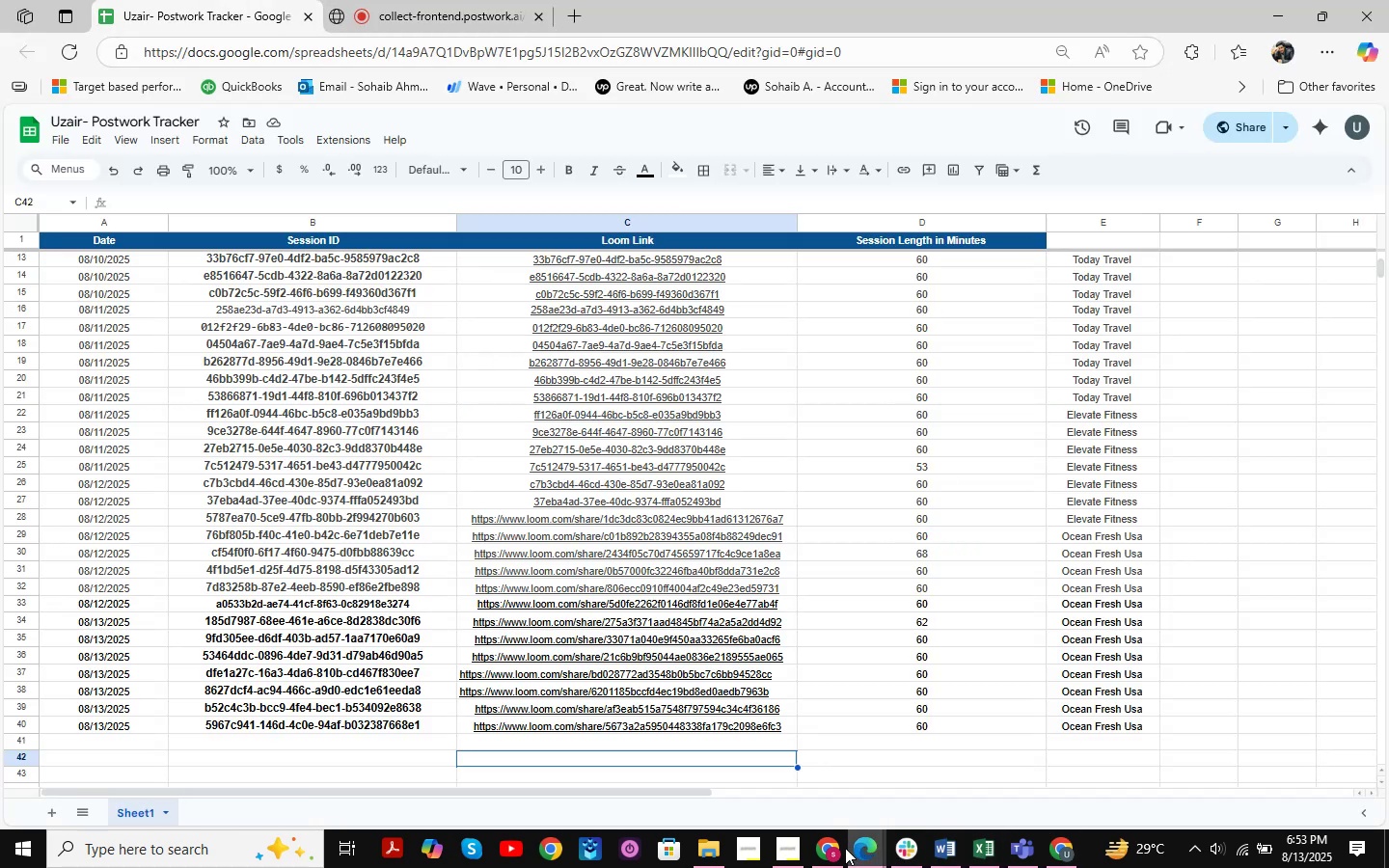 
left_click([802, 847])
 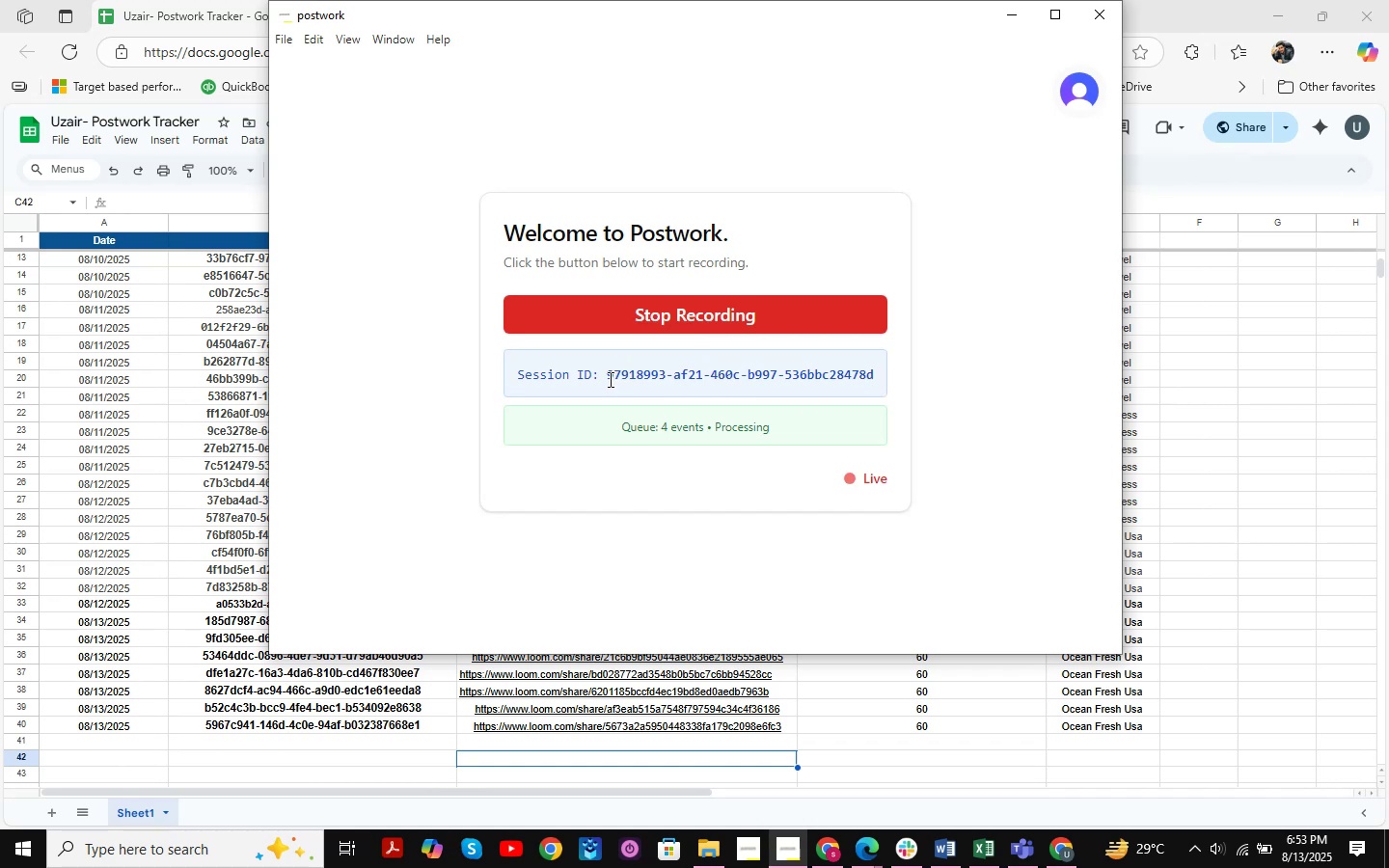 
hold_key(key=ControlLeft, duration=0.84)
 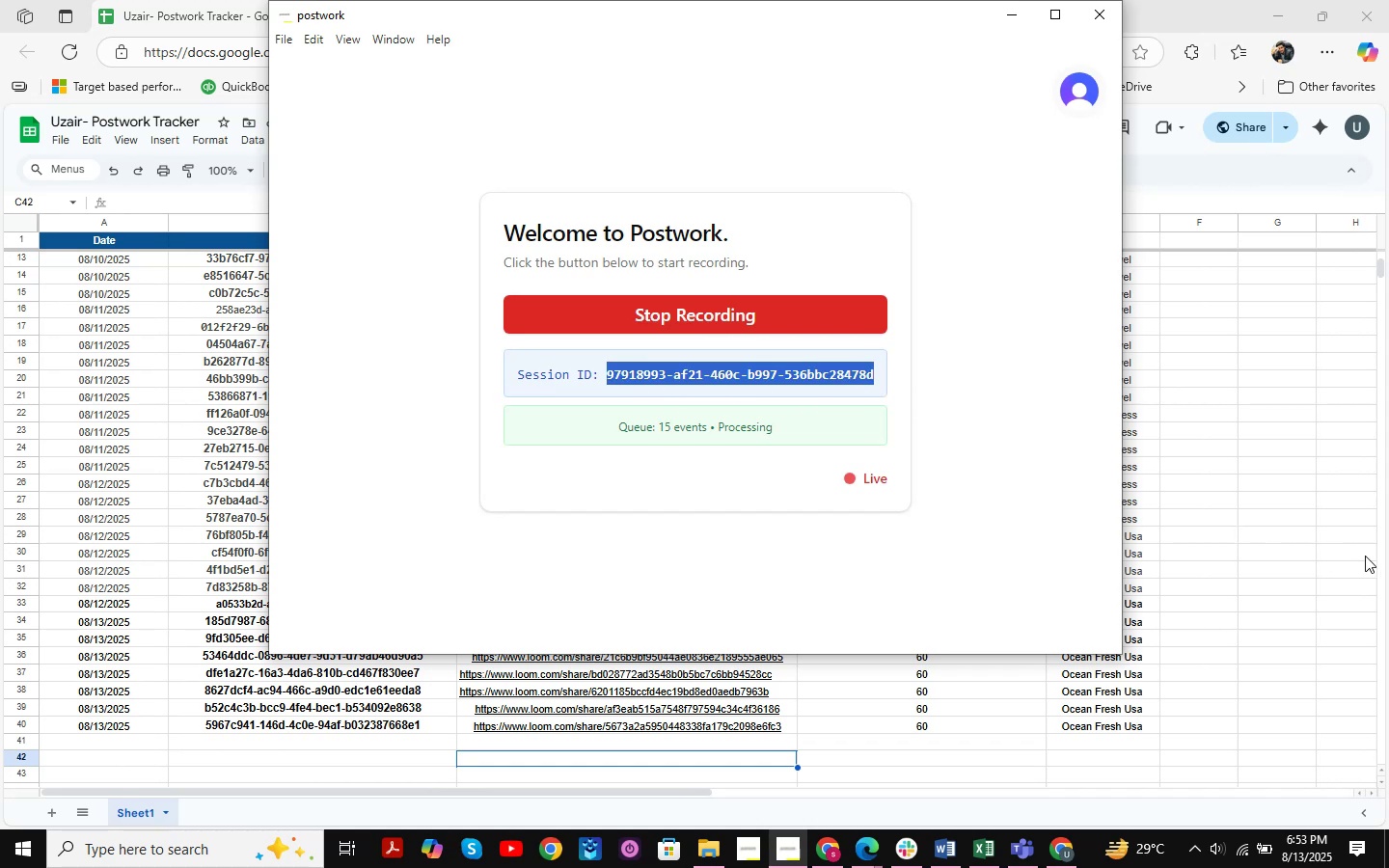 
left_click([1365, 556])
 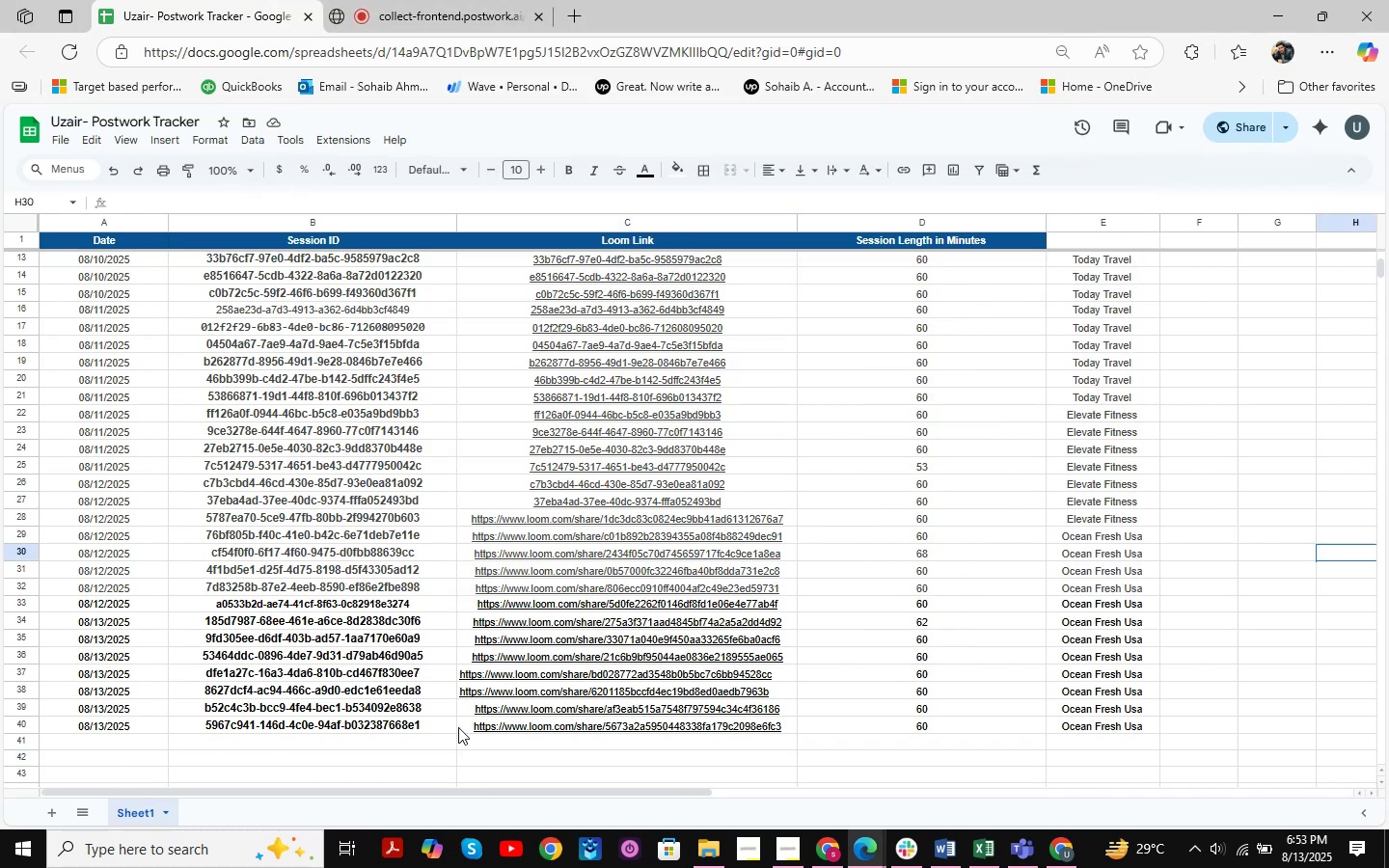 
left_click([412, 729])
 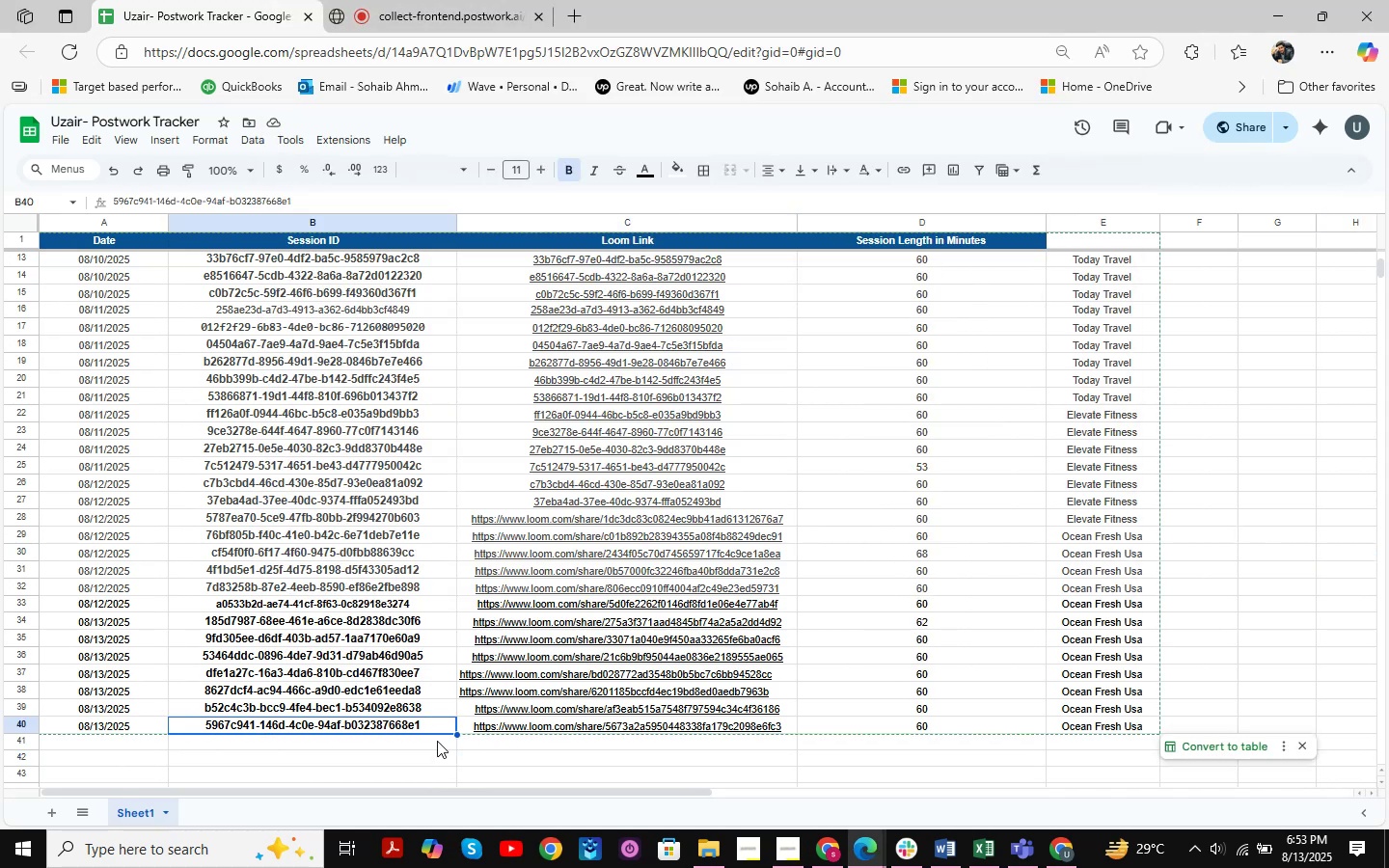 
left_click([420, 746])
 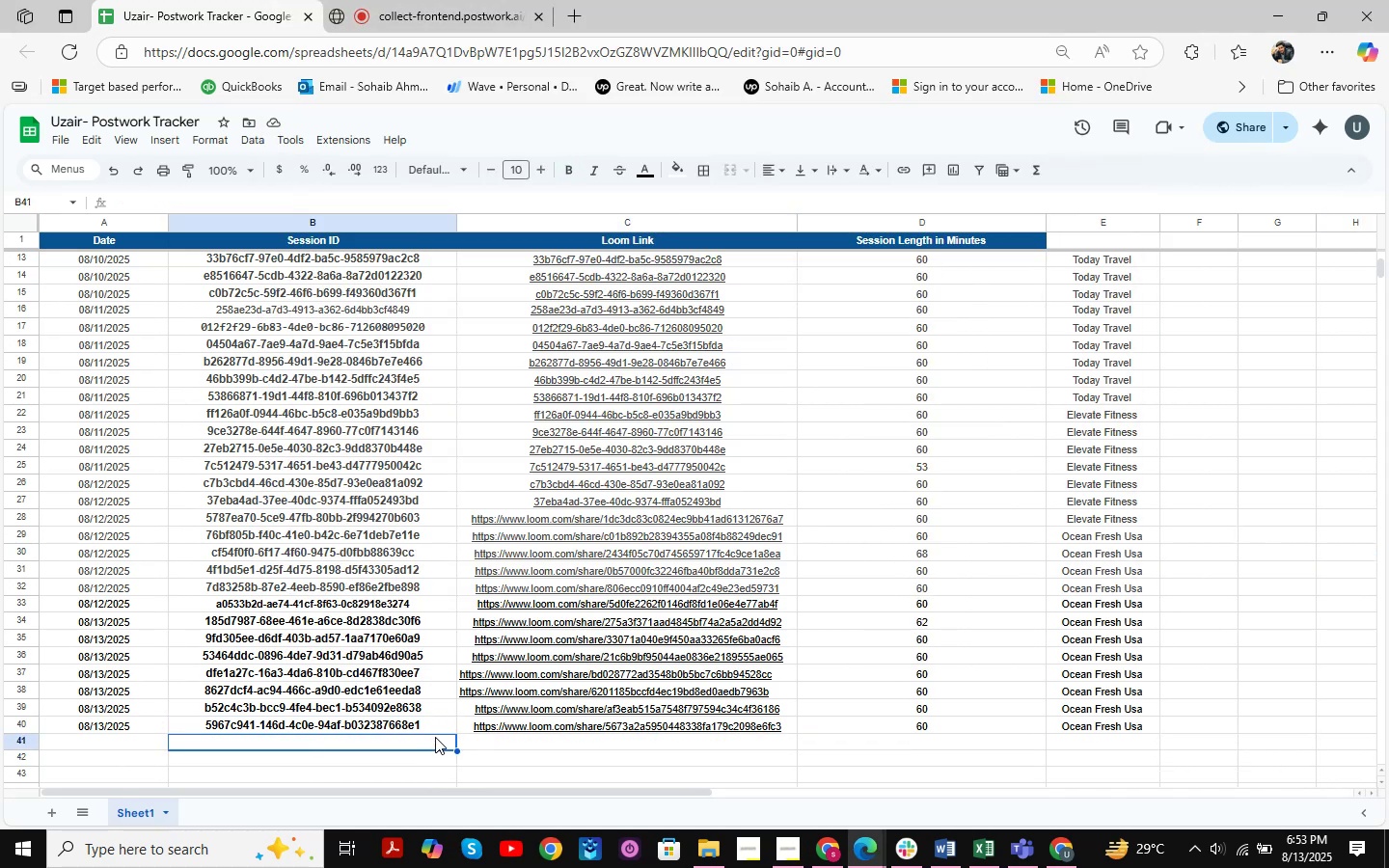 
key(Control+ControlLeft)
 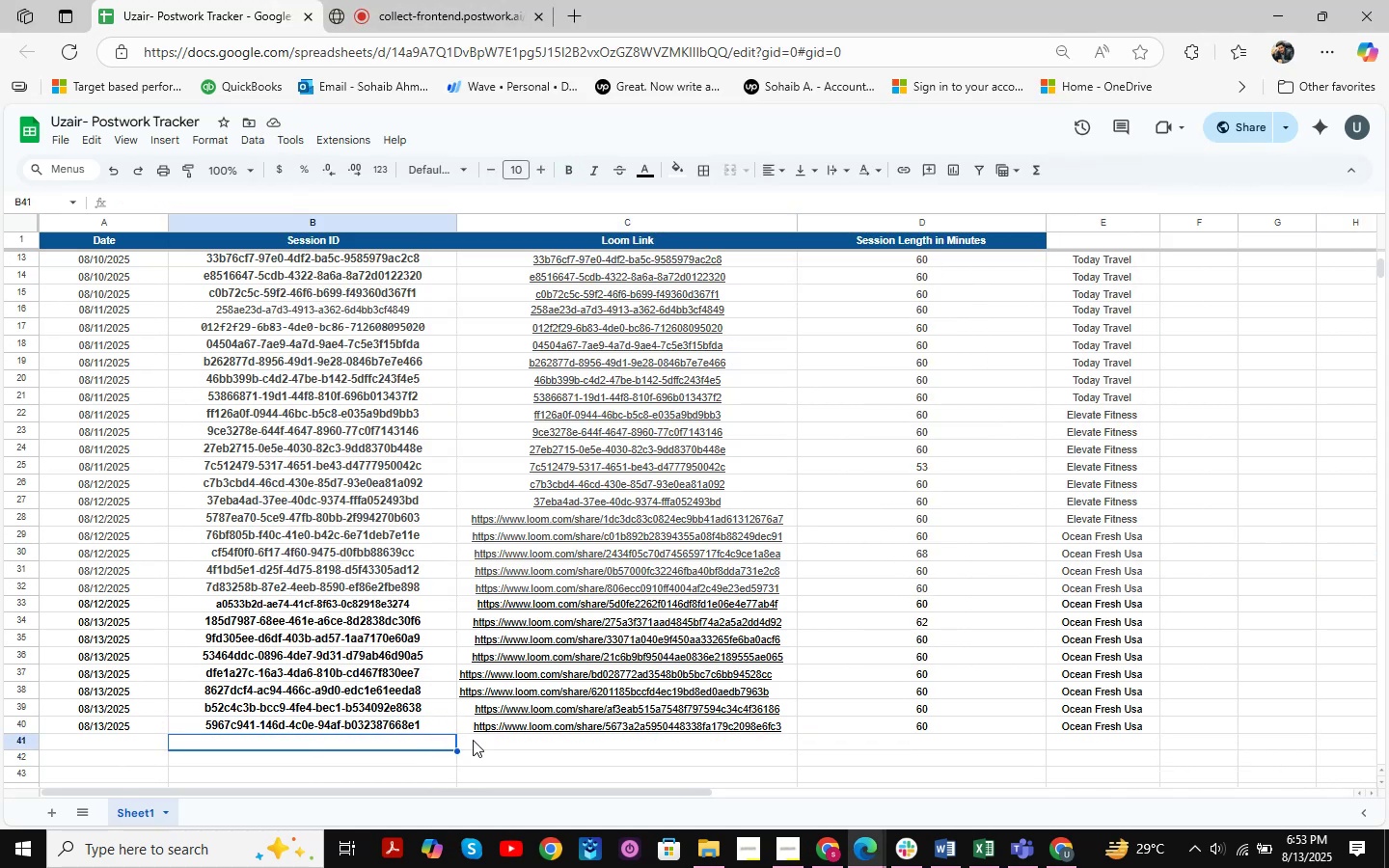 
key(Control+V)
 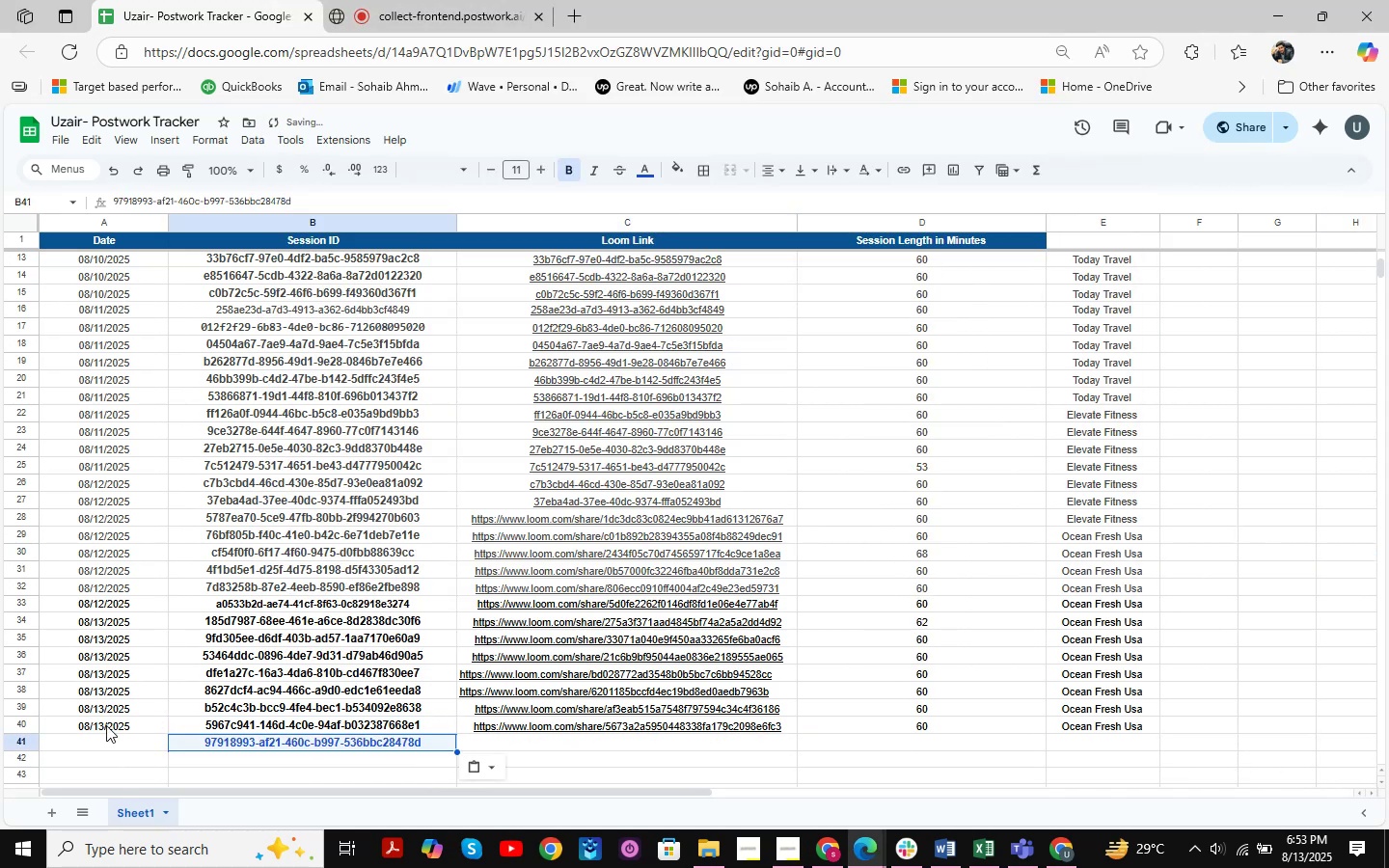 
left_click([95, 744])
 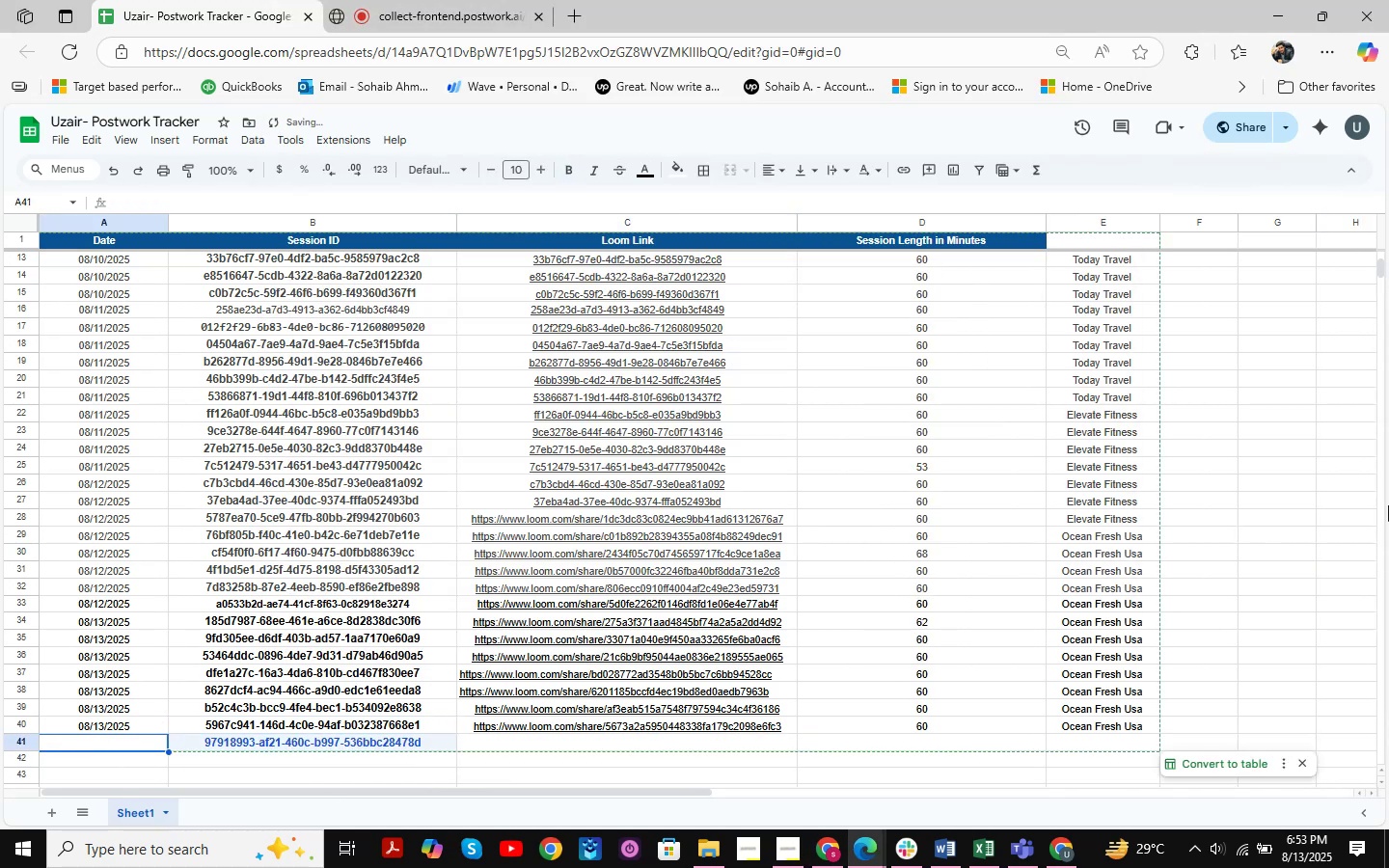 
key(Numpad0)
 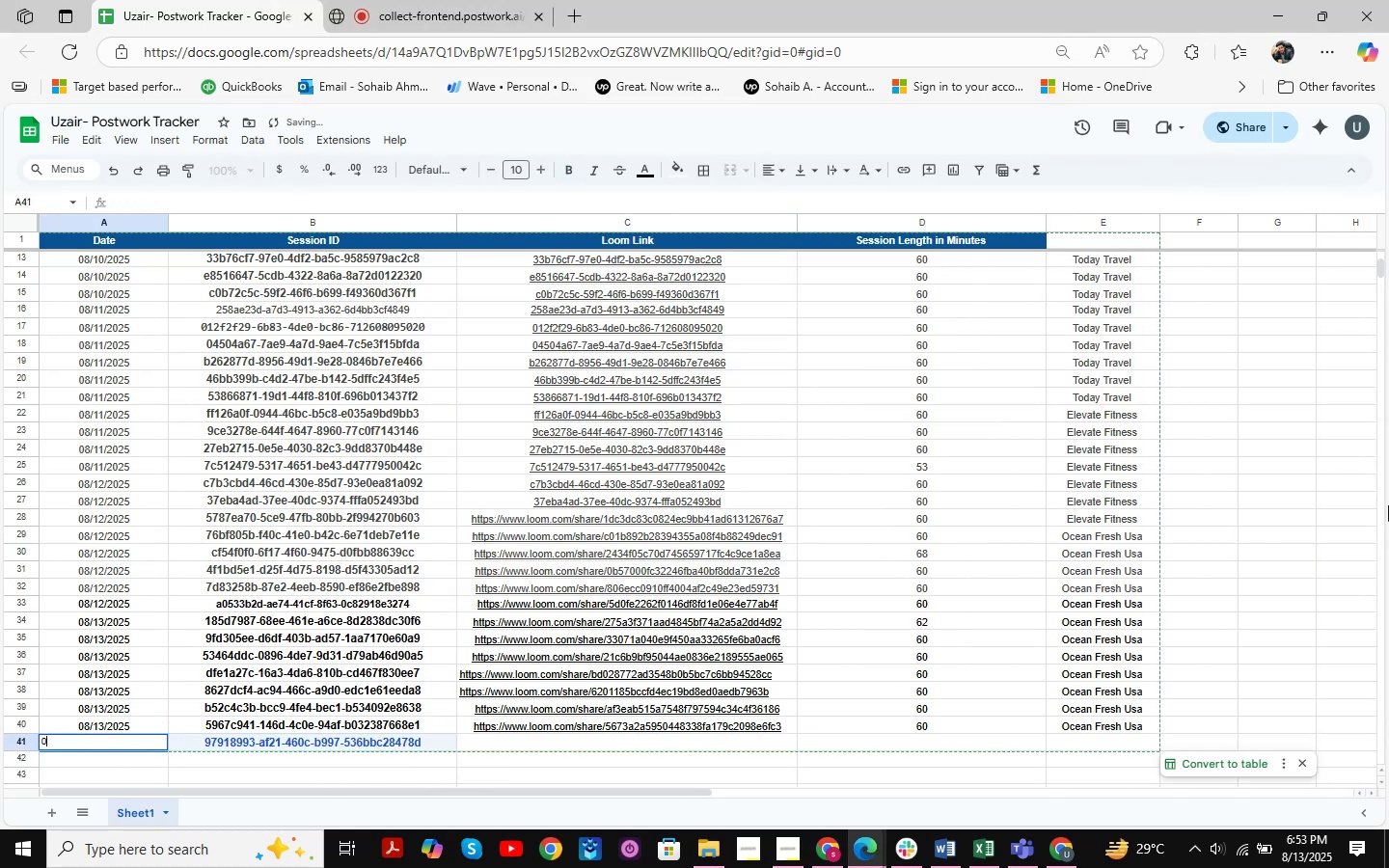 
key(Numpad8)
 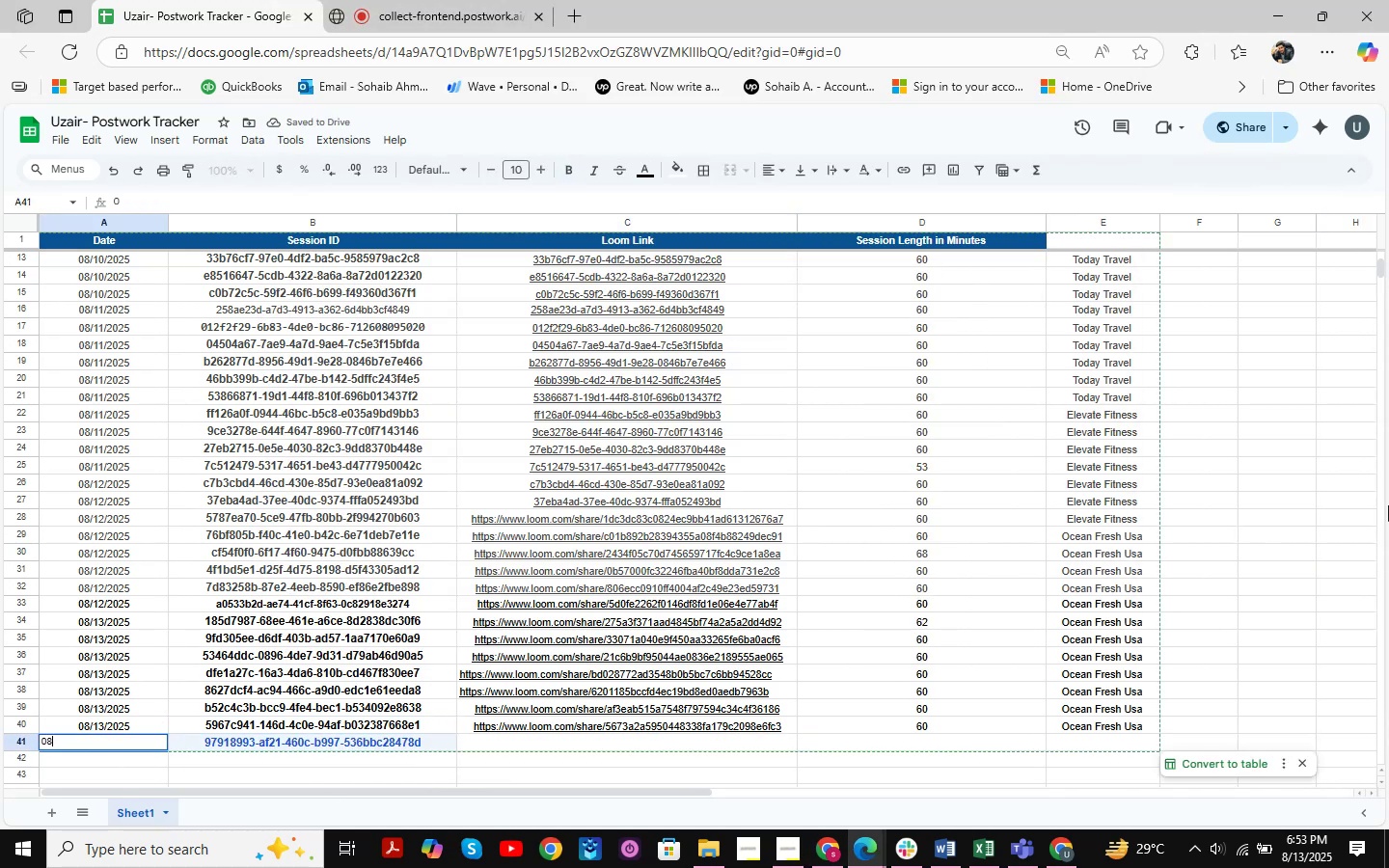 
key(NumpadDivide)
 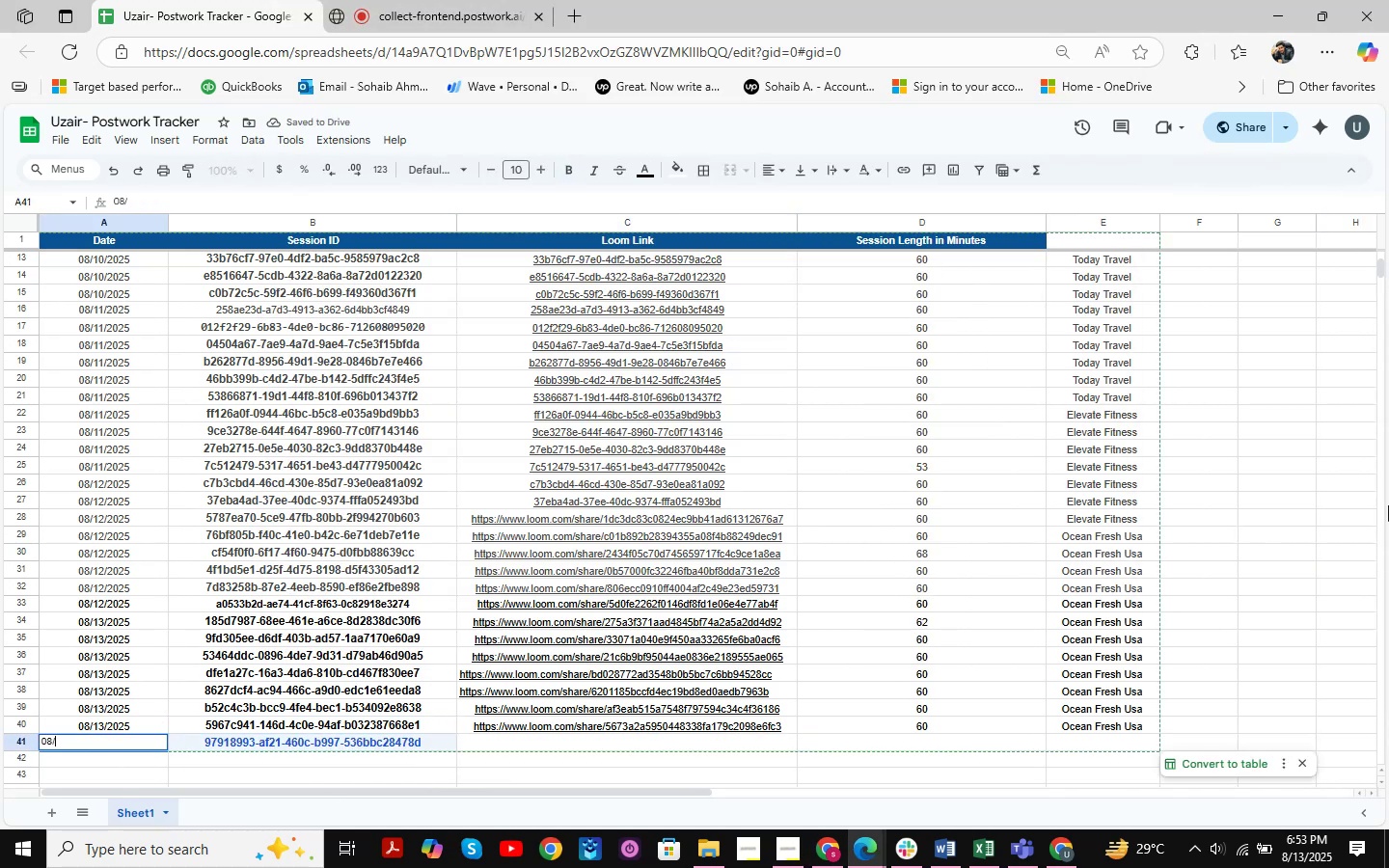 
key(Numpad1)
 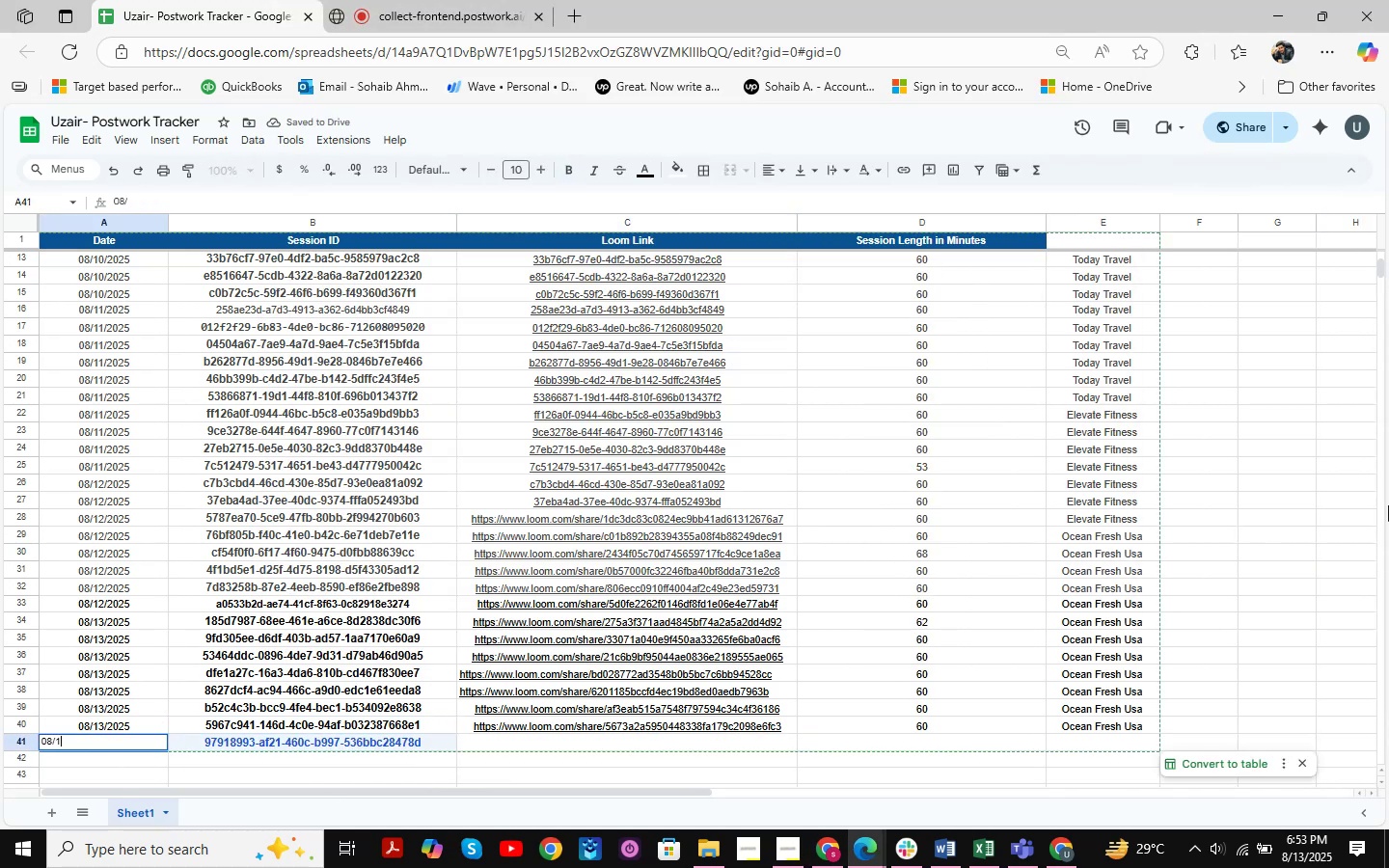 
key(Numpad3)
 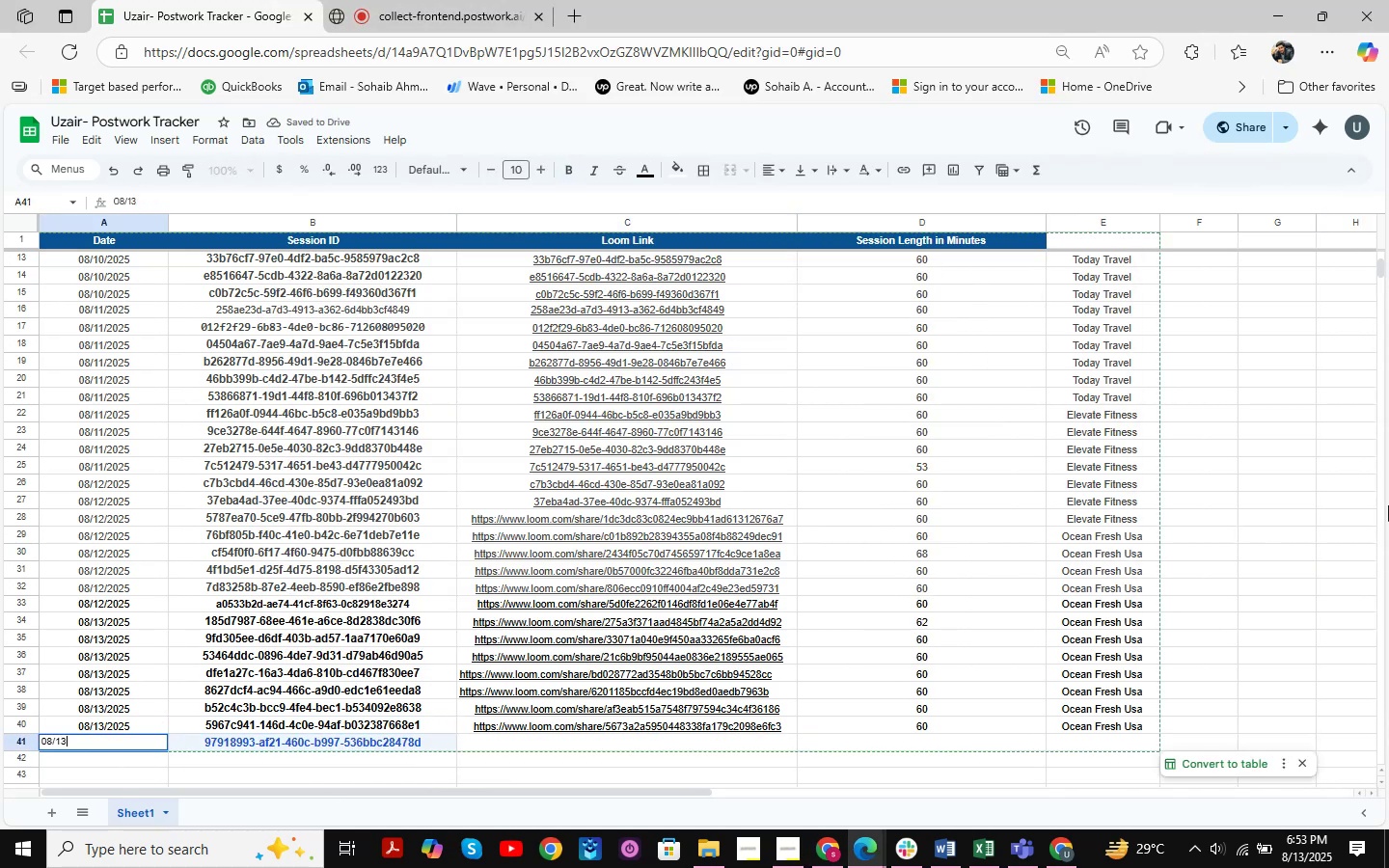 
key(NumpadDivide)
 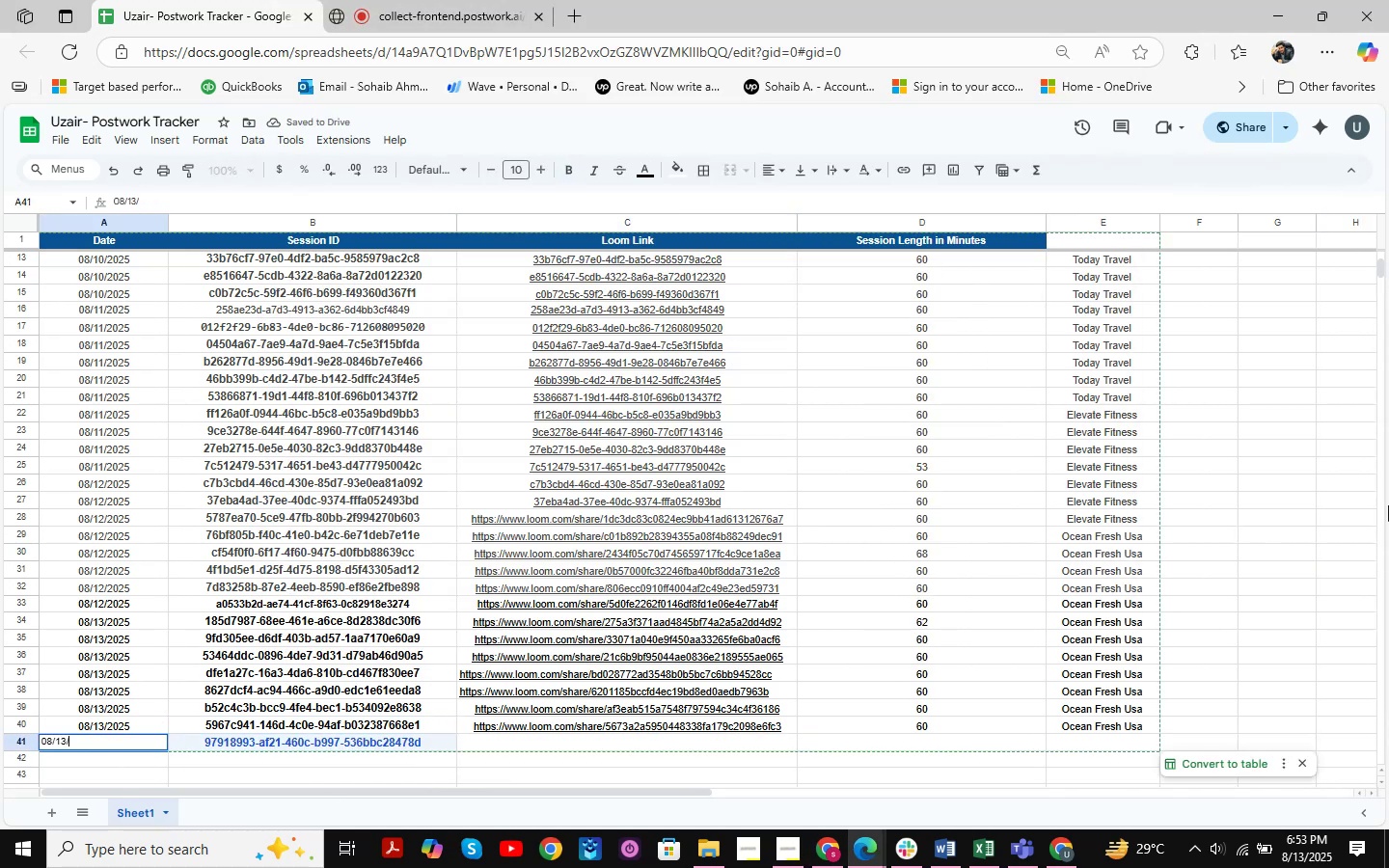 
key(Numpad2)
 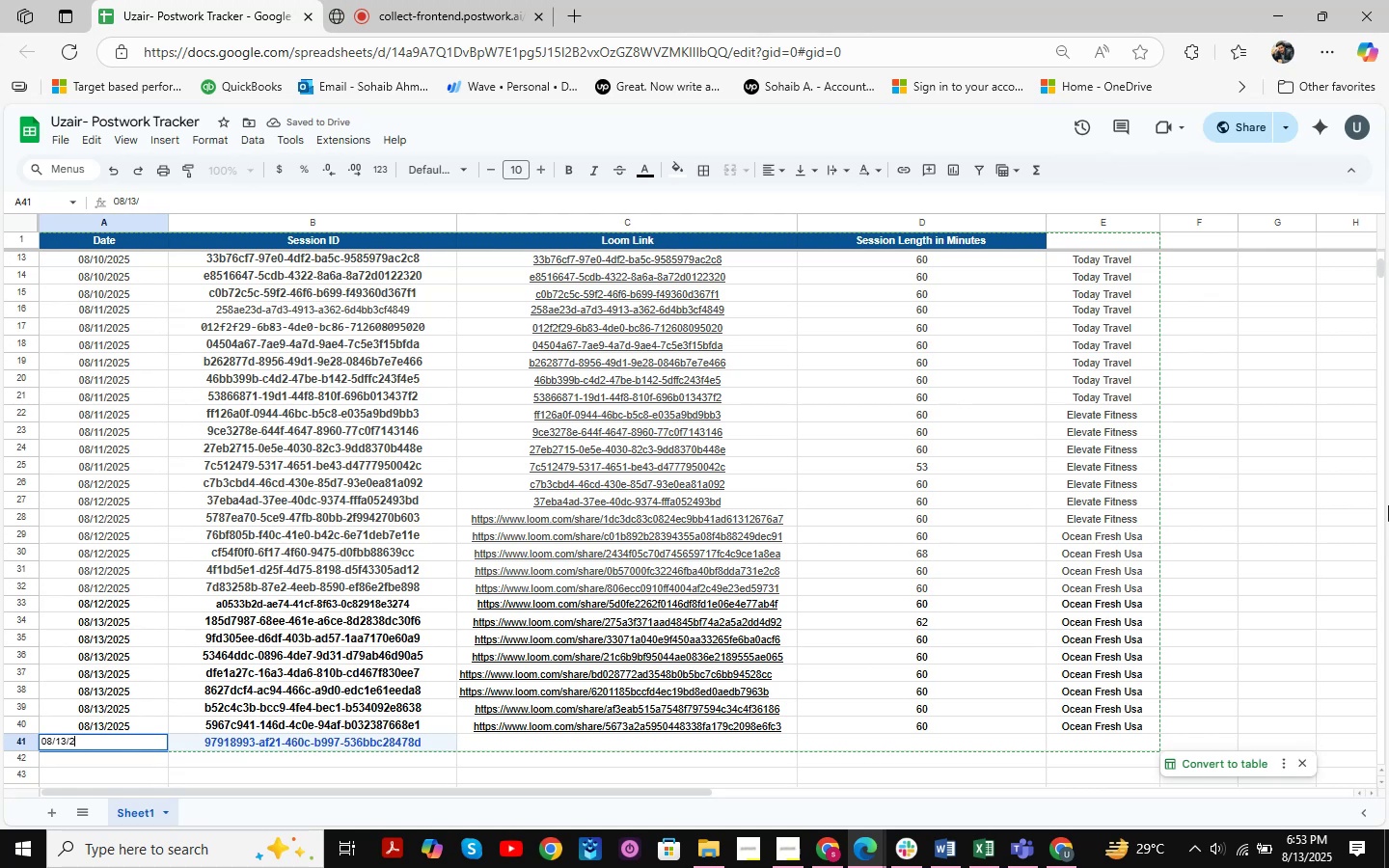 
key(Numpad0)
 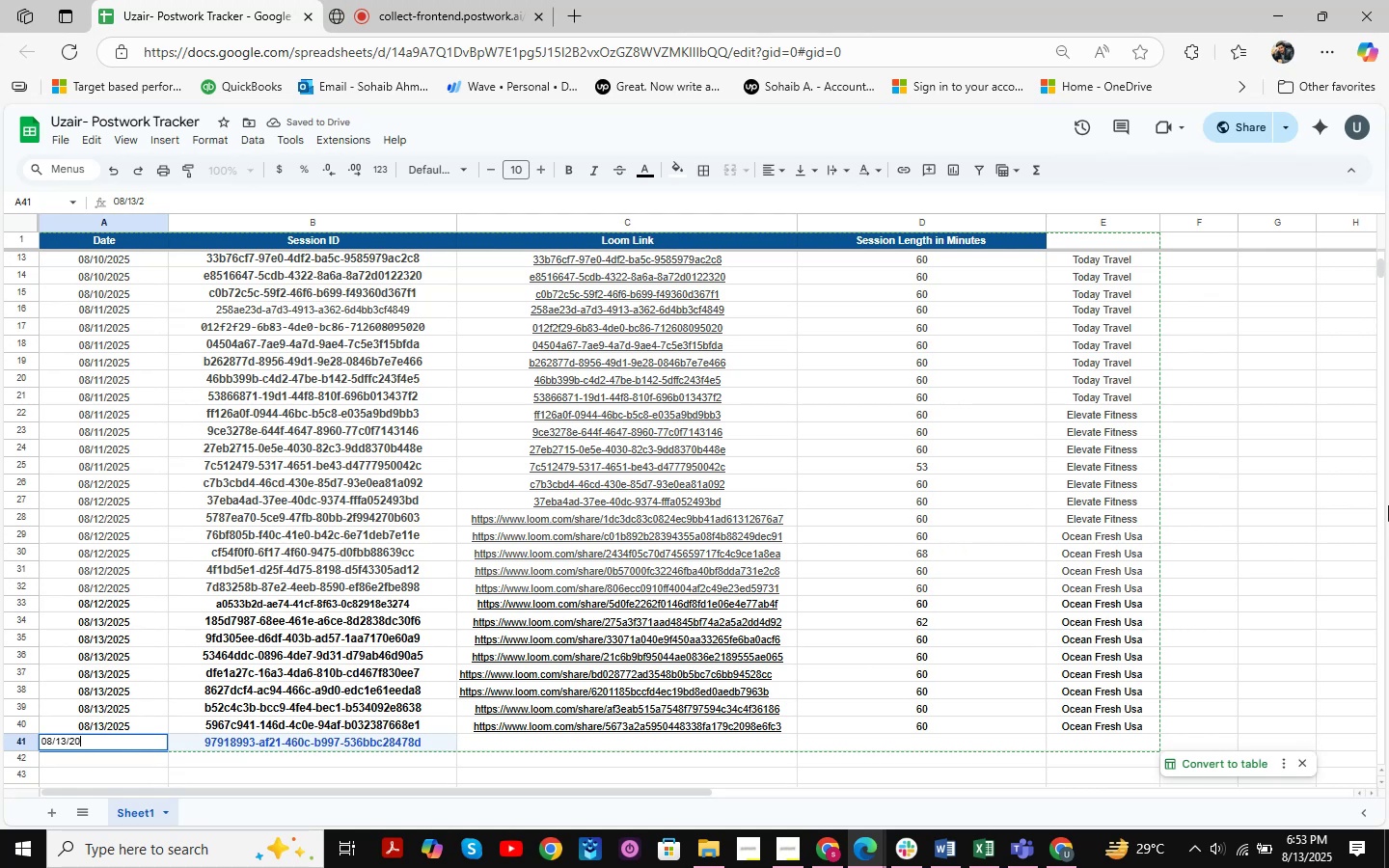 
key(Numpad2)
 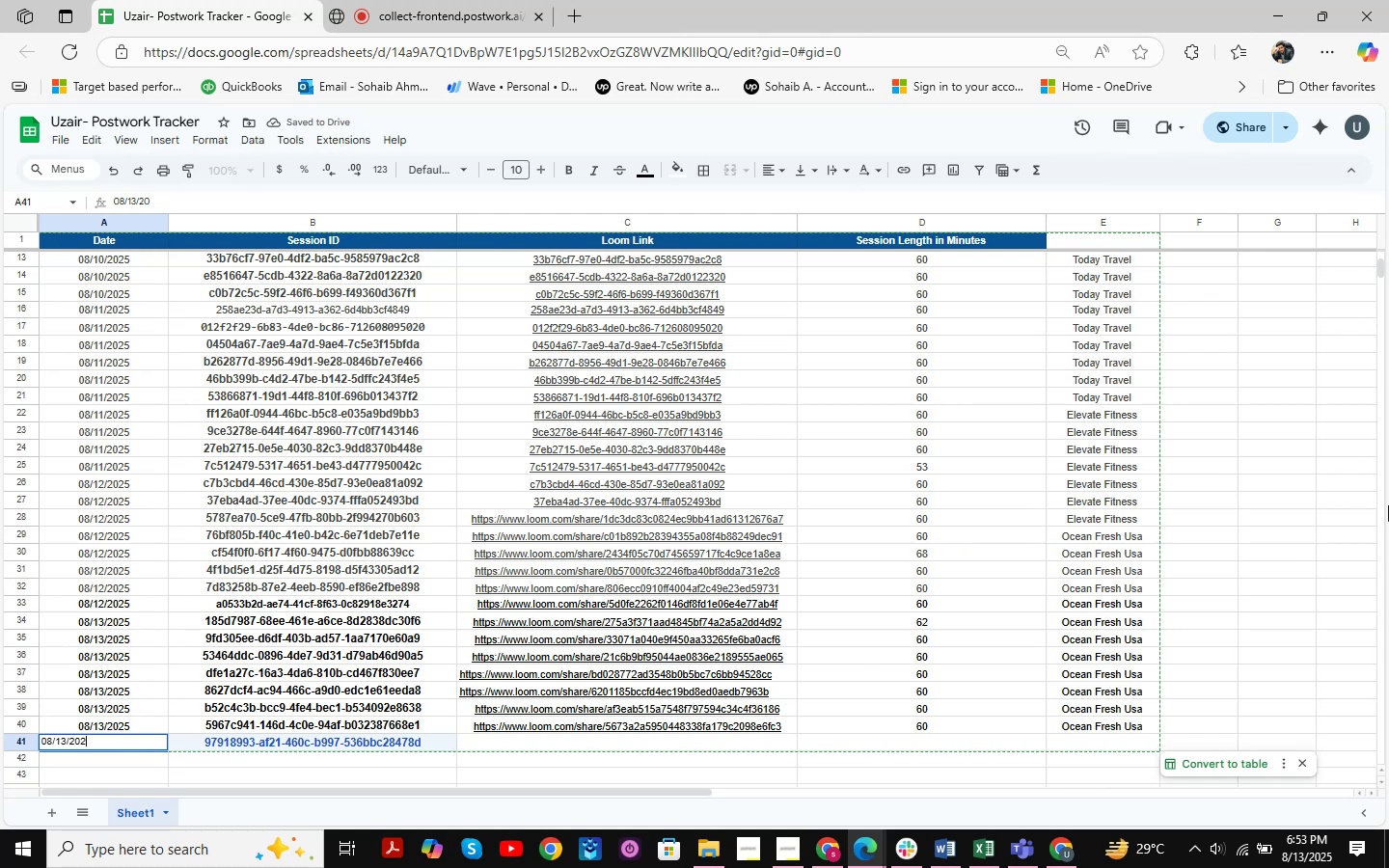 
key(Numpad5)
 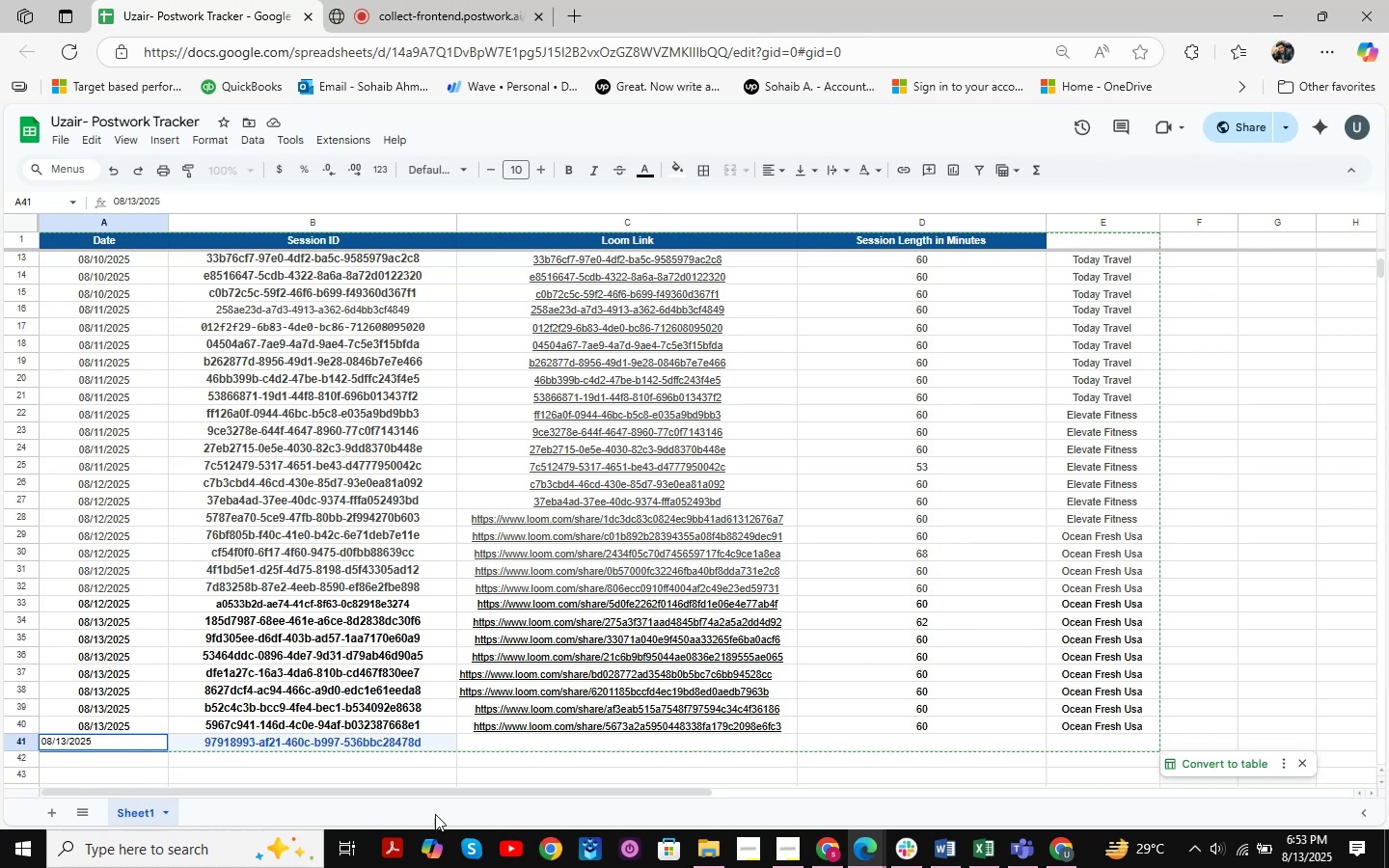 
left_click([456, 758])
 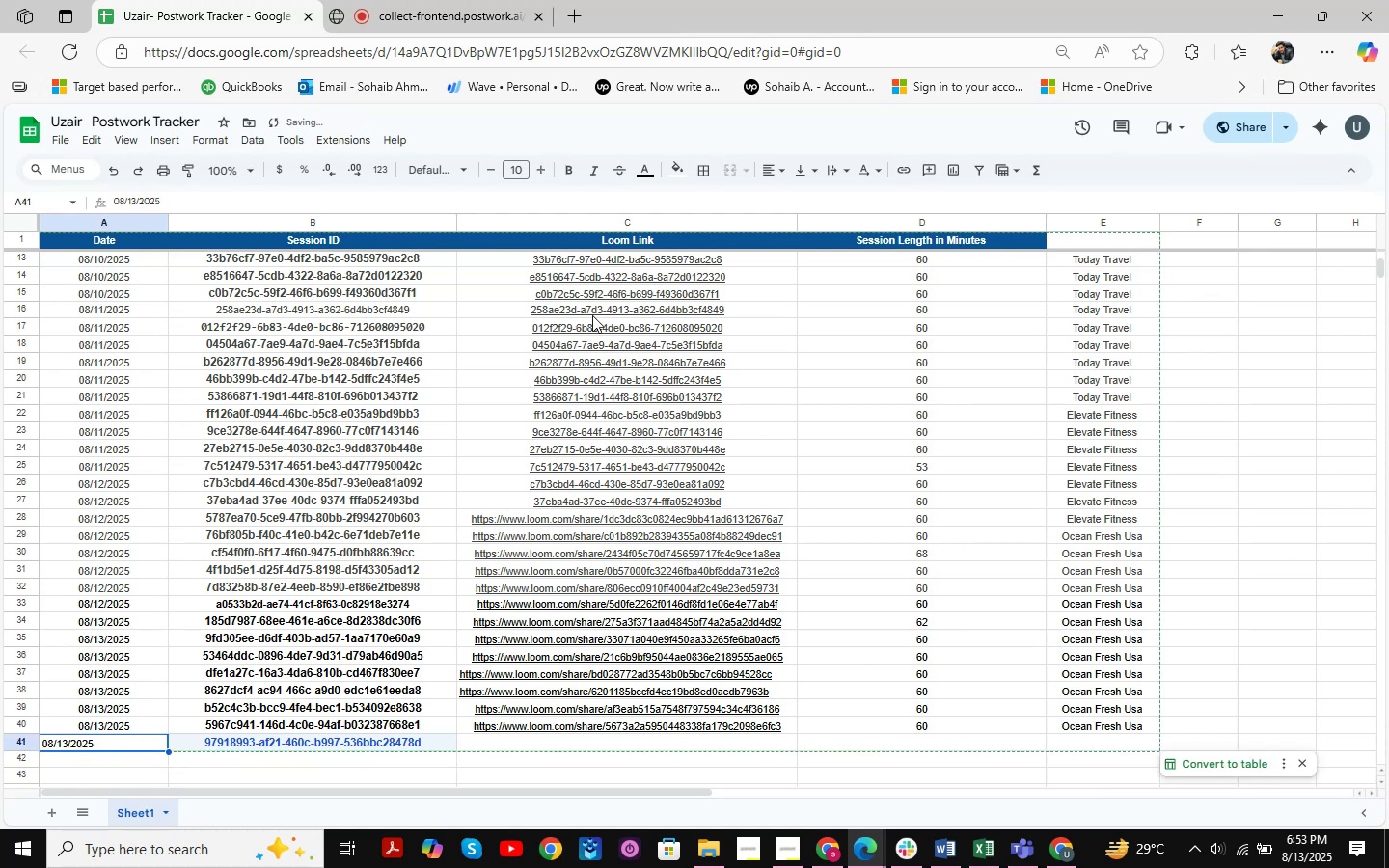 
left_click([772, 169])
 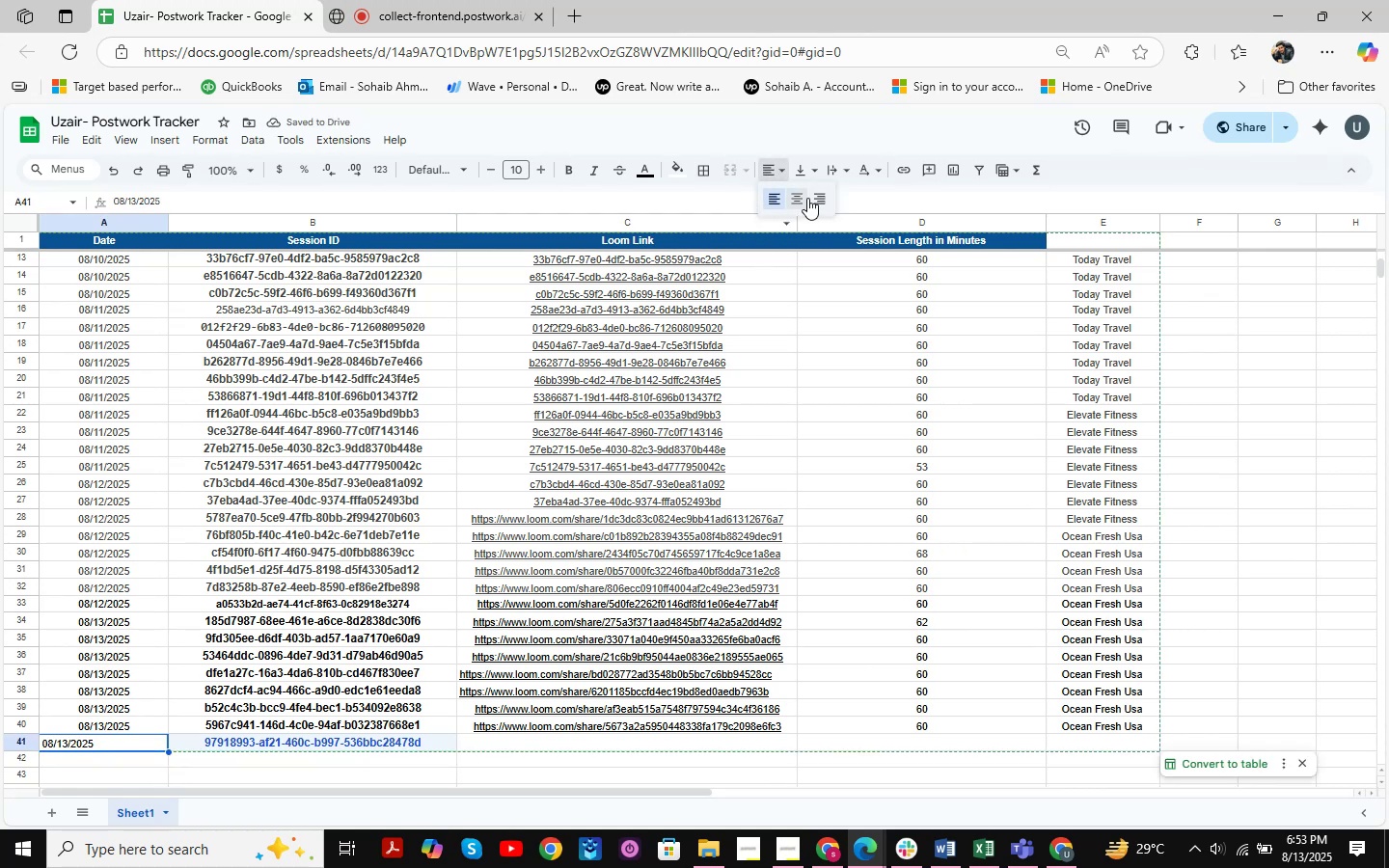 
left_click([794, 201])
 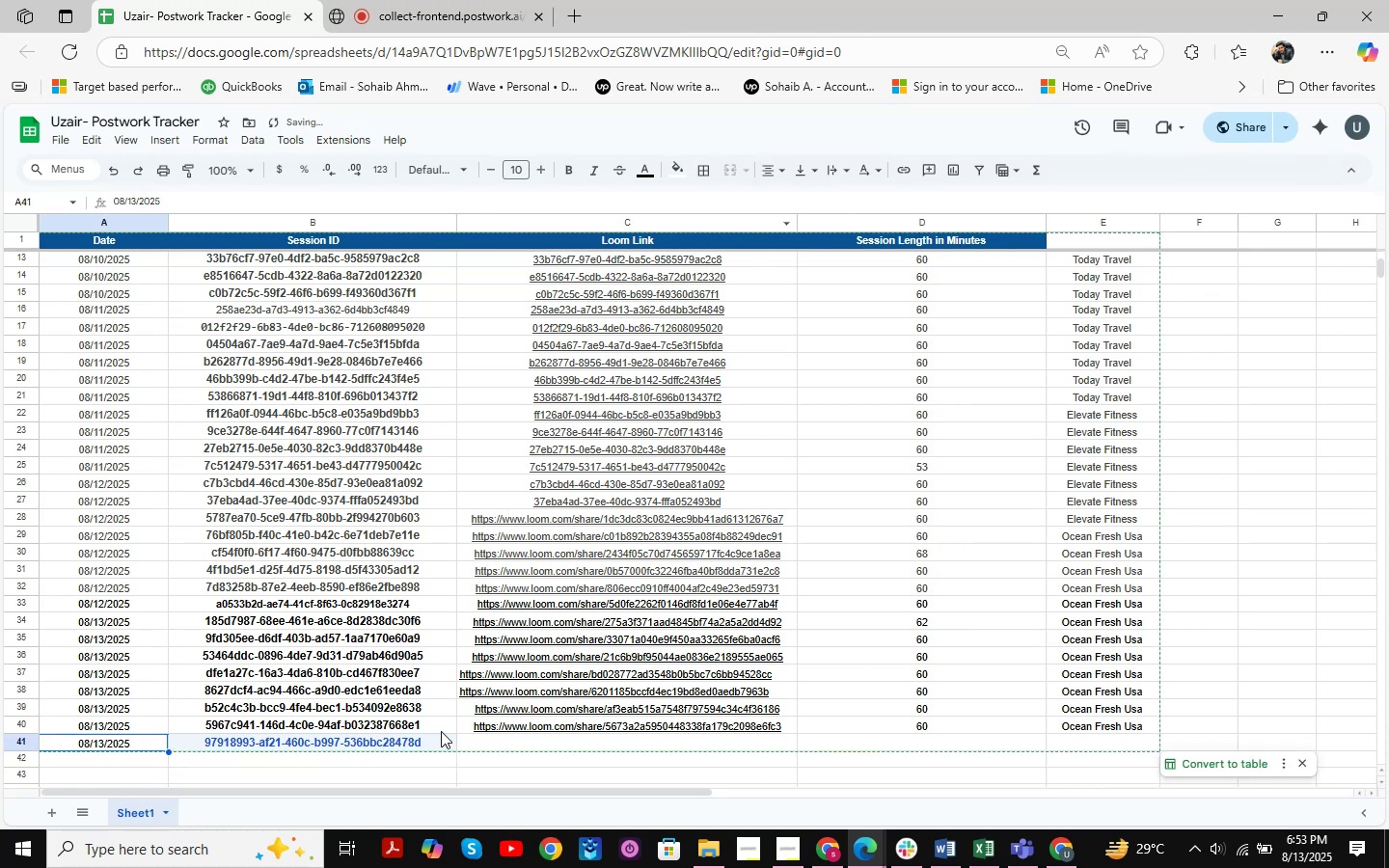 
left_click([434, 741])
 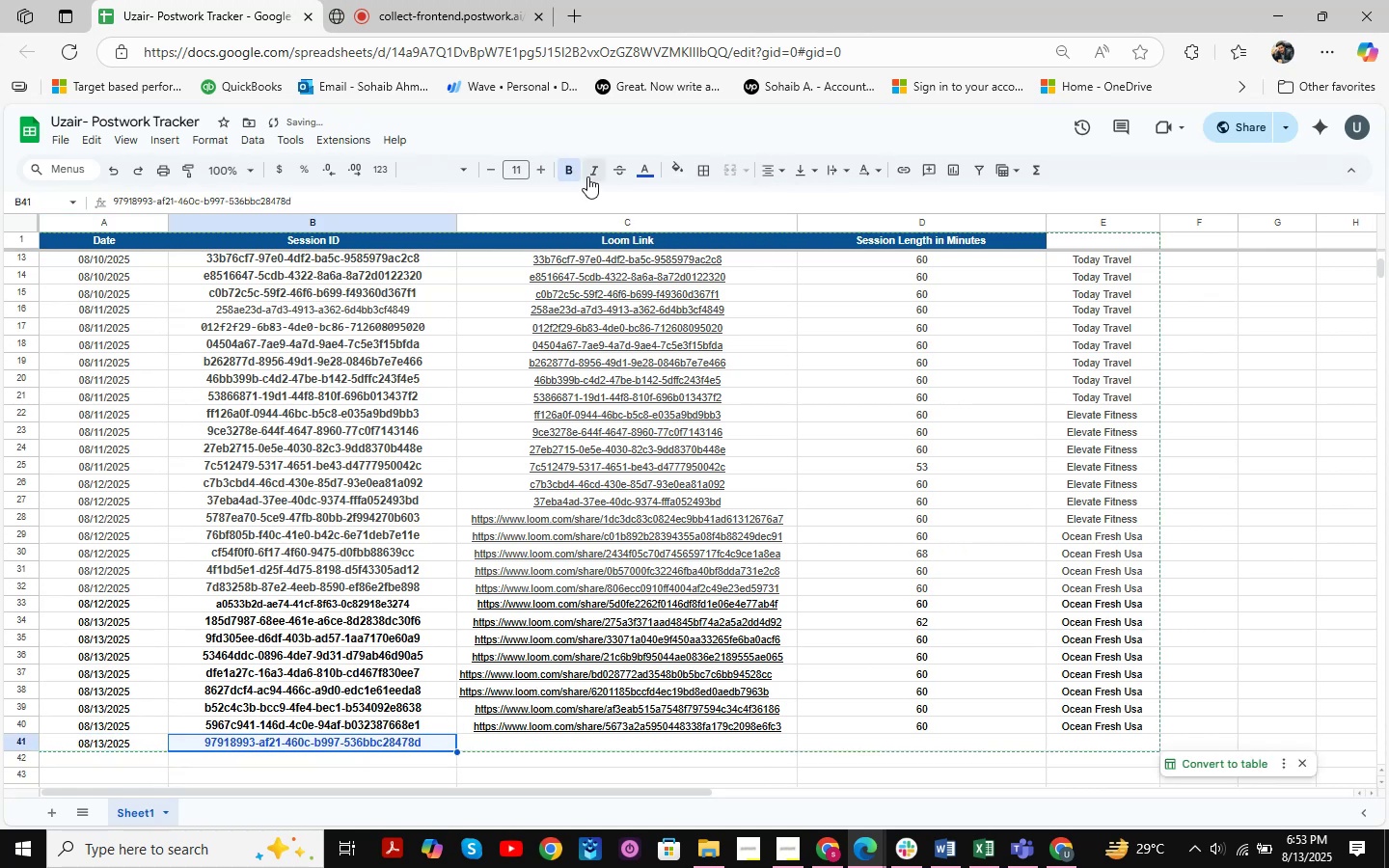 
left_click([640, 172])
 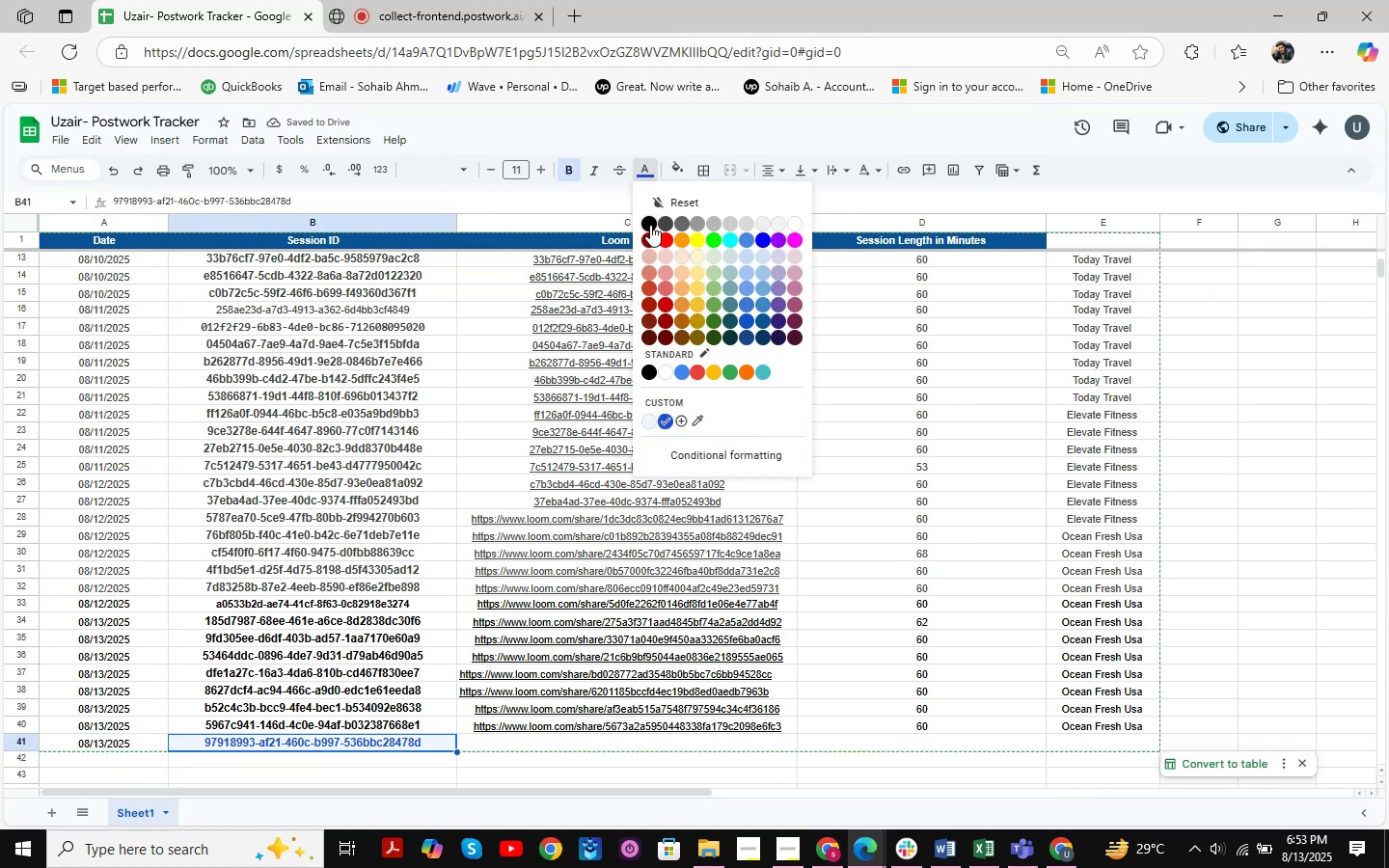 
left_click([650, 225])
 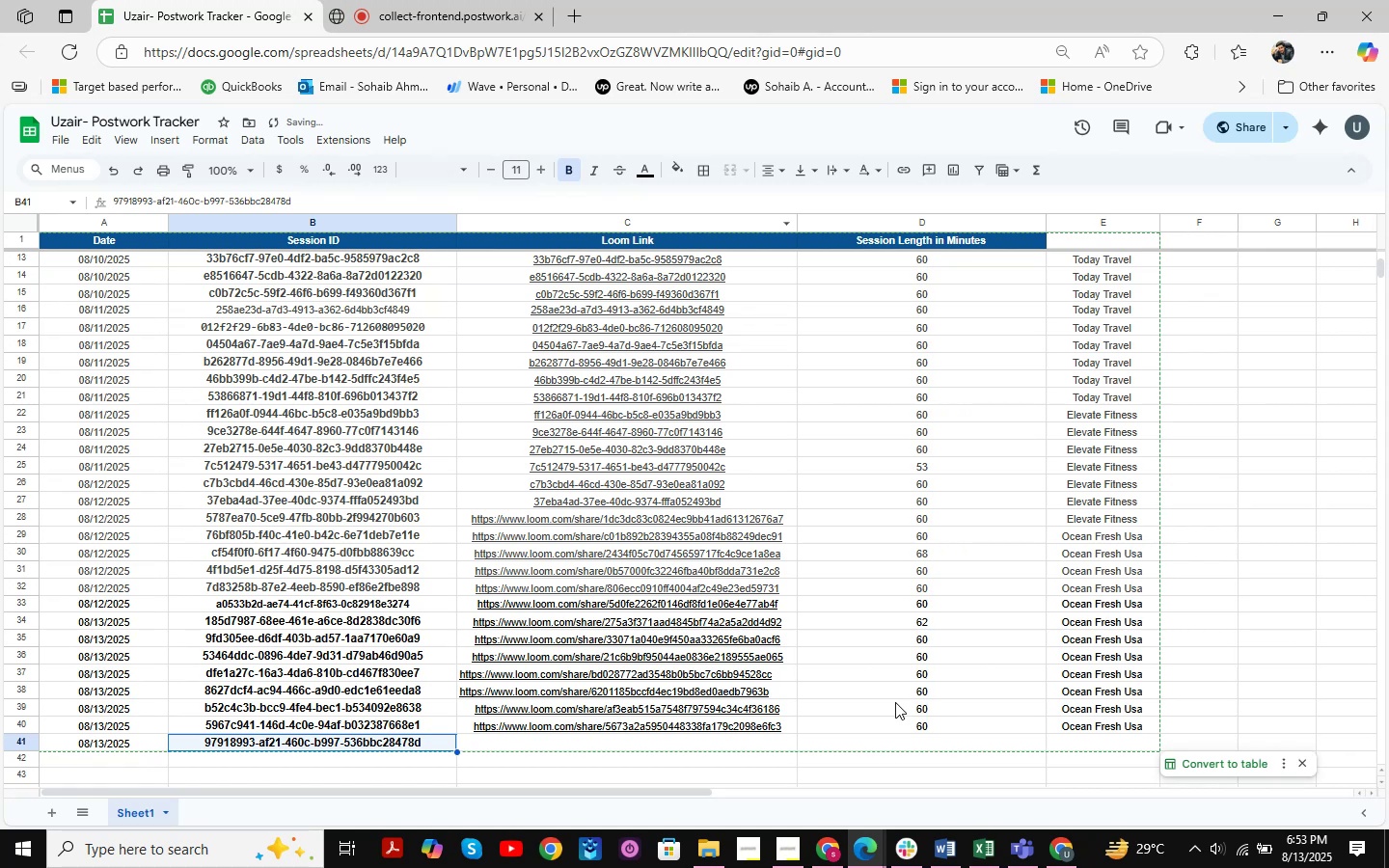 
left_click([796, 722])
 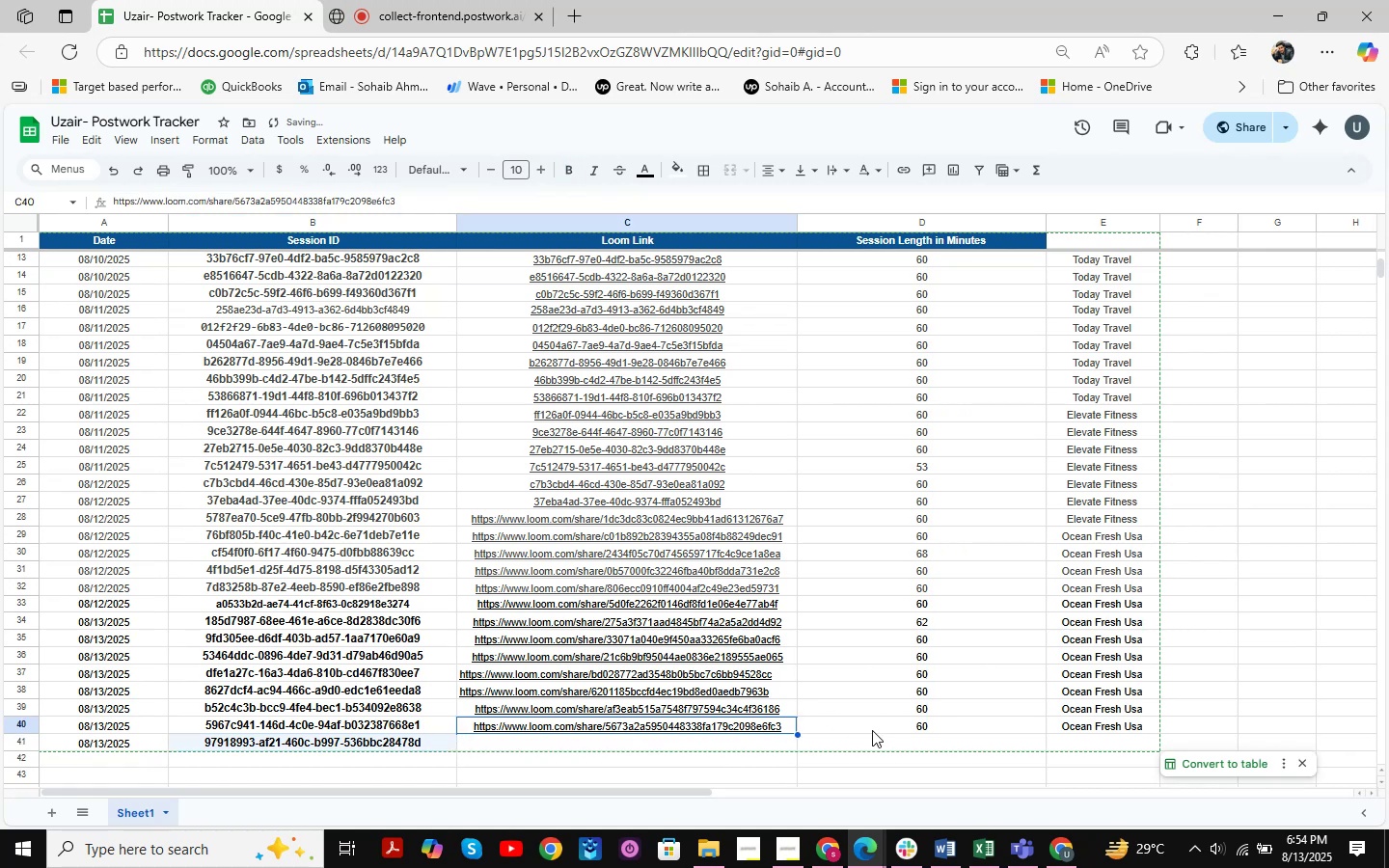 
left_click([870, 746])
 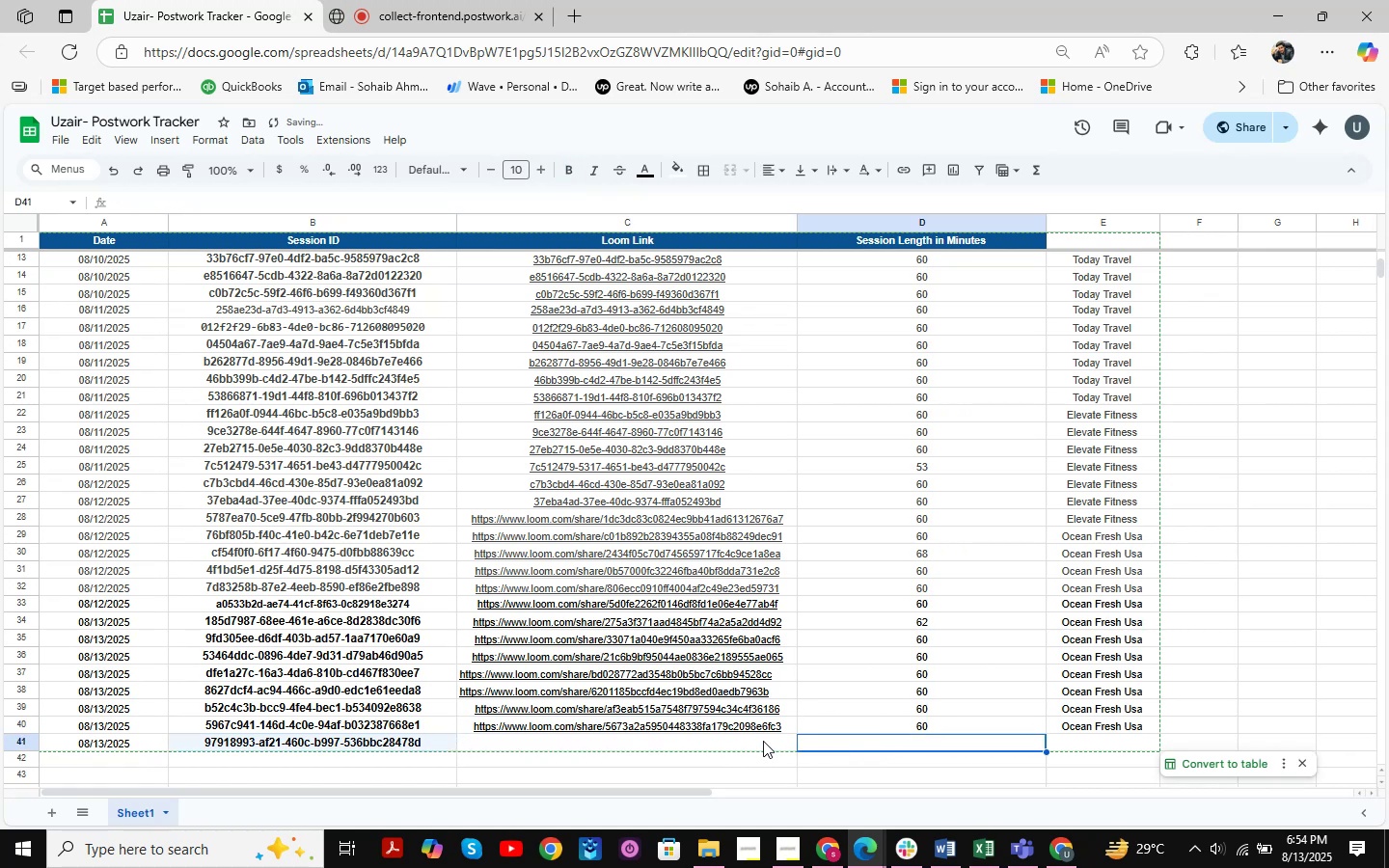 
key(Control+S)
 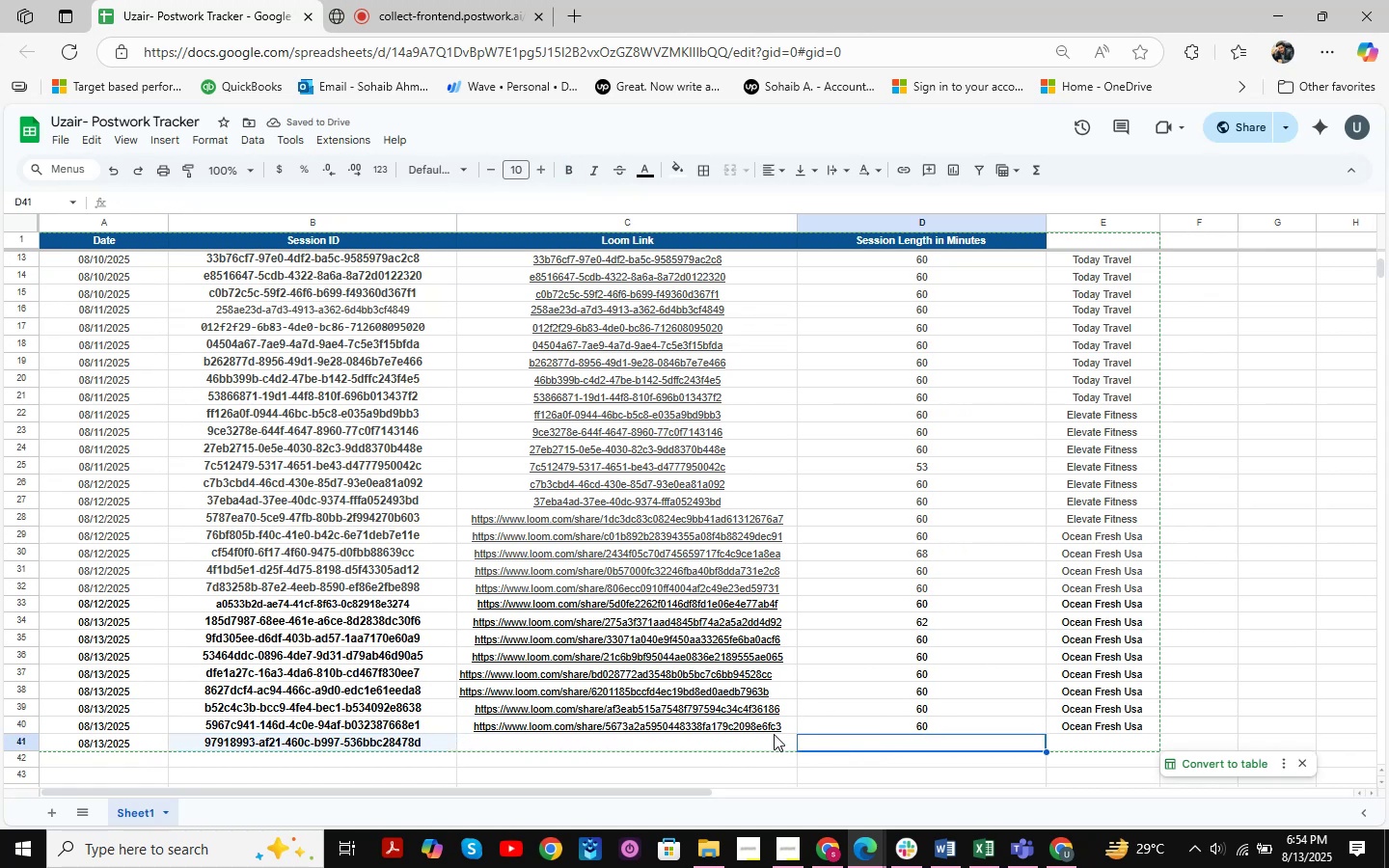 
mouse_move([748, 671])
 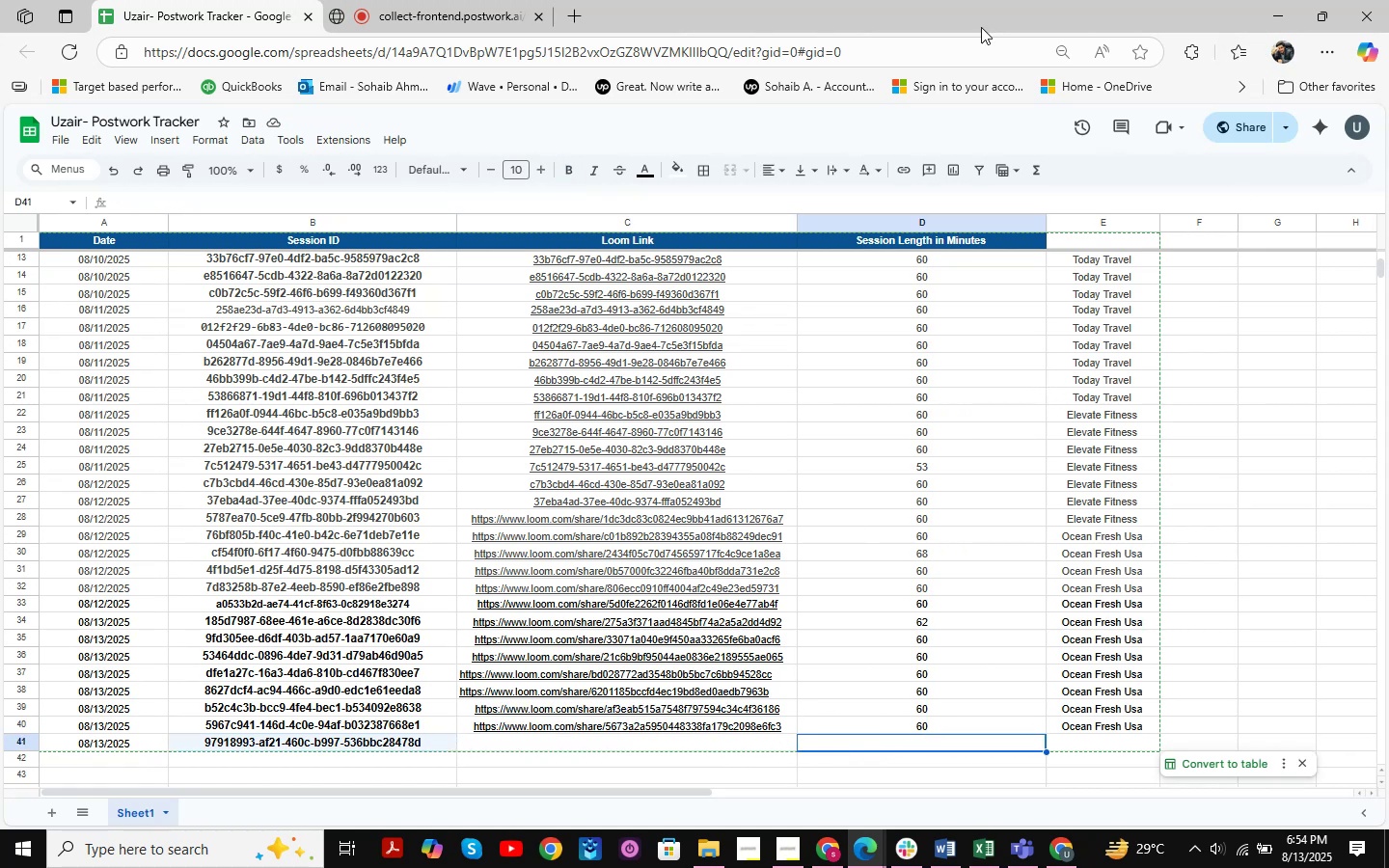 
left_click([417, 0])
 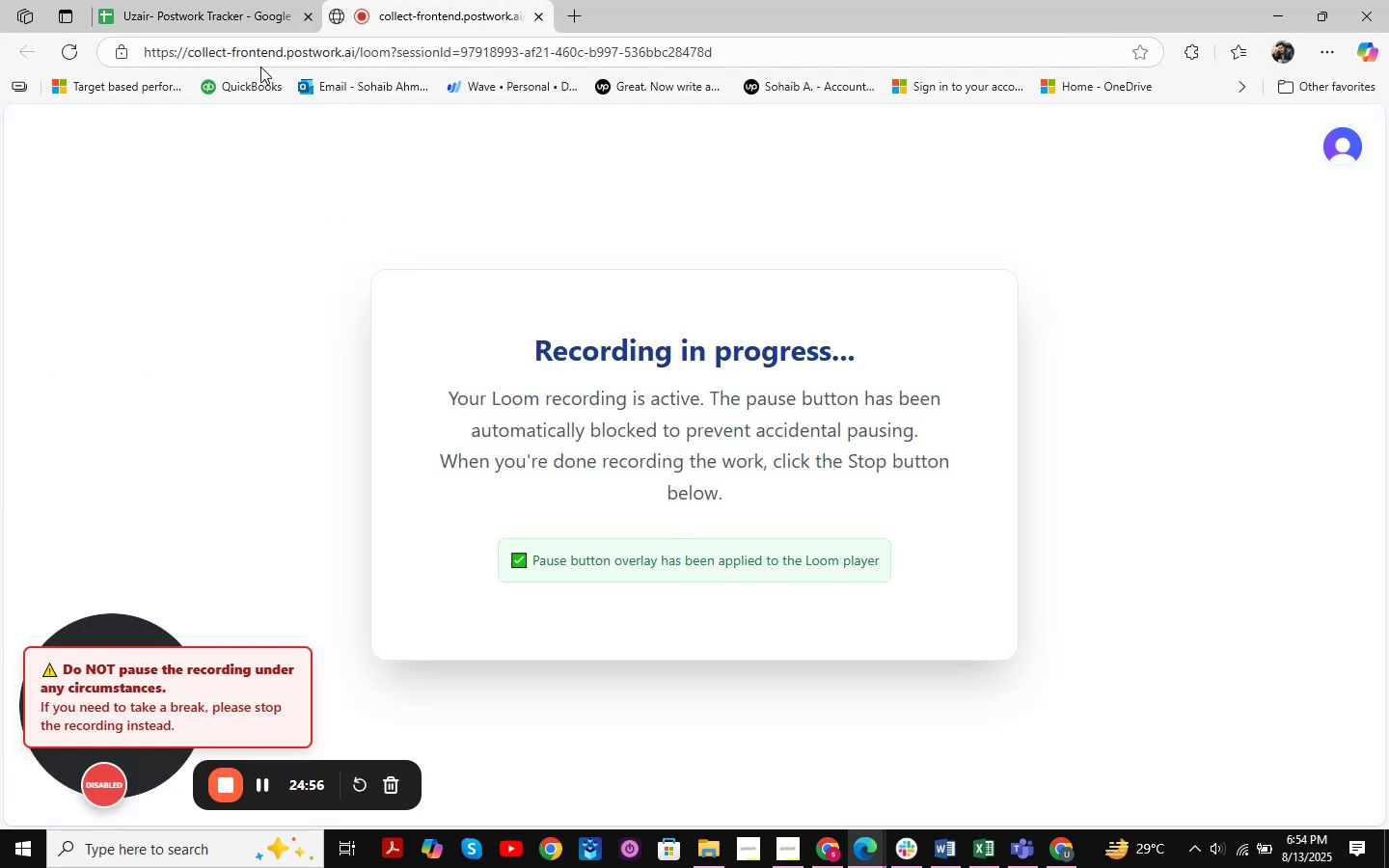 
left_click([169, 0])
 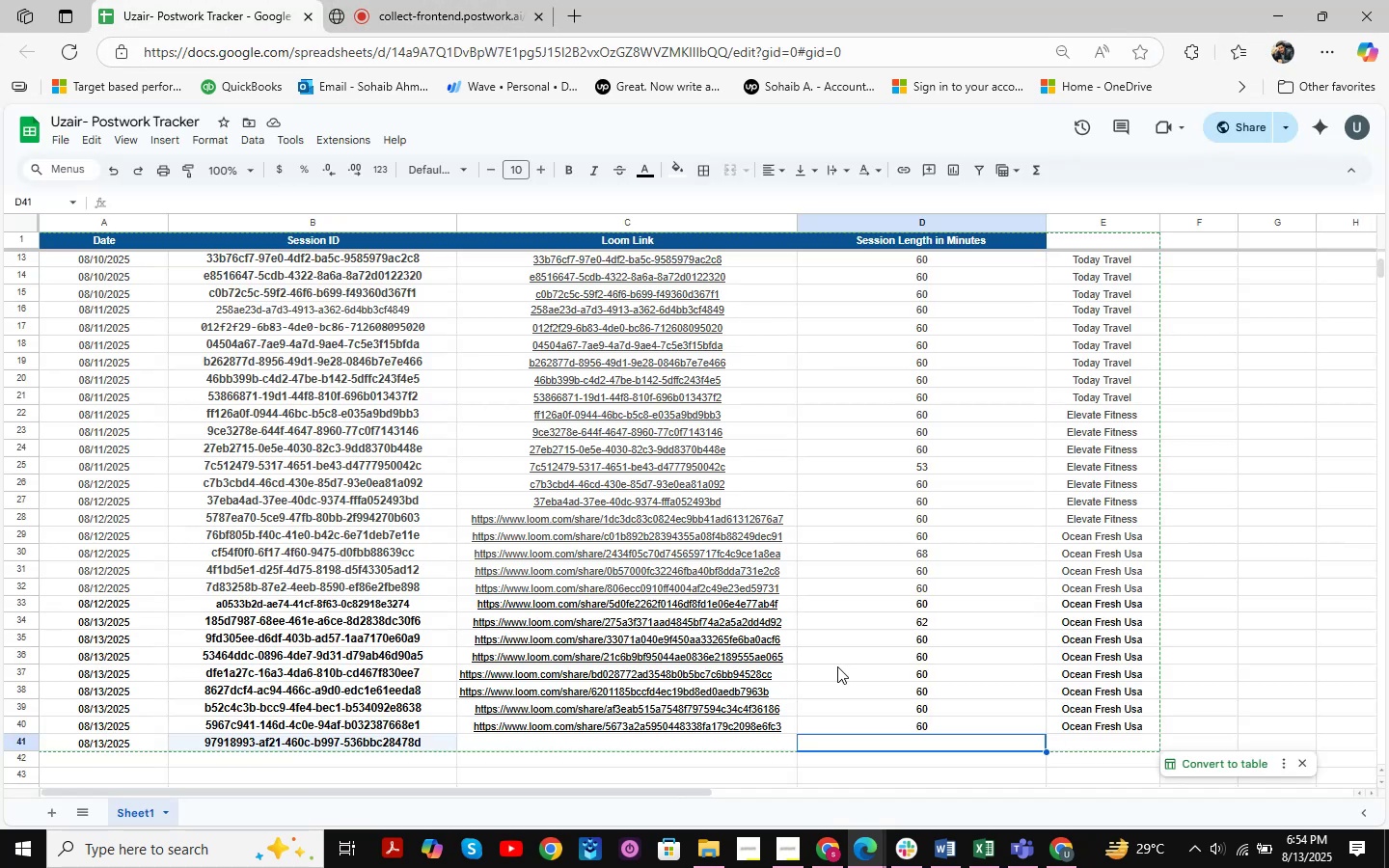 
scroll: coordinate [754, 587], scroll_direction: up, amount: 20.0
 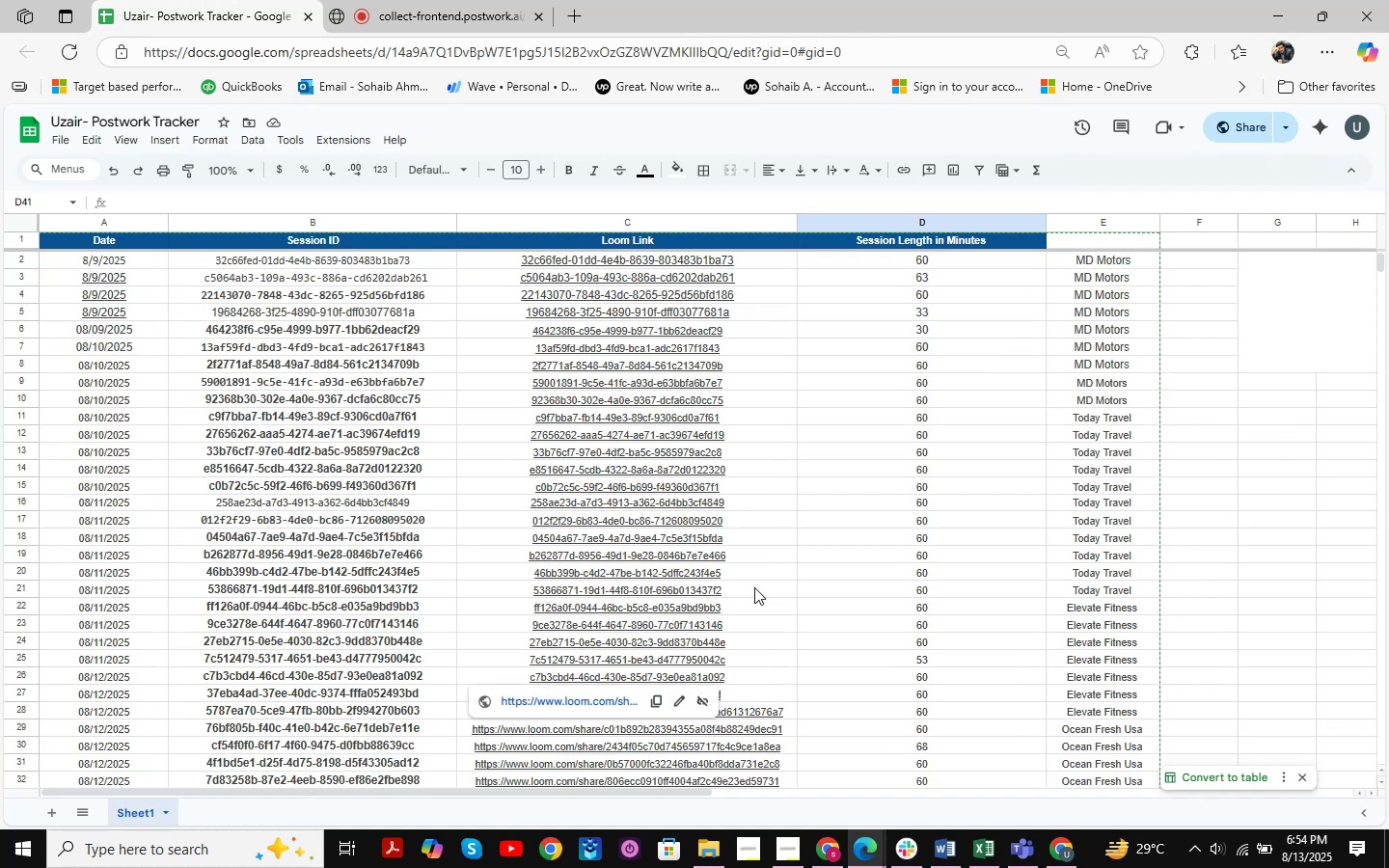 
scroll: coordinate [813, 587], scroll_direction: down, amount: 1.0
 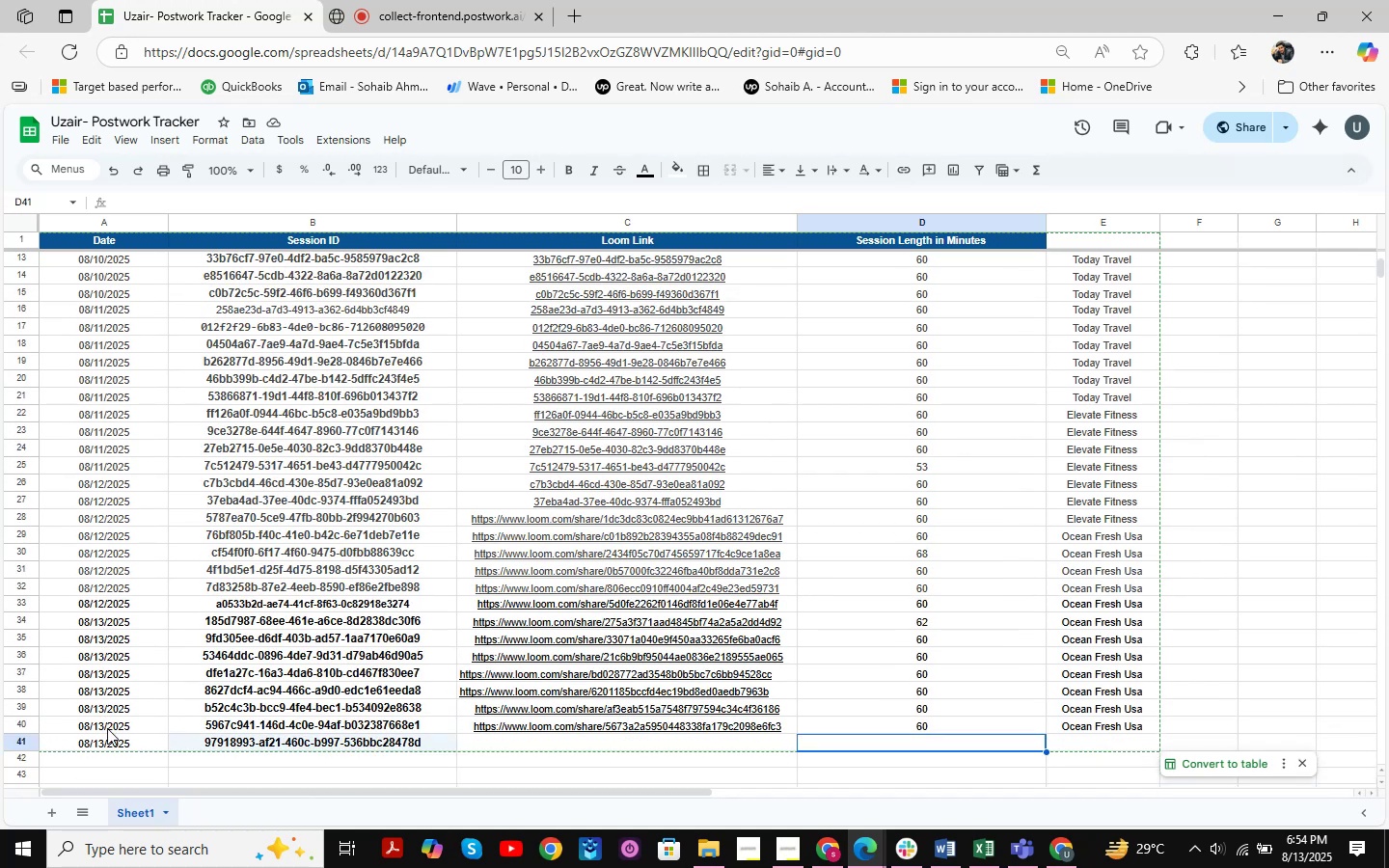 
wait(6.54)
 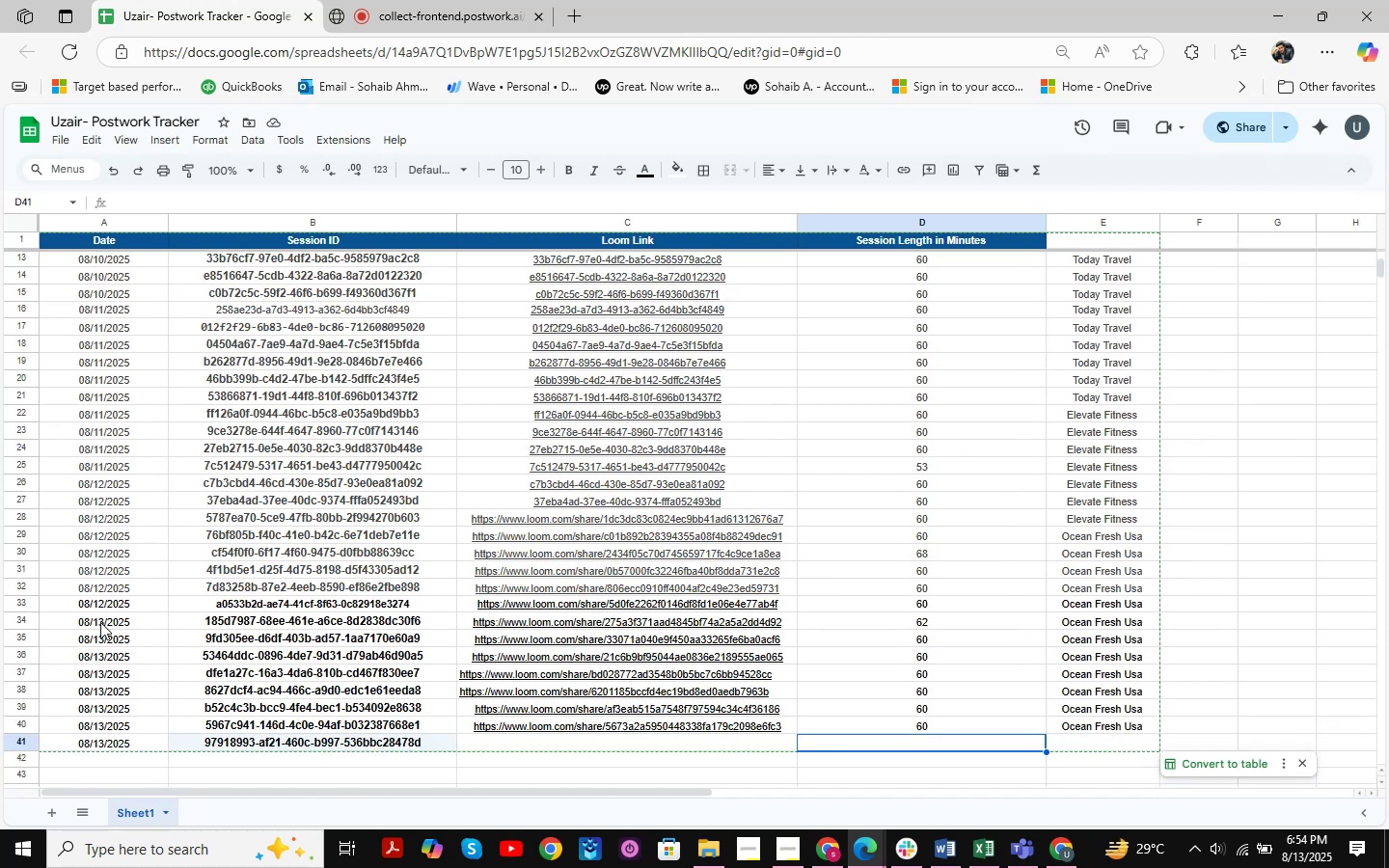 
left_click([1270, 23])
 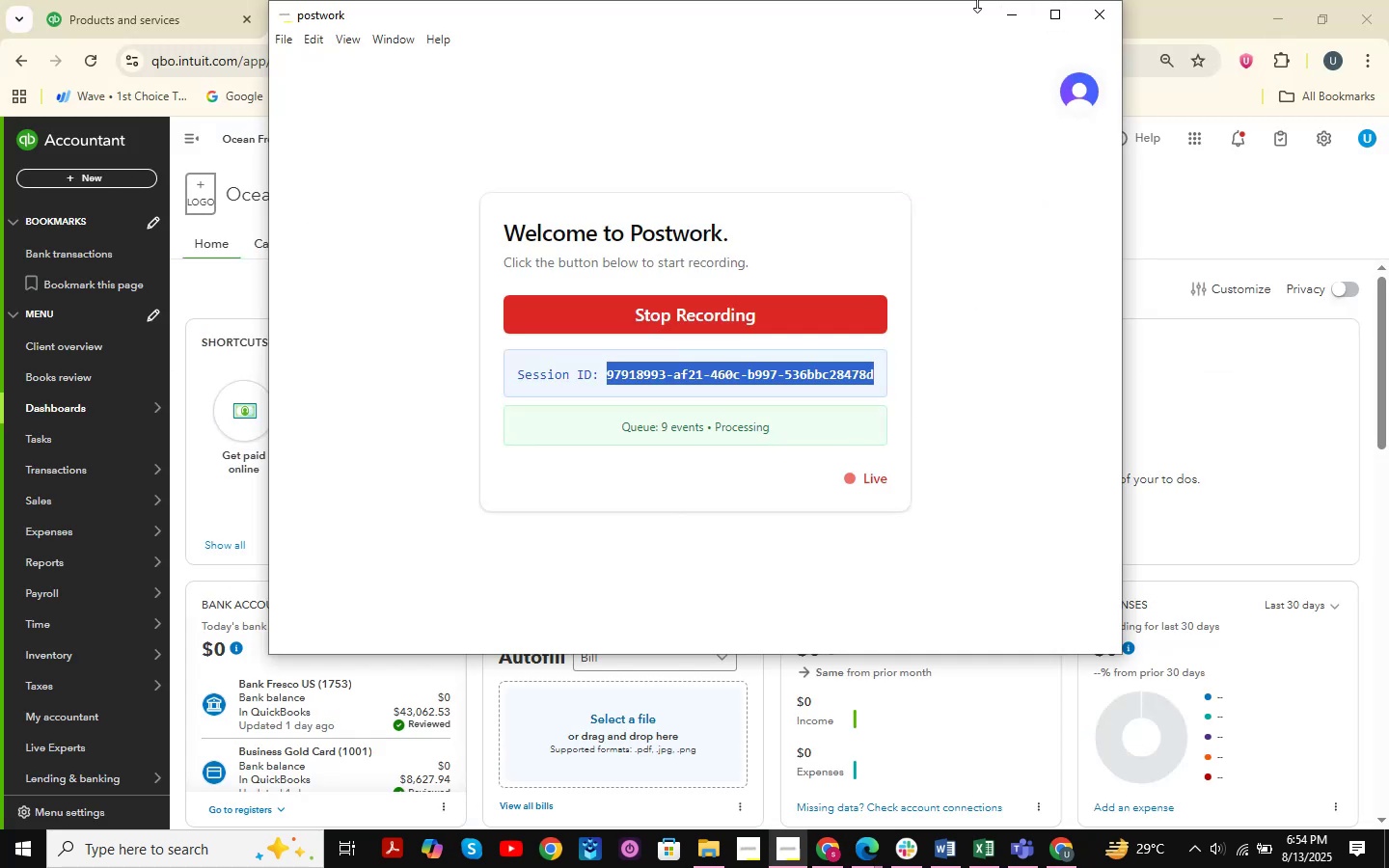 
left_click([999, 8])
 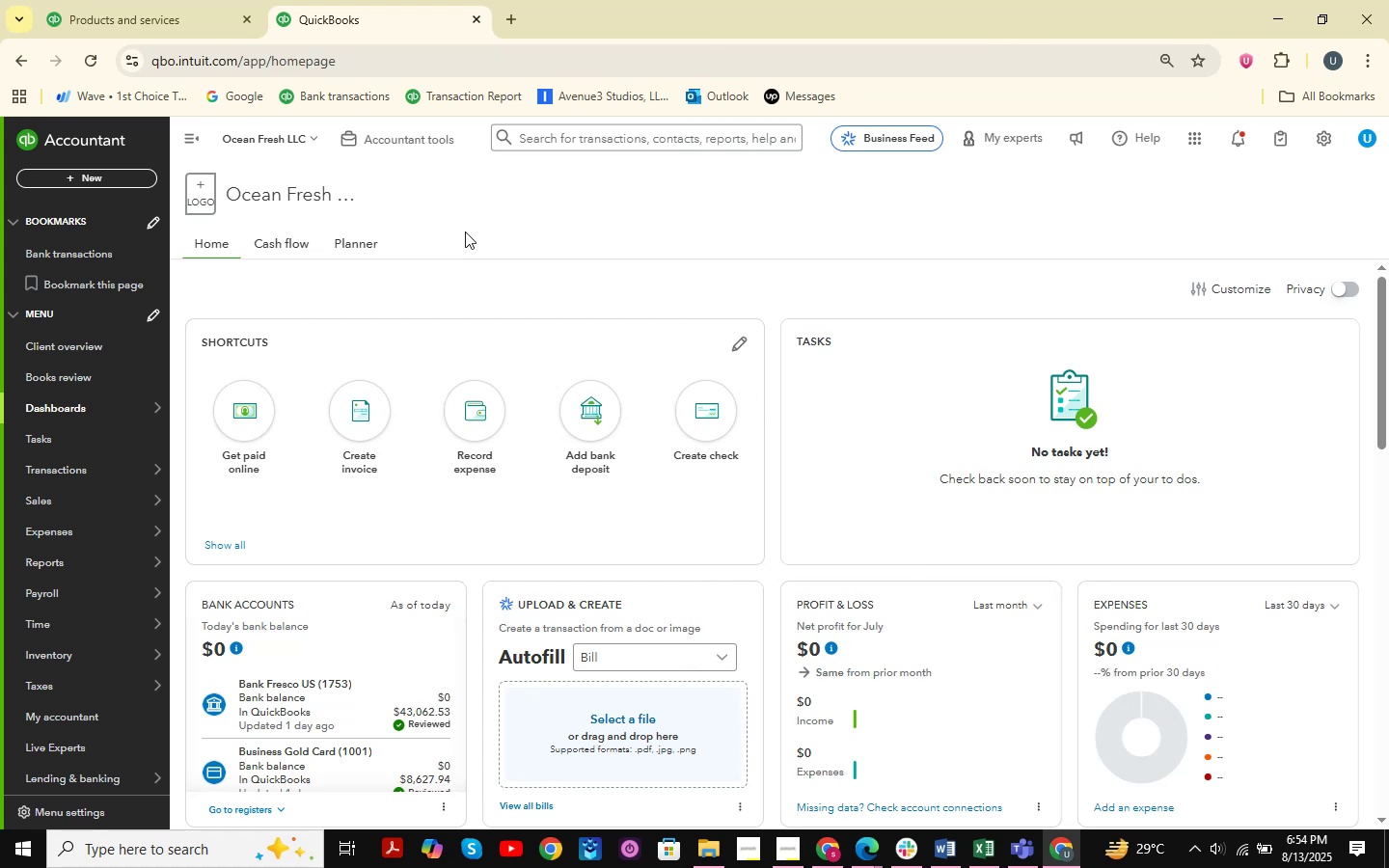 
left_click([131, 0])
 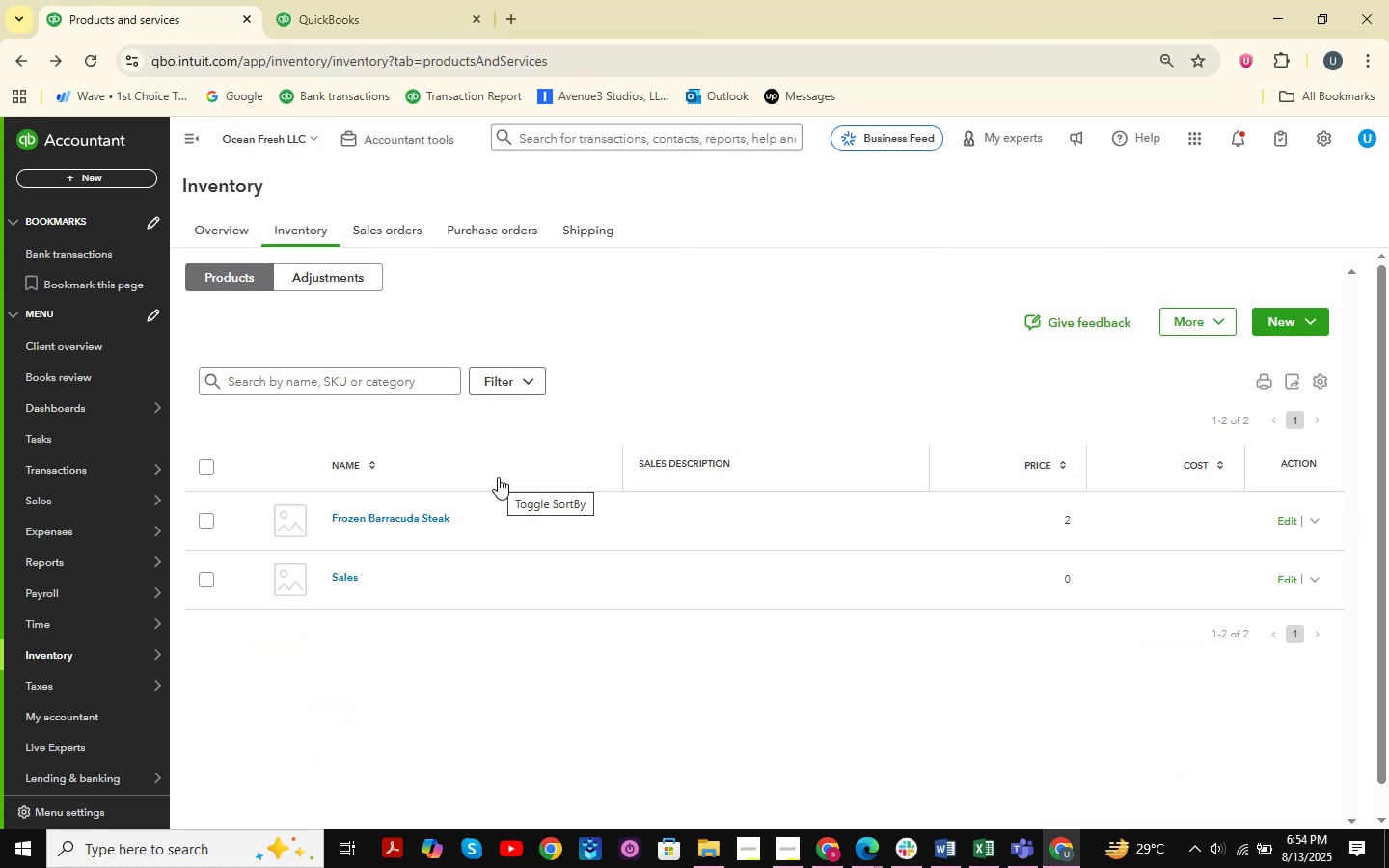 
scroll: coordinate [498, 477], scroll_direction: up, amount: 3.0
 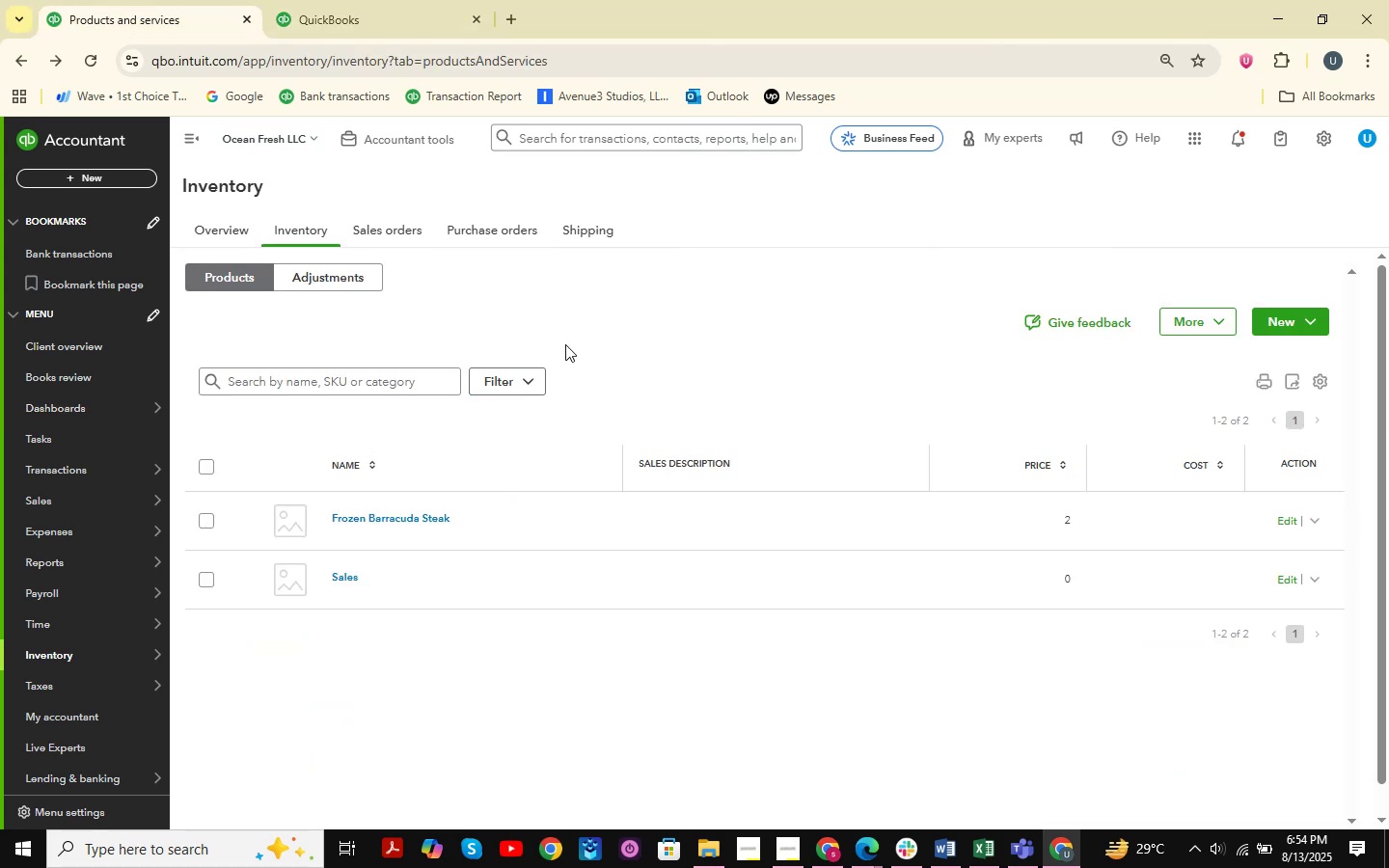 
wait(10.02)
 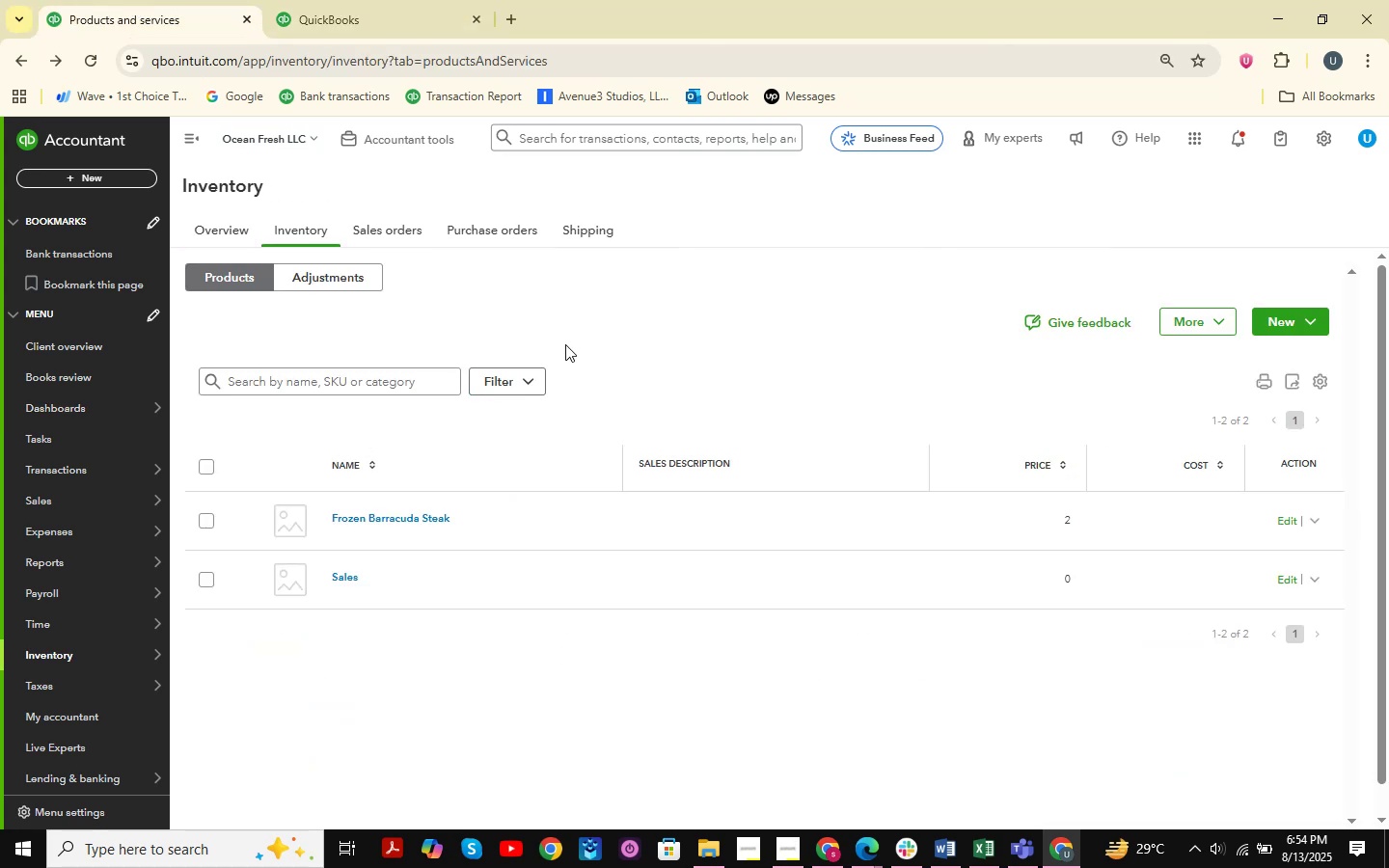 
scroll: coordinate [621, 407], scroll_direction: down, amount: 1.0
 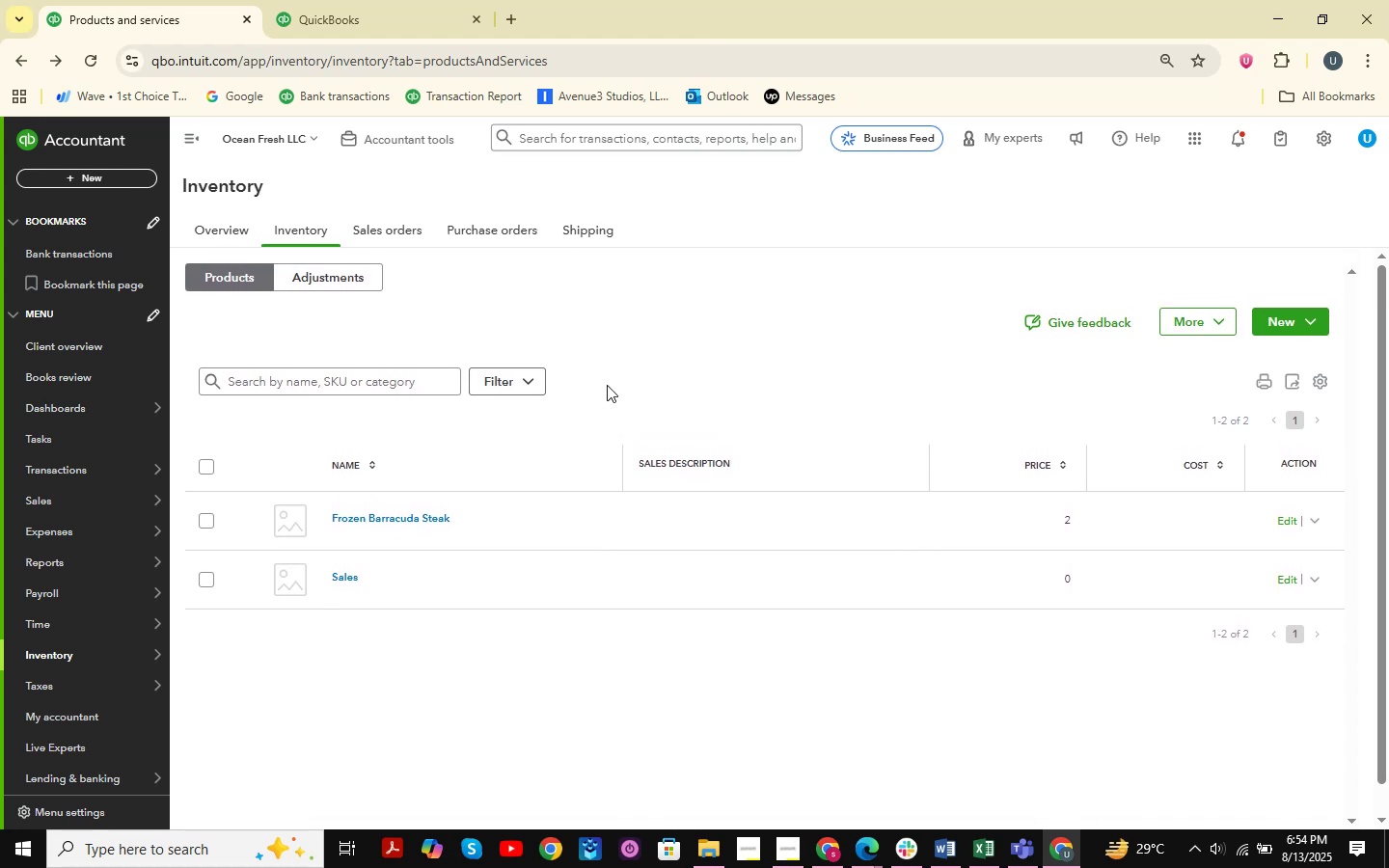 
left_click([395, 17])
 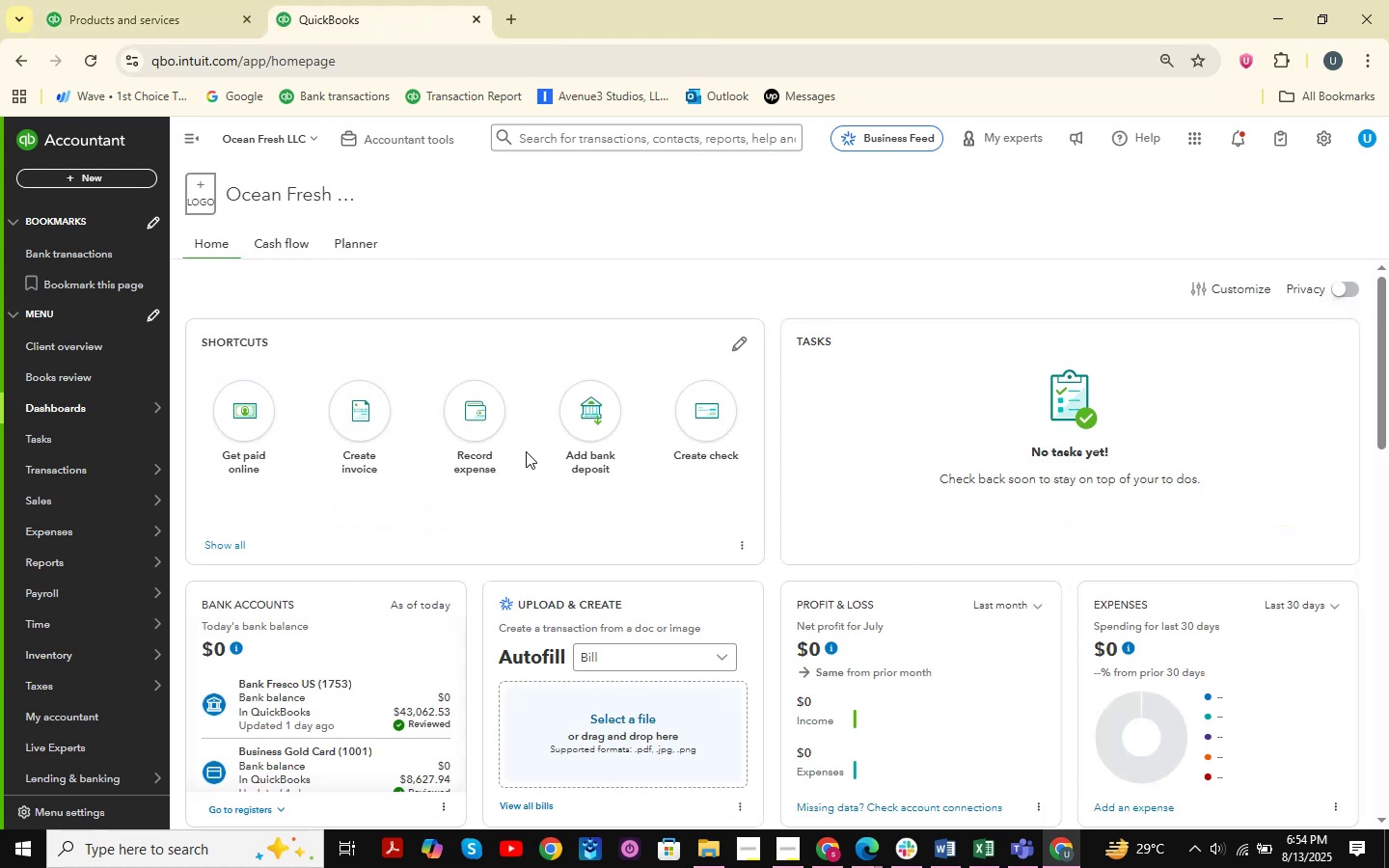 
scroll: coordinate [491, 426], scroll_direction: down, amount: 3.0
 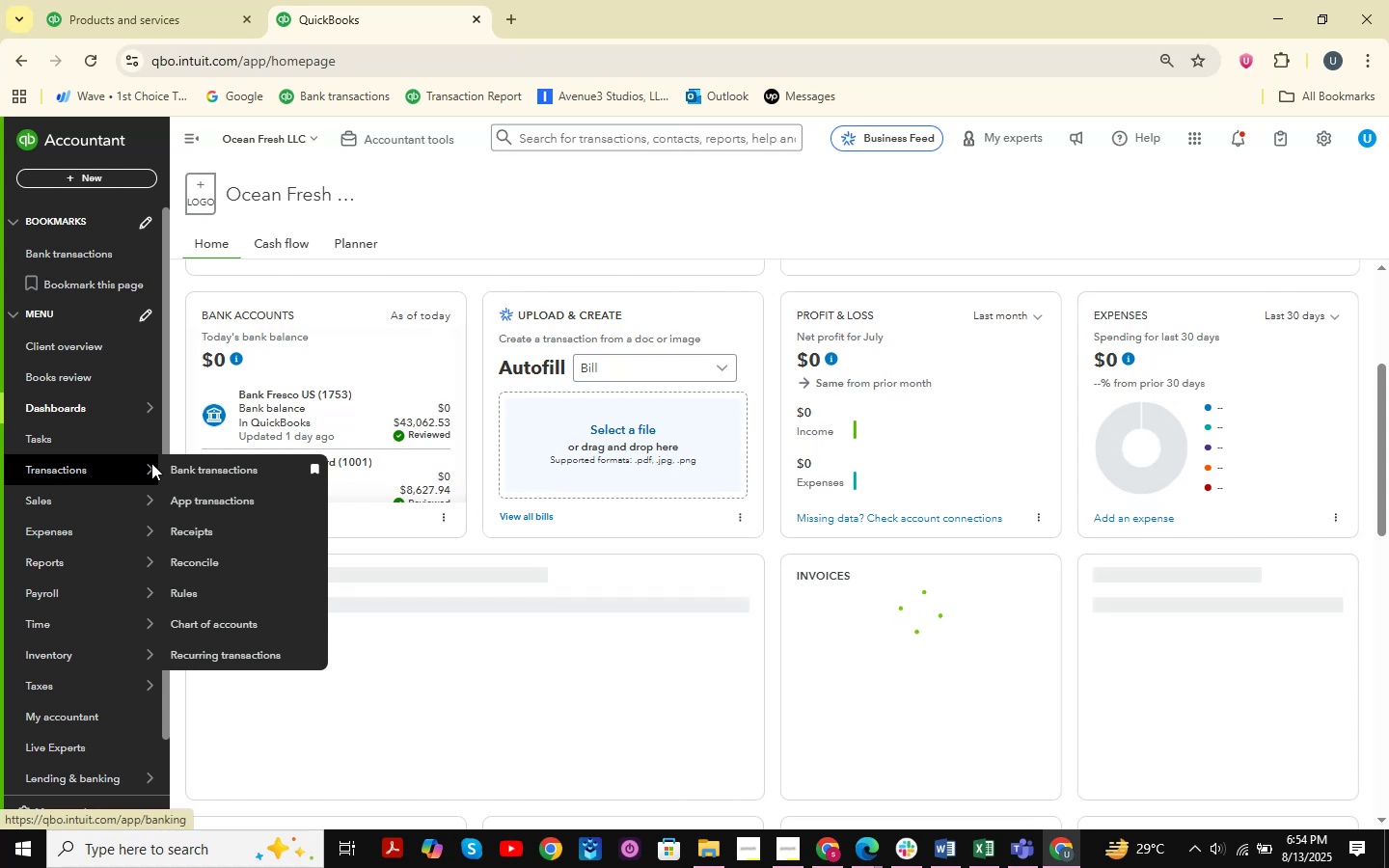 
double_click([189, 465])
 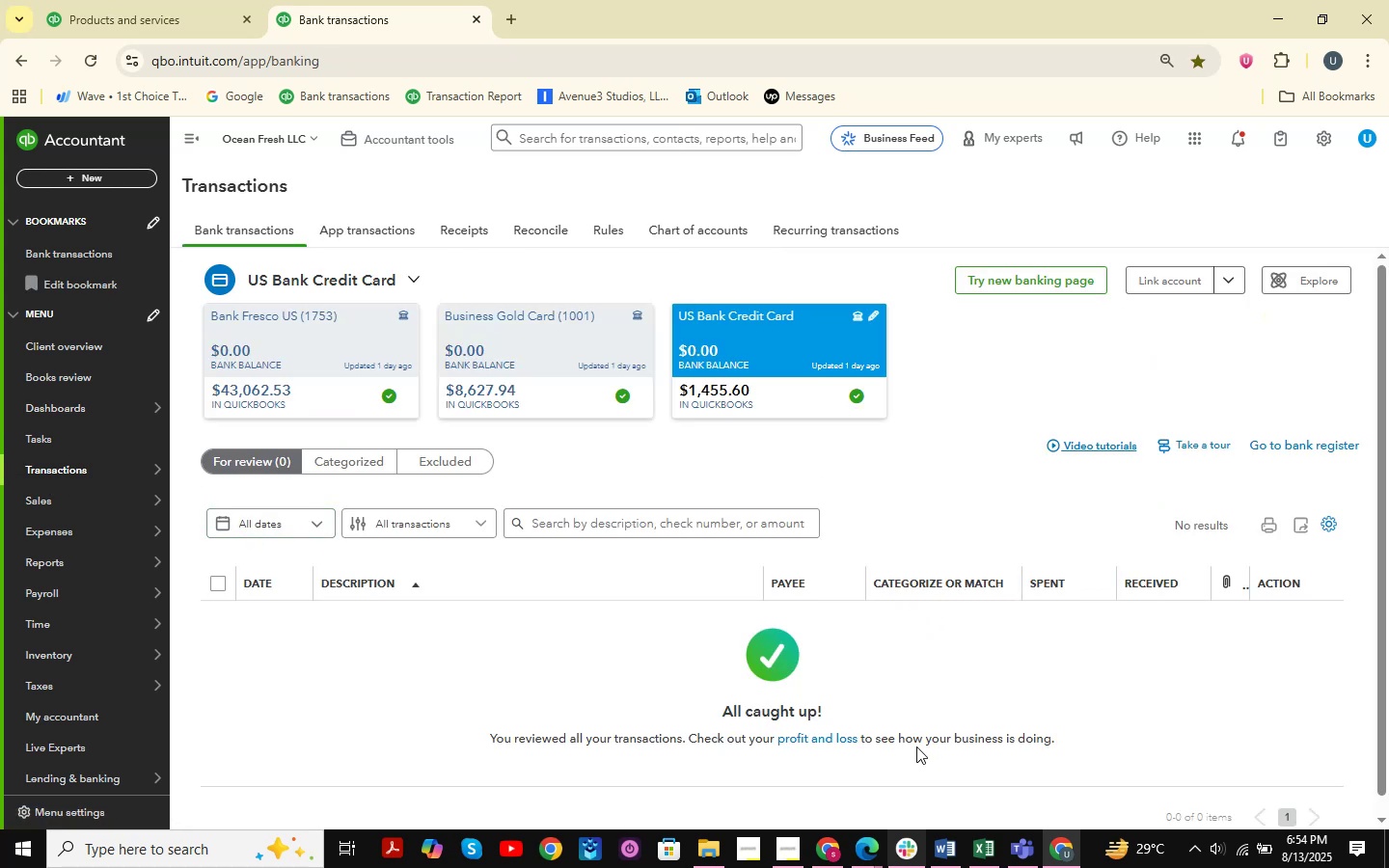 
wait(5.83)
 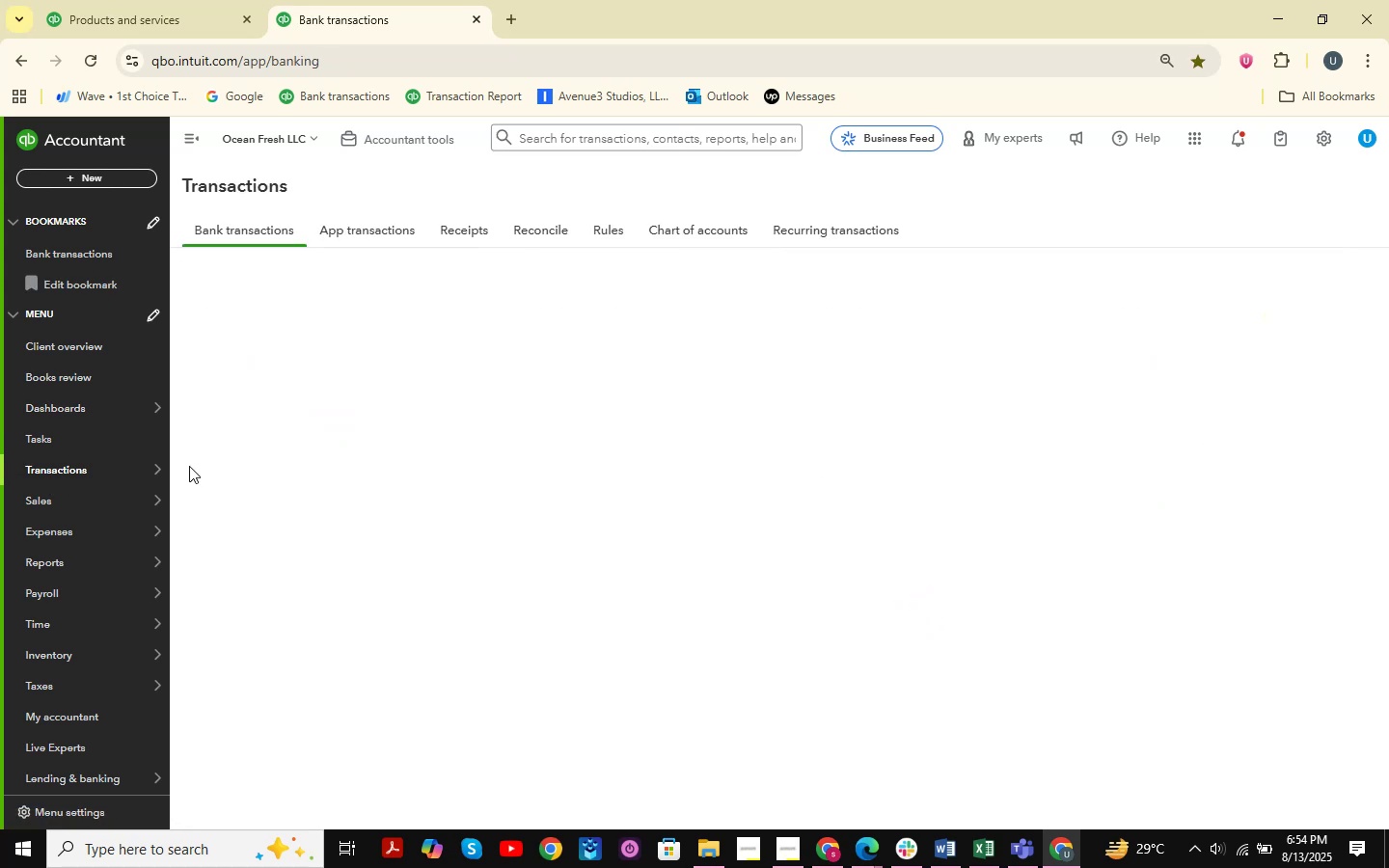 
left_click([179, 555])
 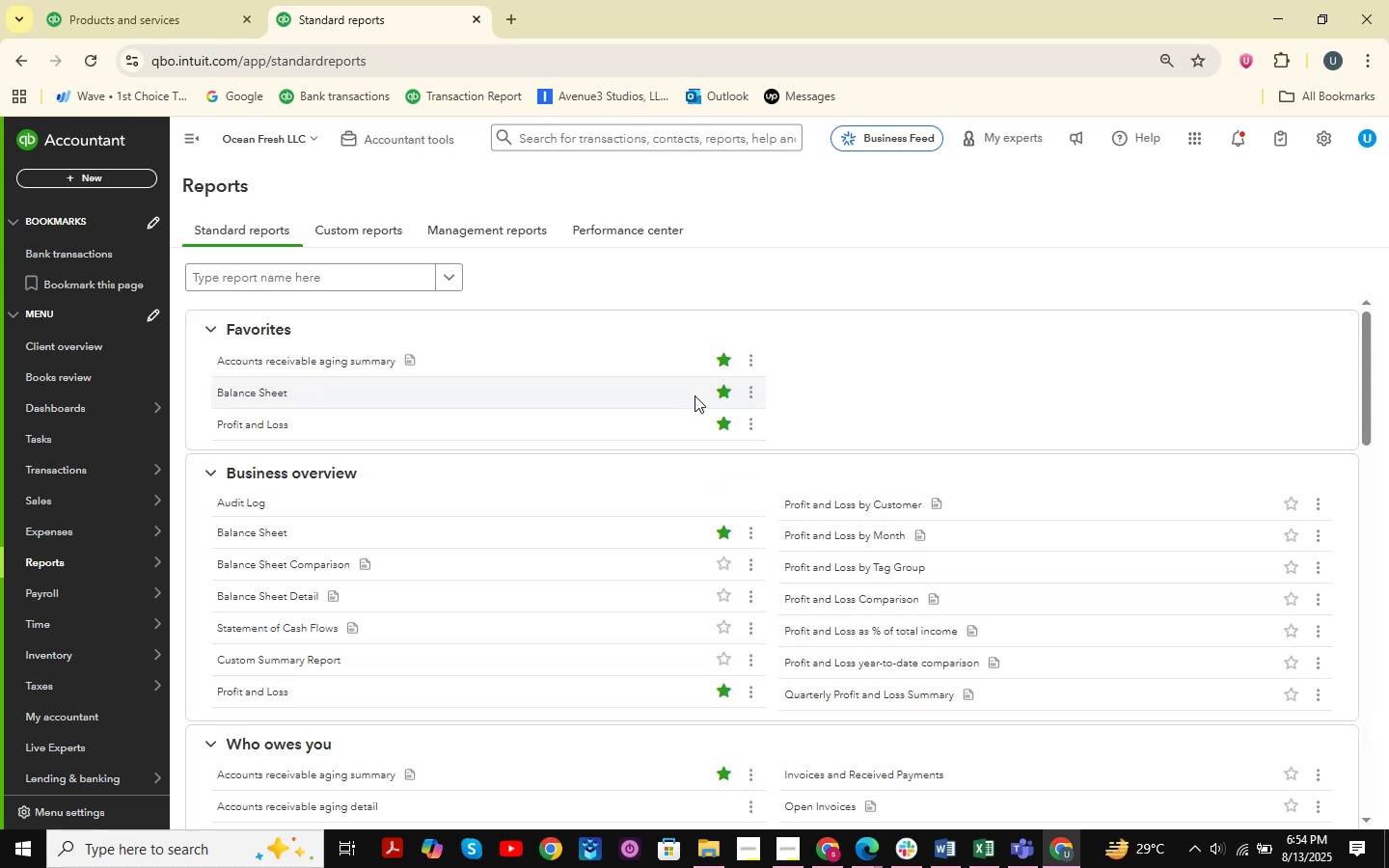 
wait(6.77)
 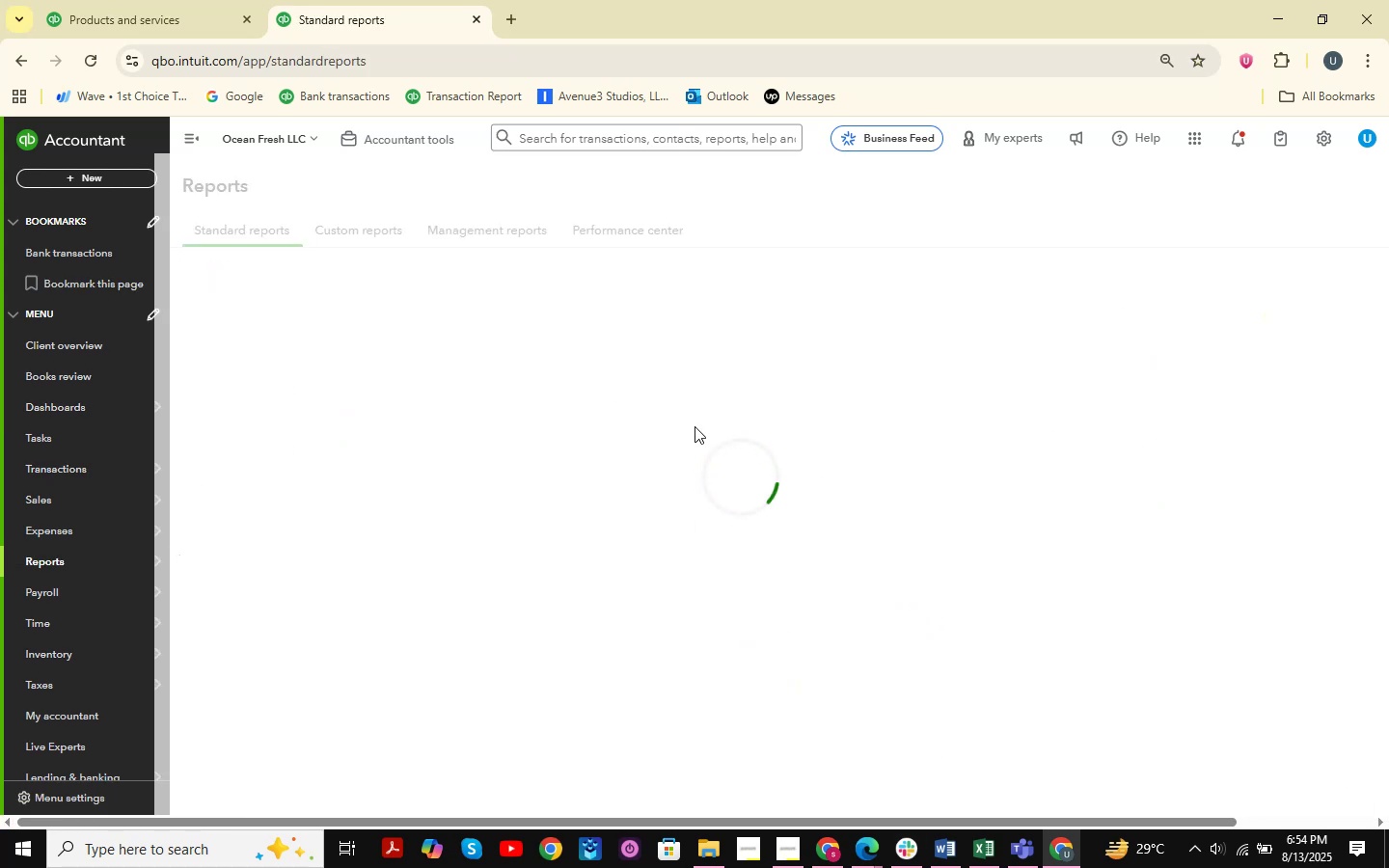 
left_click([266, 394])
 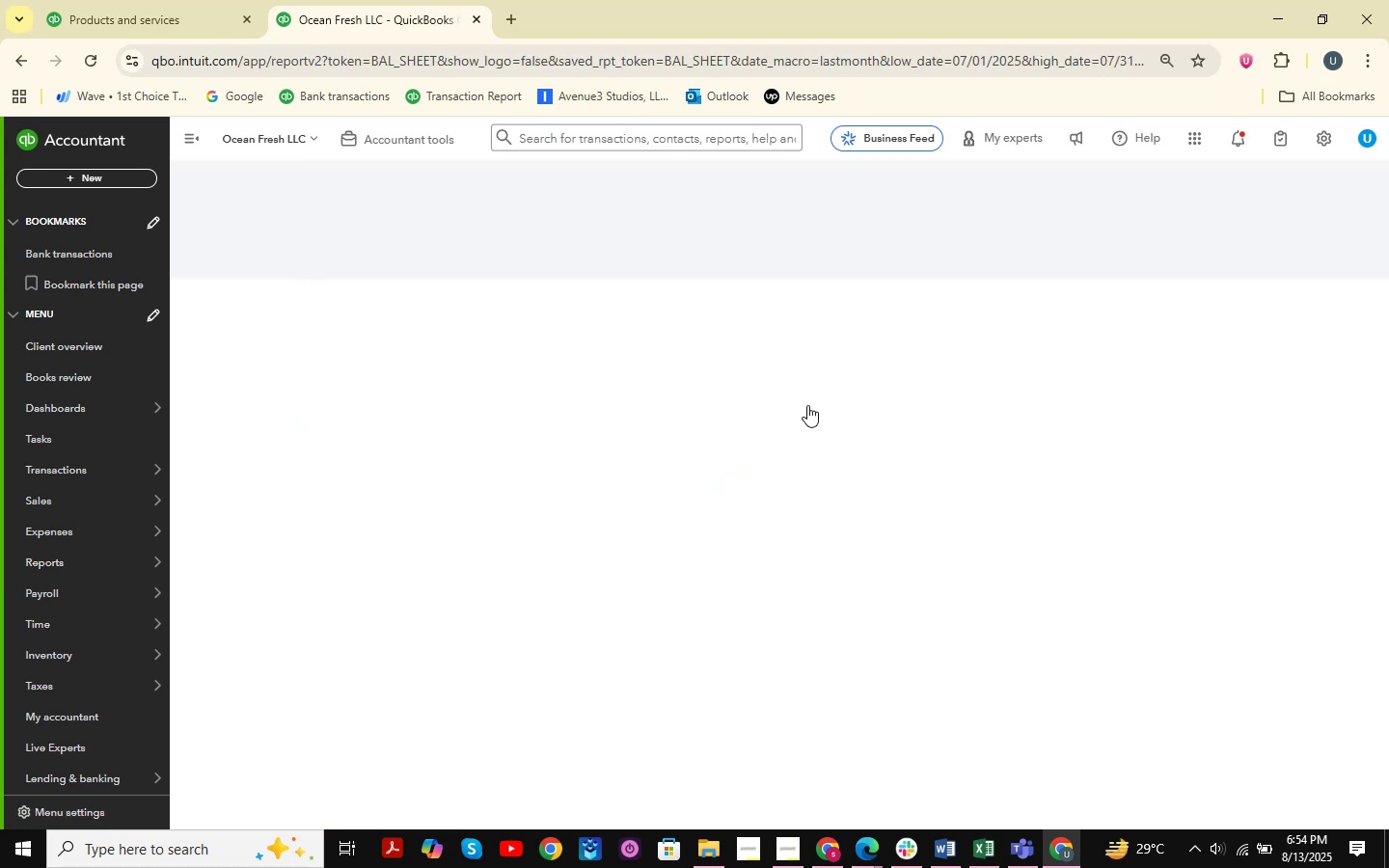 
scroll: coordinate [612, 323], scroll_direction: up, amount: 4.0
 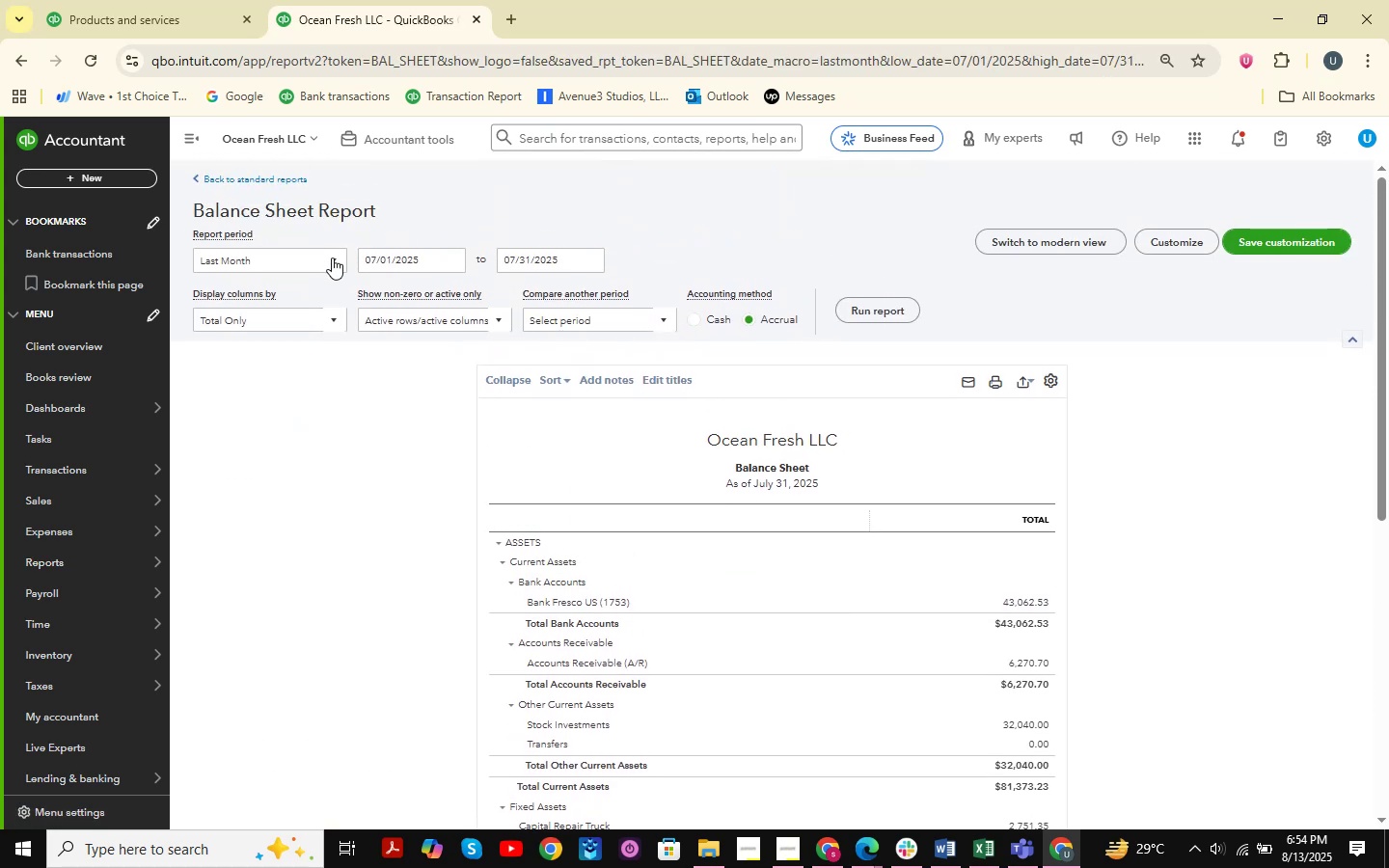 
left_click([319, 258])
 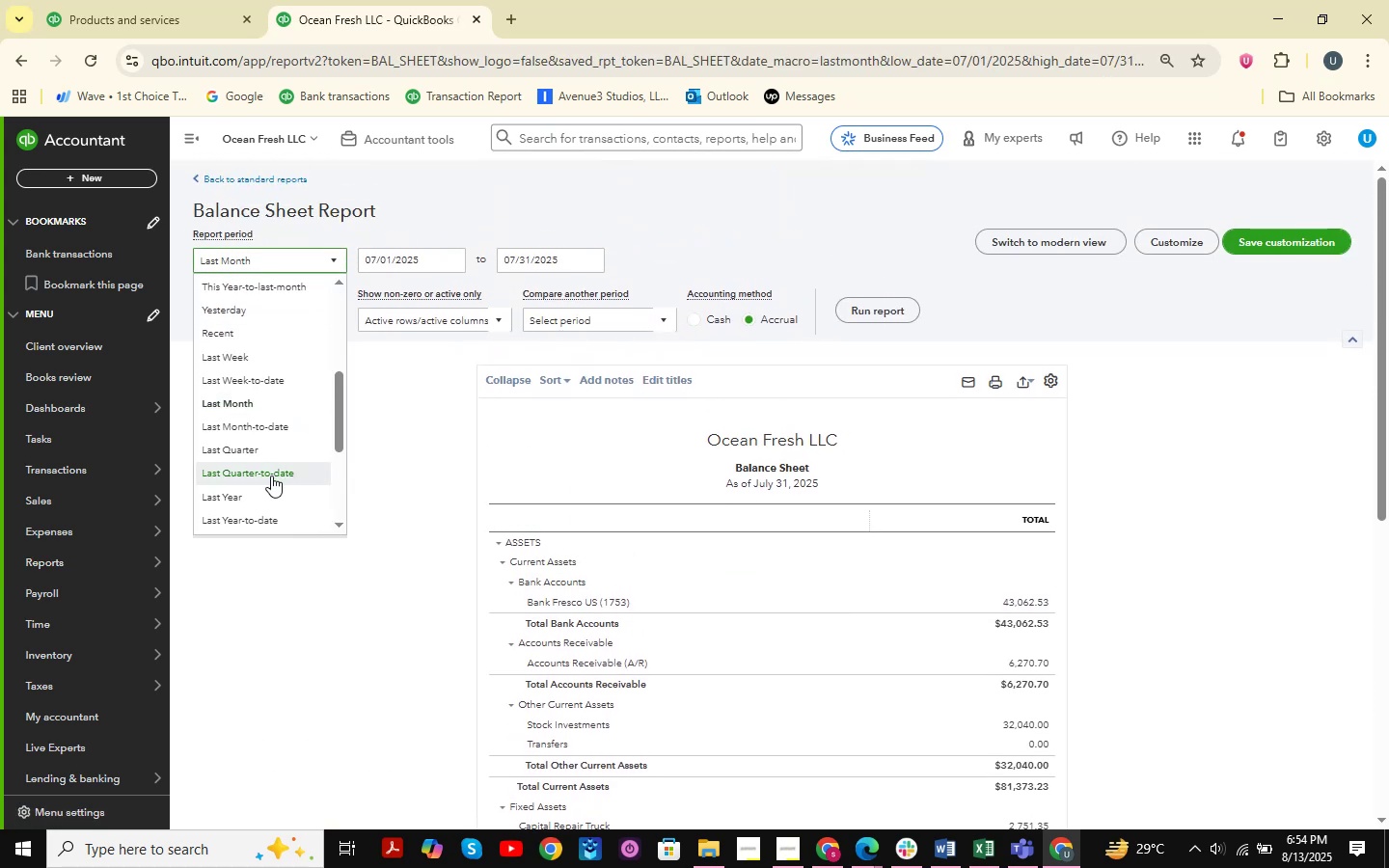 
scroll: coordinate [256, 488], scroll_direction: down, amount: 1.0
 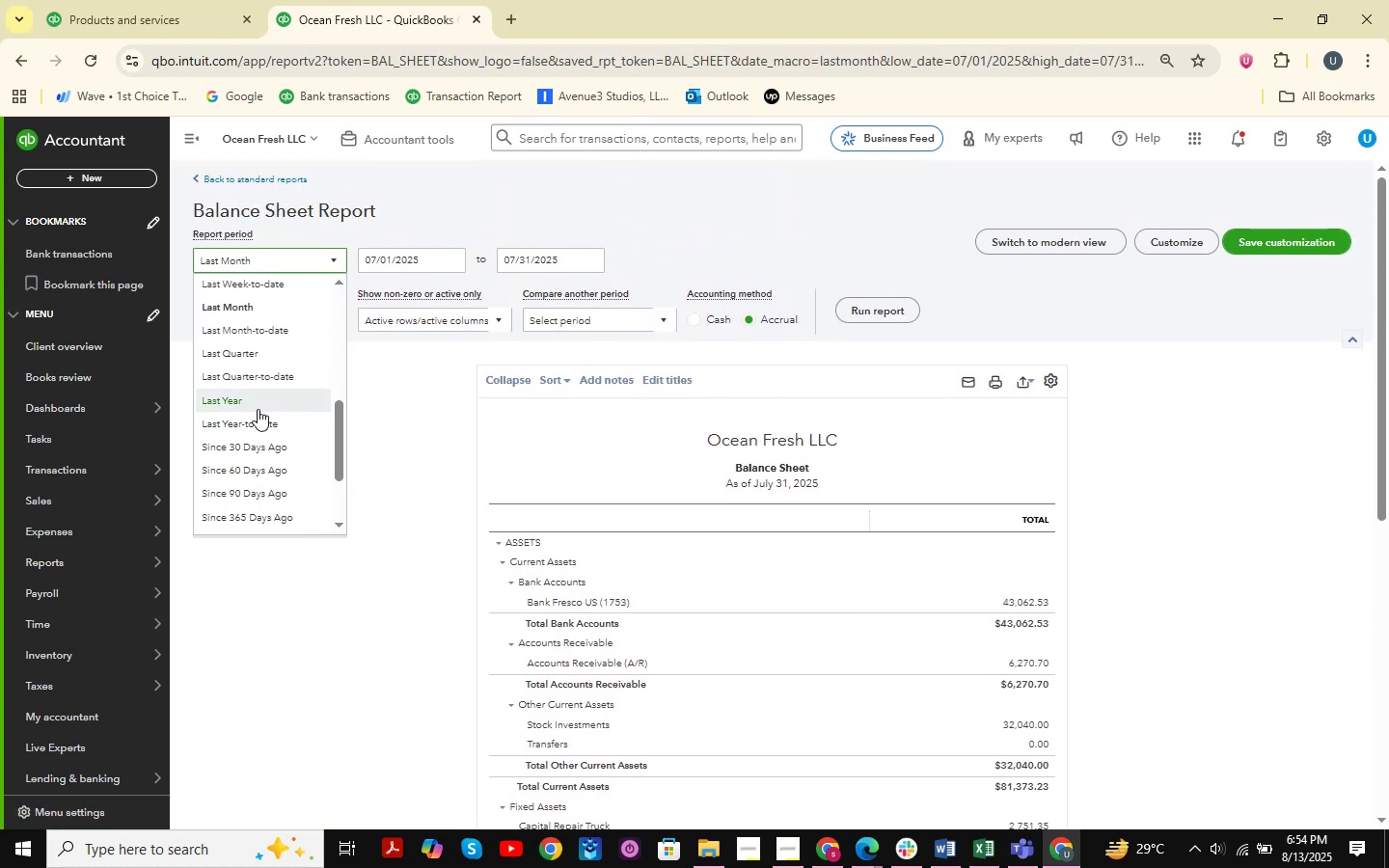 
left_click([258, 407])
 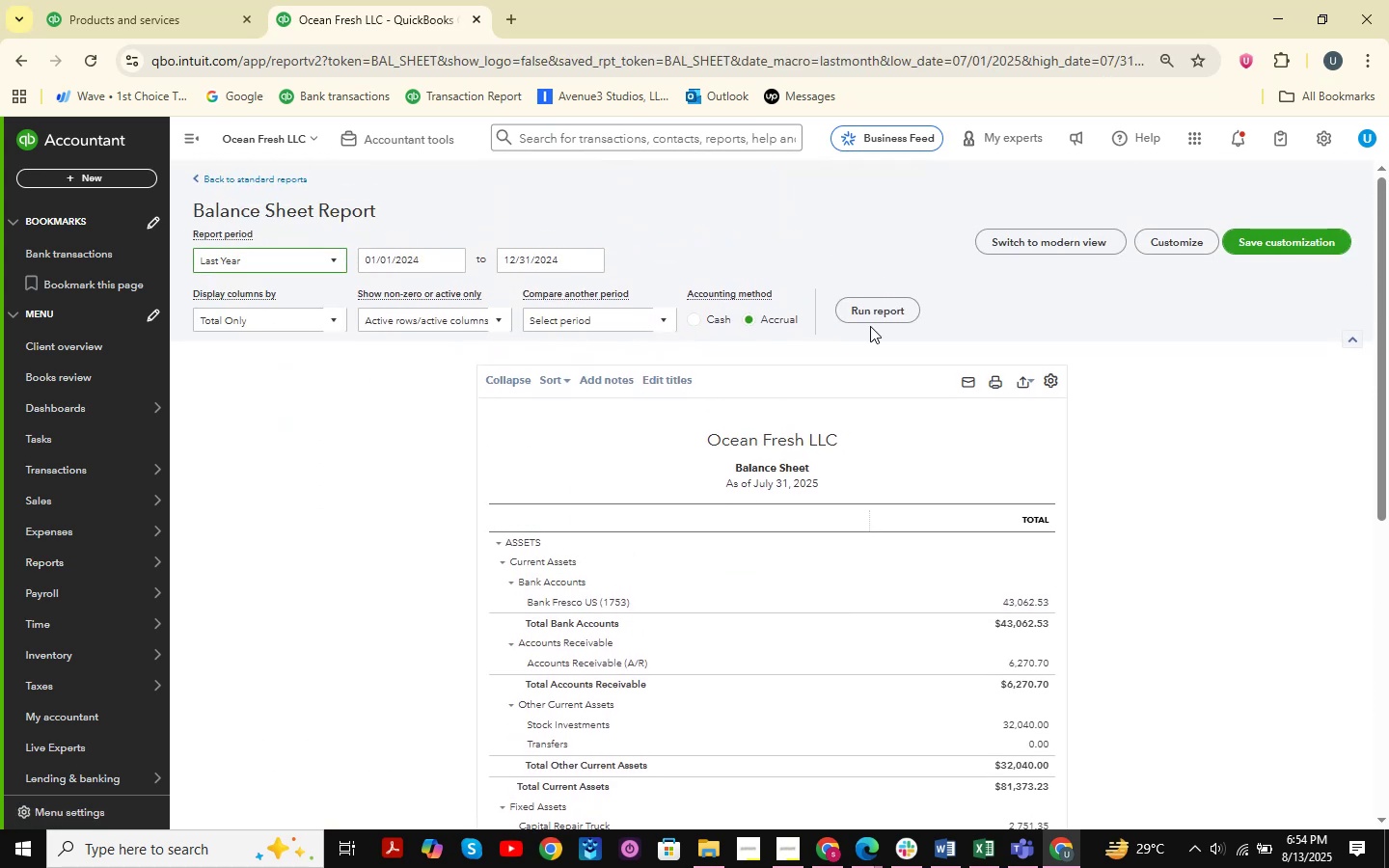 
left_click([894, 318])
 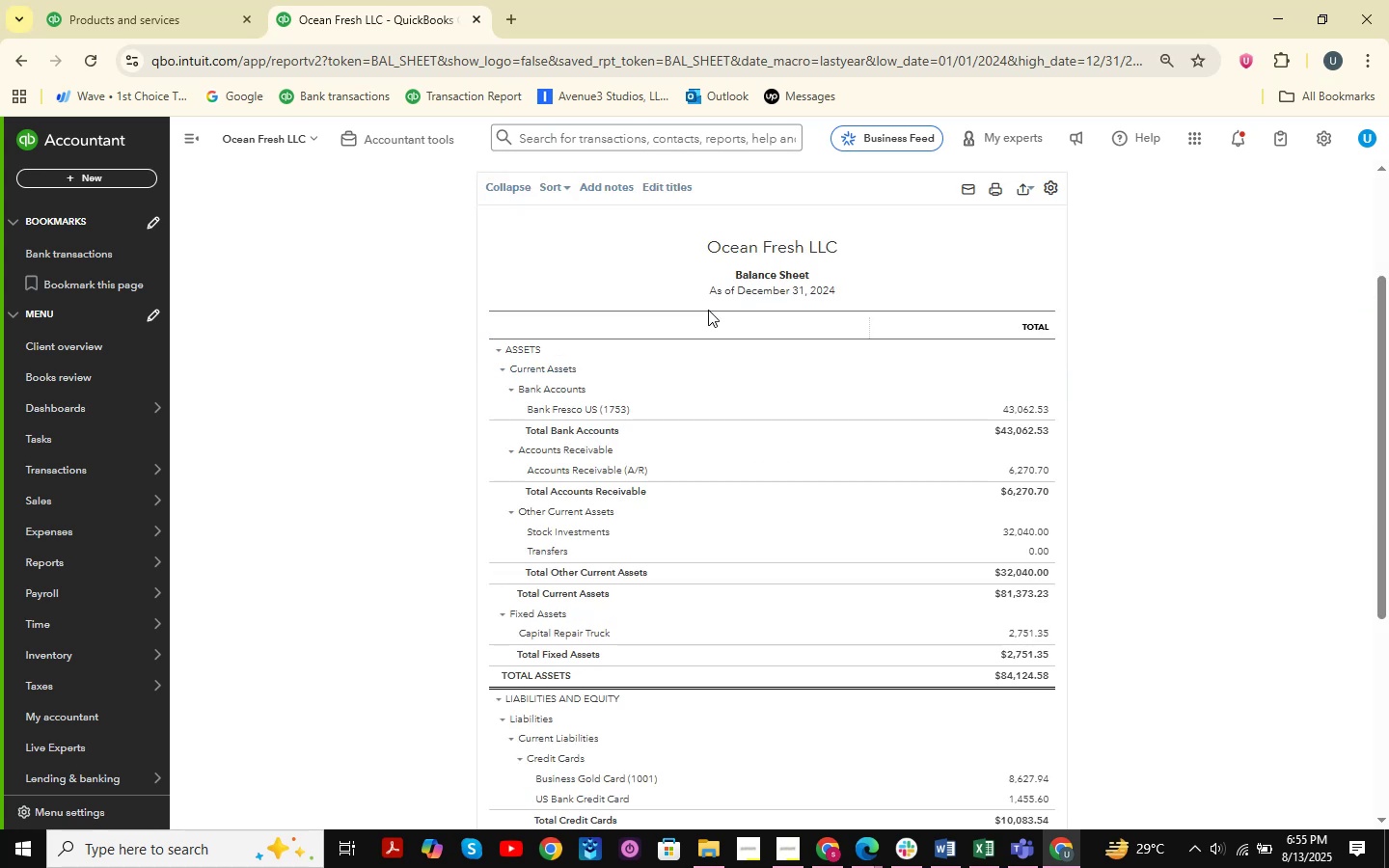 
scroll: coordinate [708, 310], scroll_direction: down, amount: 5.0
 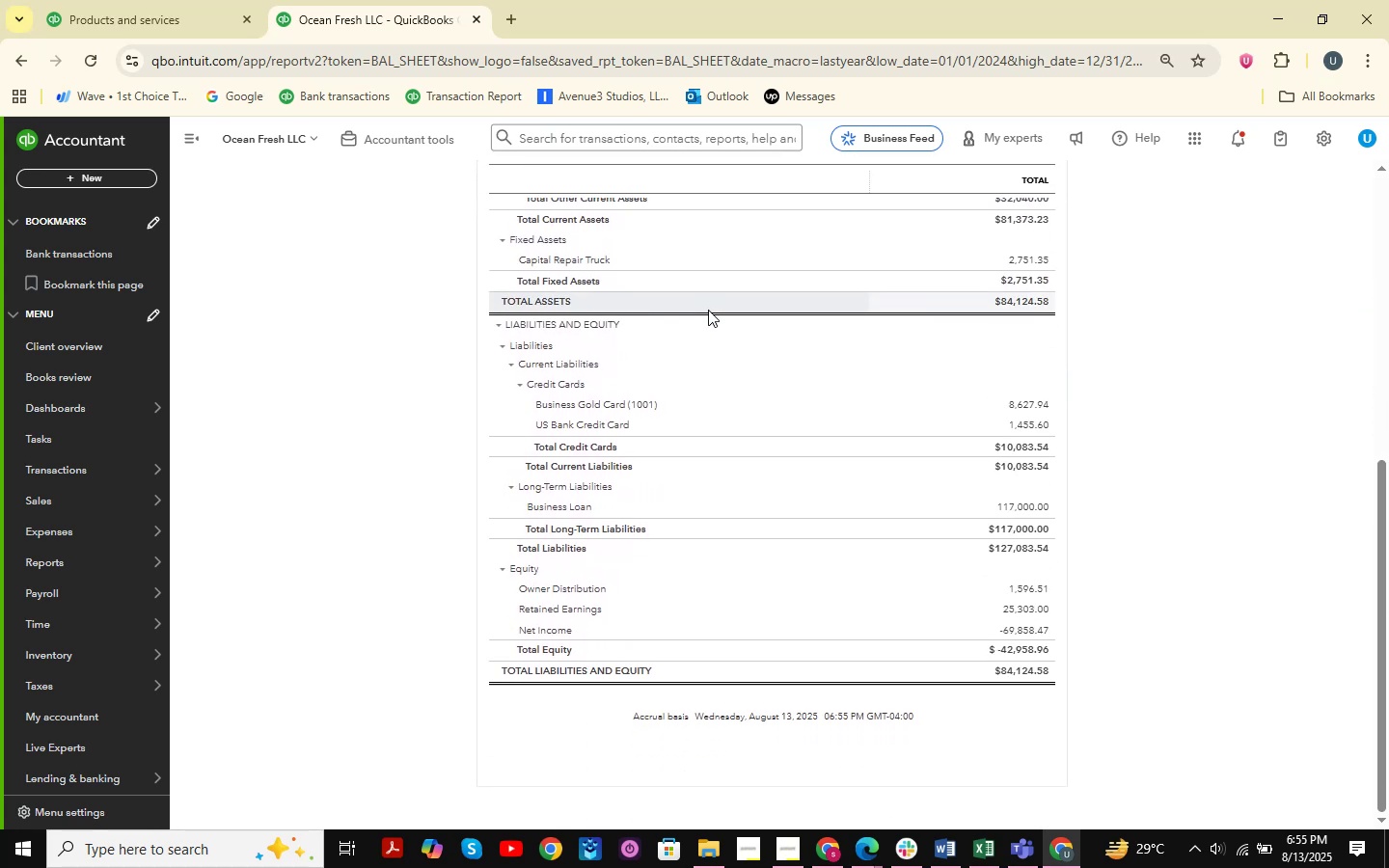 
scroll: coordinate [788, 476], scroll_direction: none, amount: 0.0
 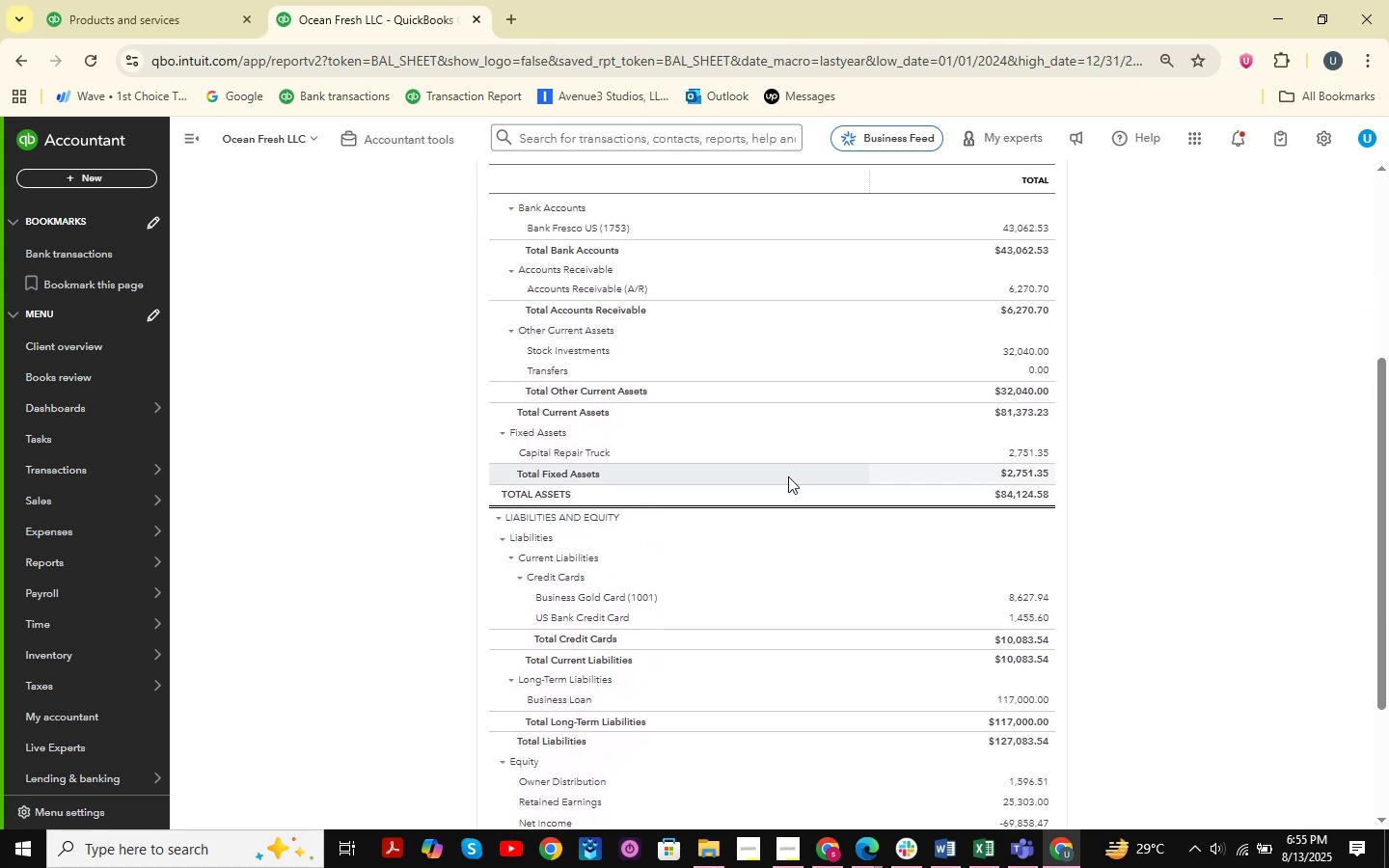 
scroll: coordinate [788, 476], scroll_direction: up, amount: 1.0
 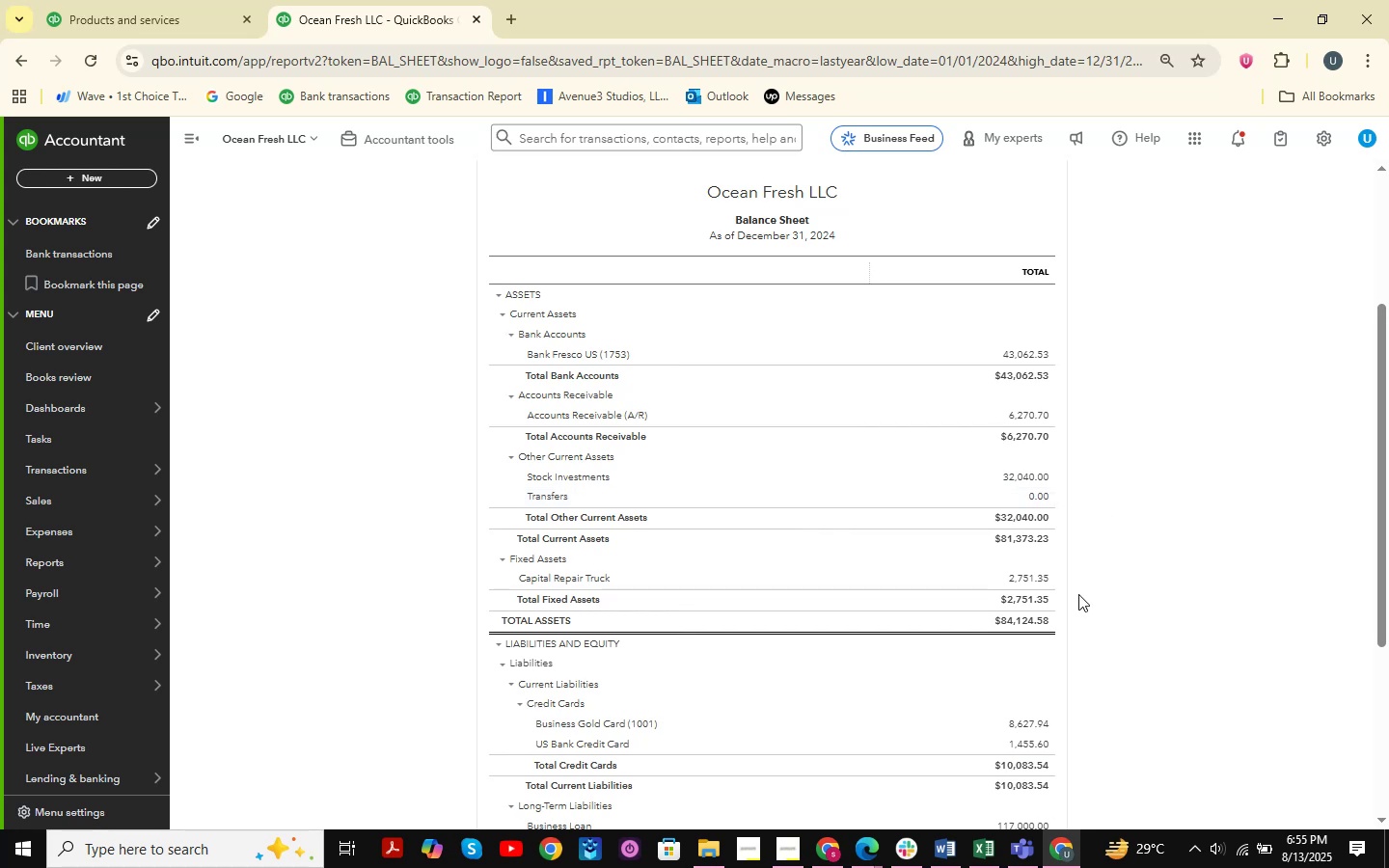 
key(Meta+MetaLeft)
 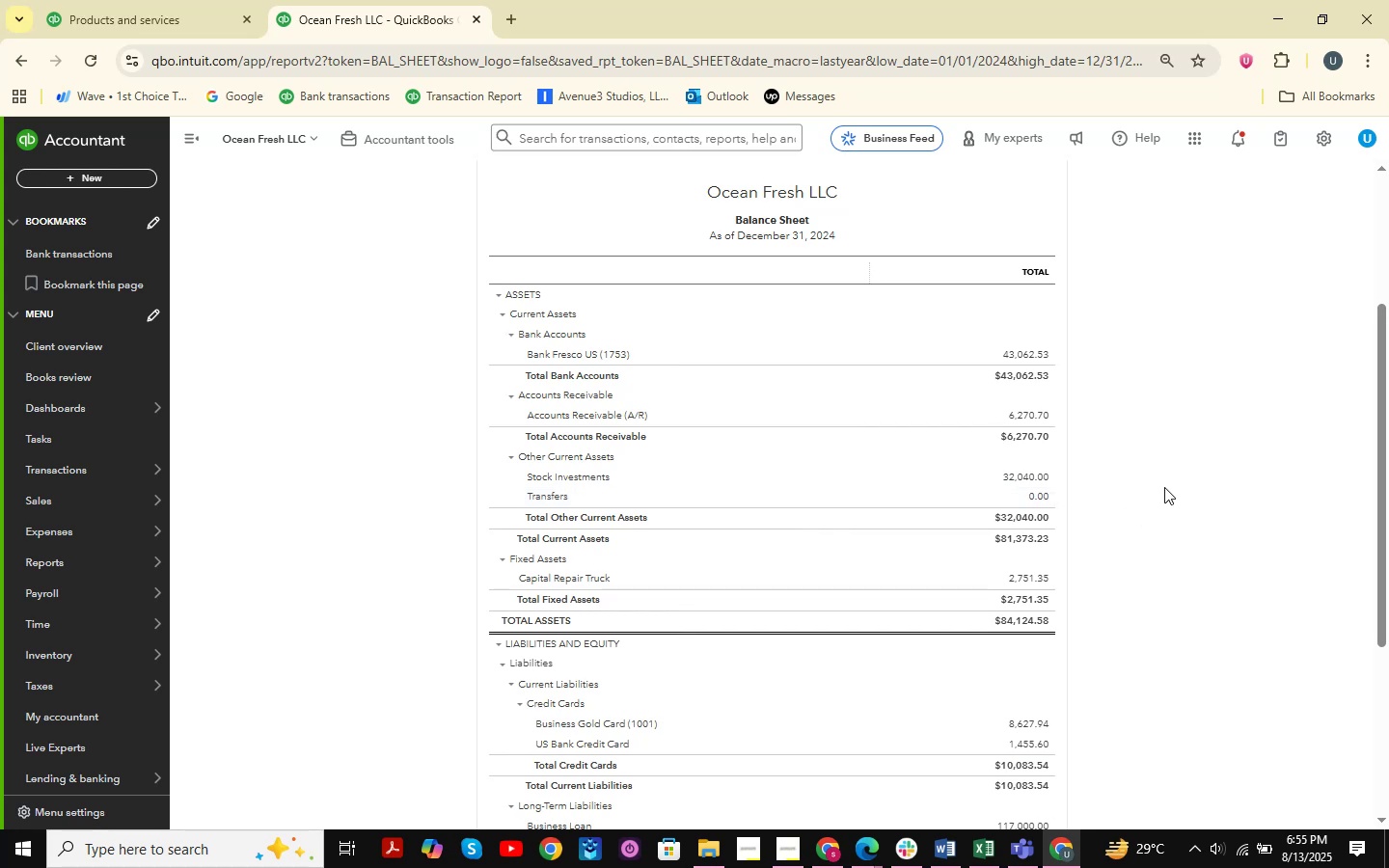 
key(Meta+Shift+ShiftLeft)
 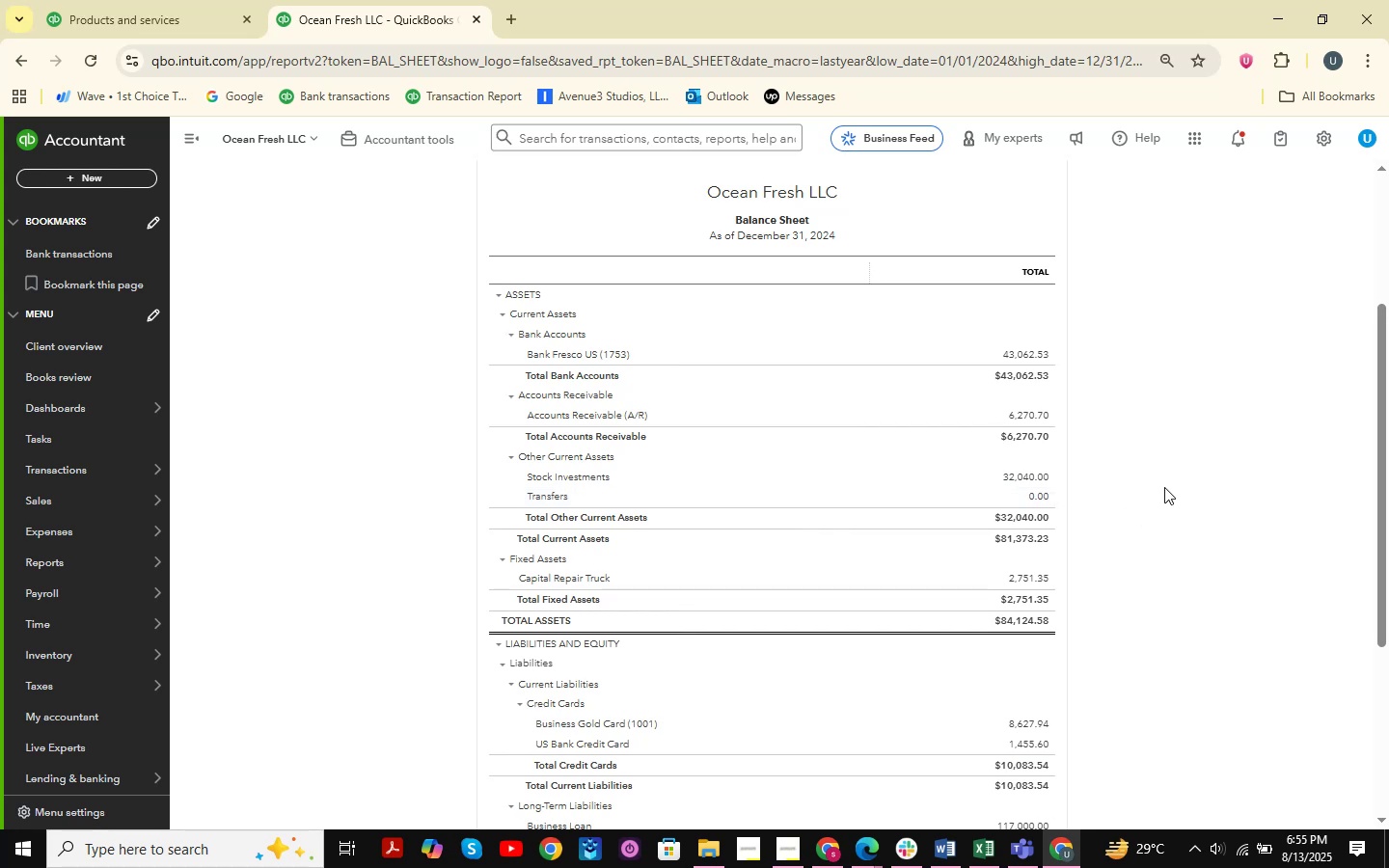 
key(Meta+Shift+S)
 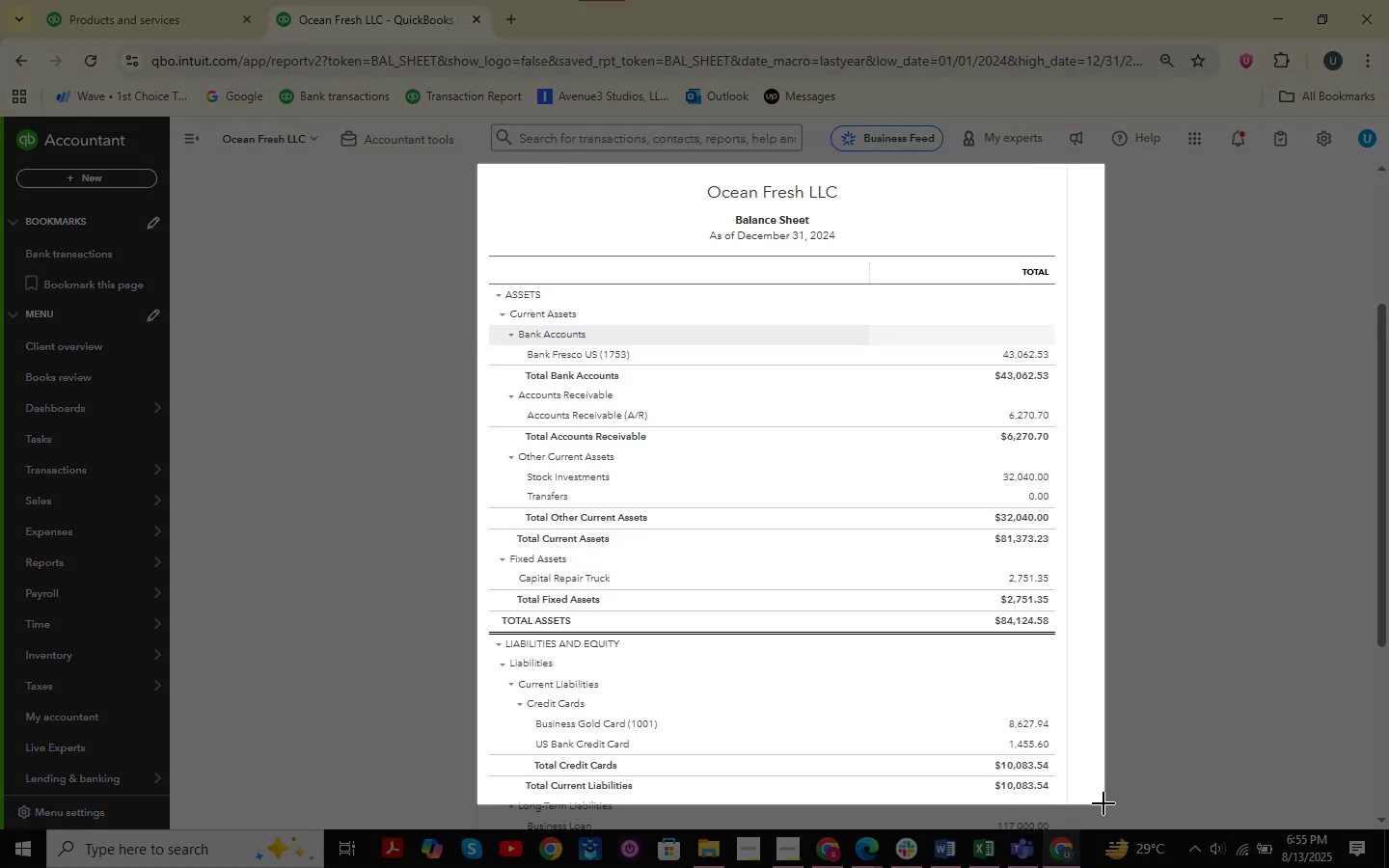 
wait(9.28)
 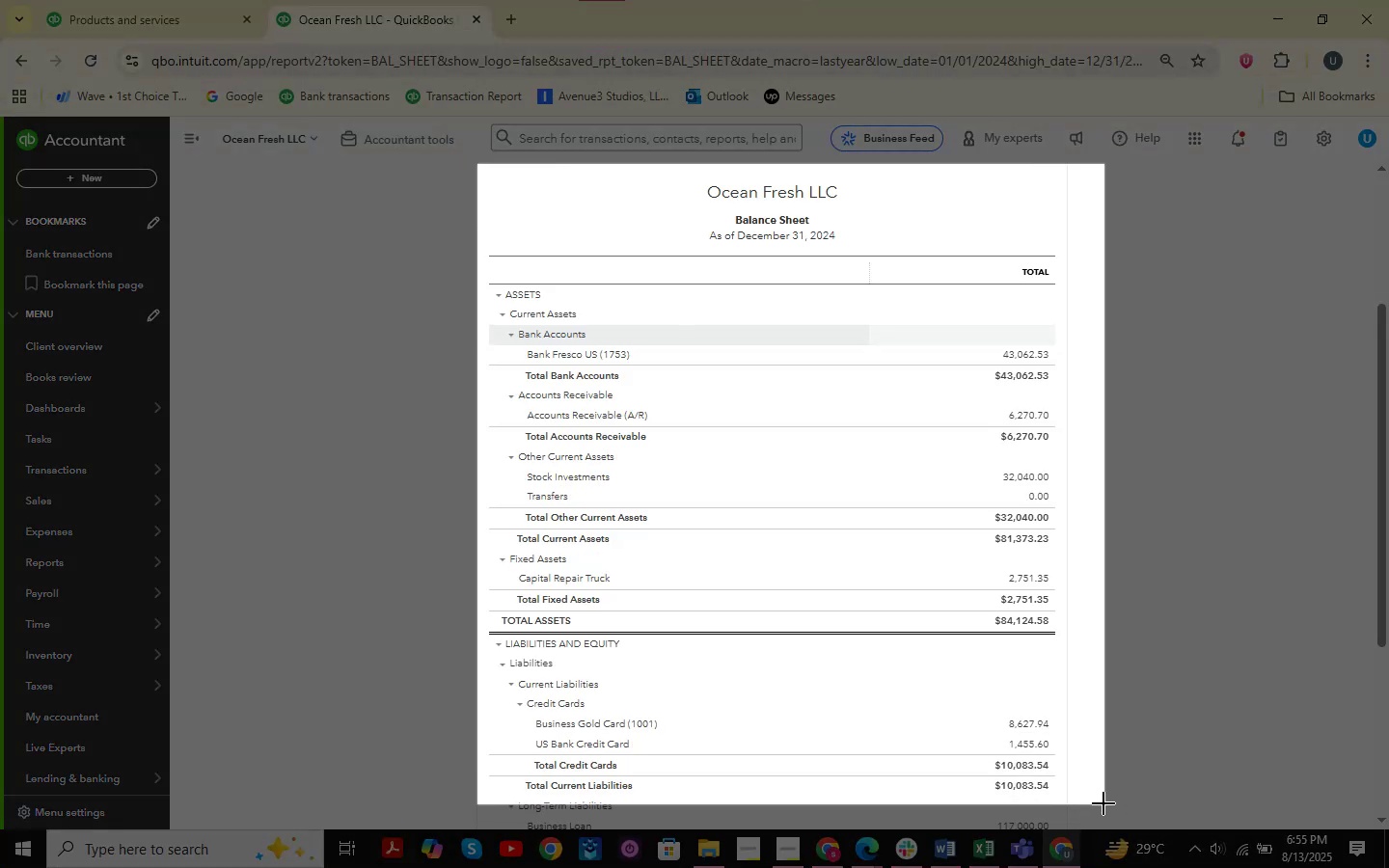 
scroll: coordinate [567, 465], scroll_direction: down, amount: 13.0
 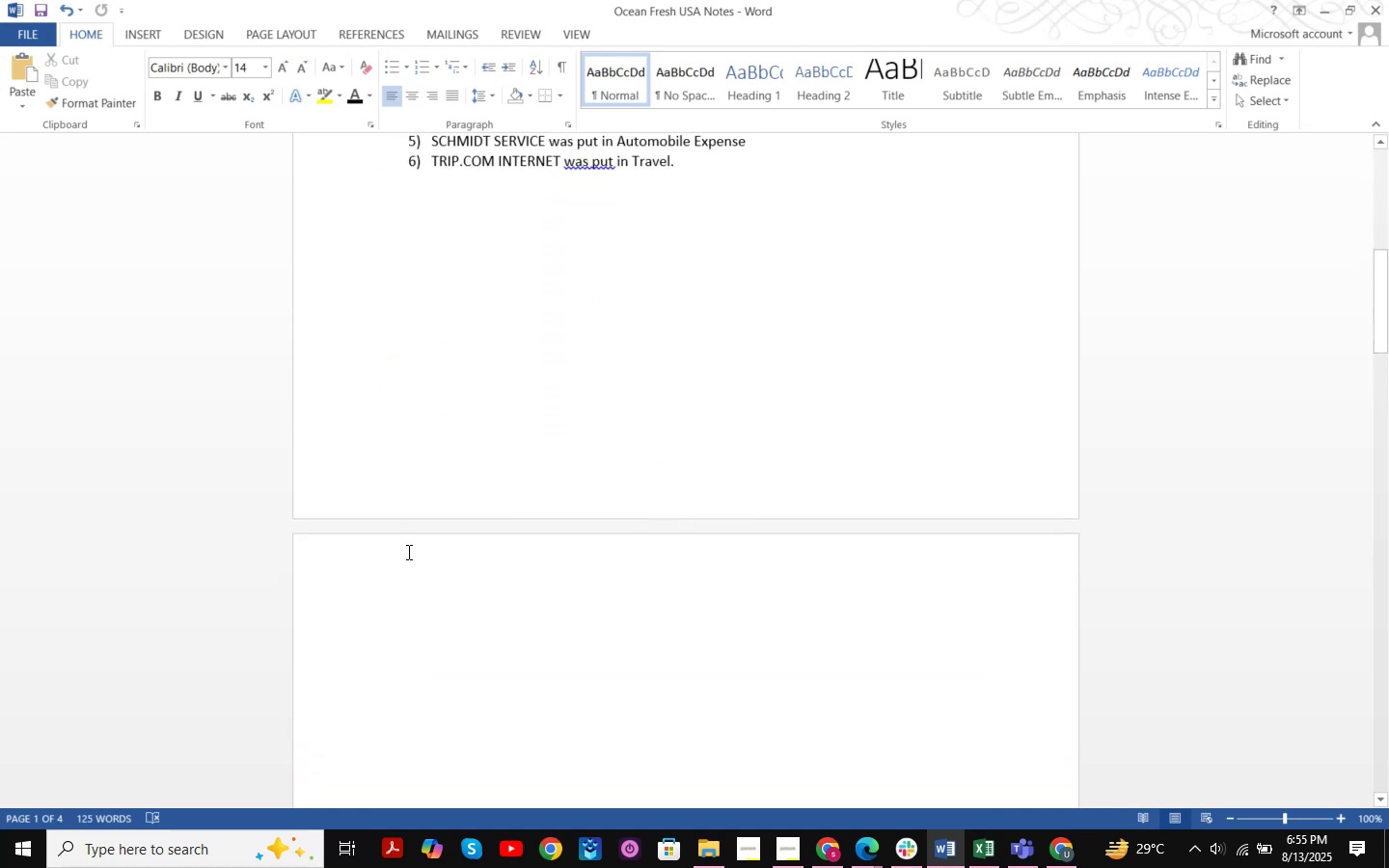 
left_click([406, 581])
 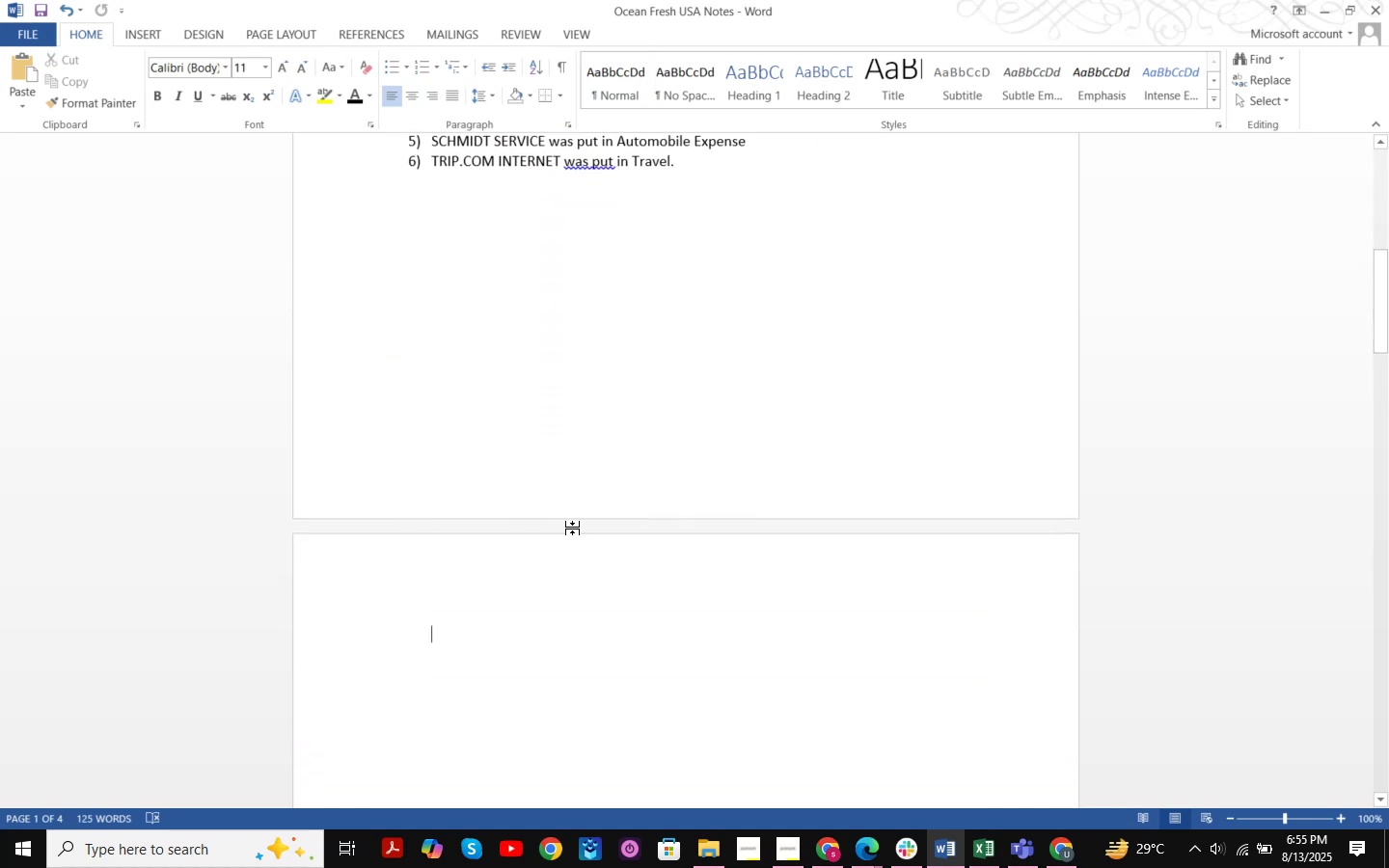 
key(Control+V)
 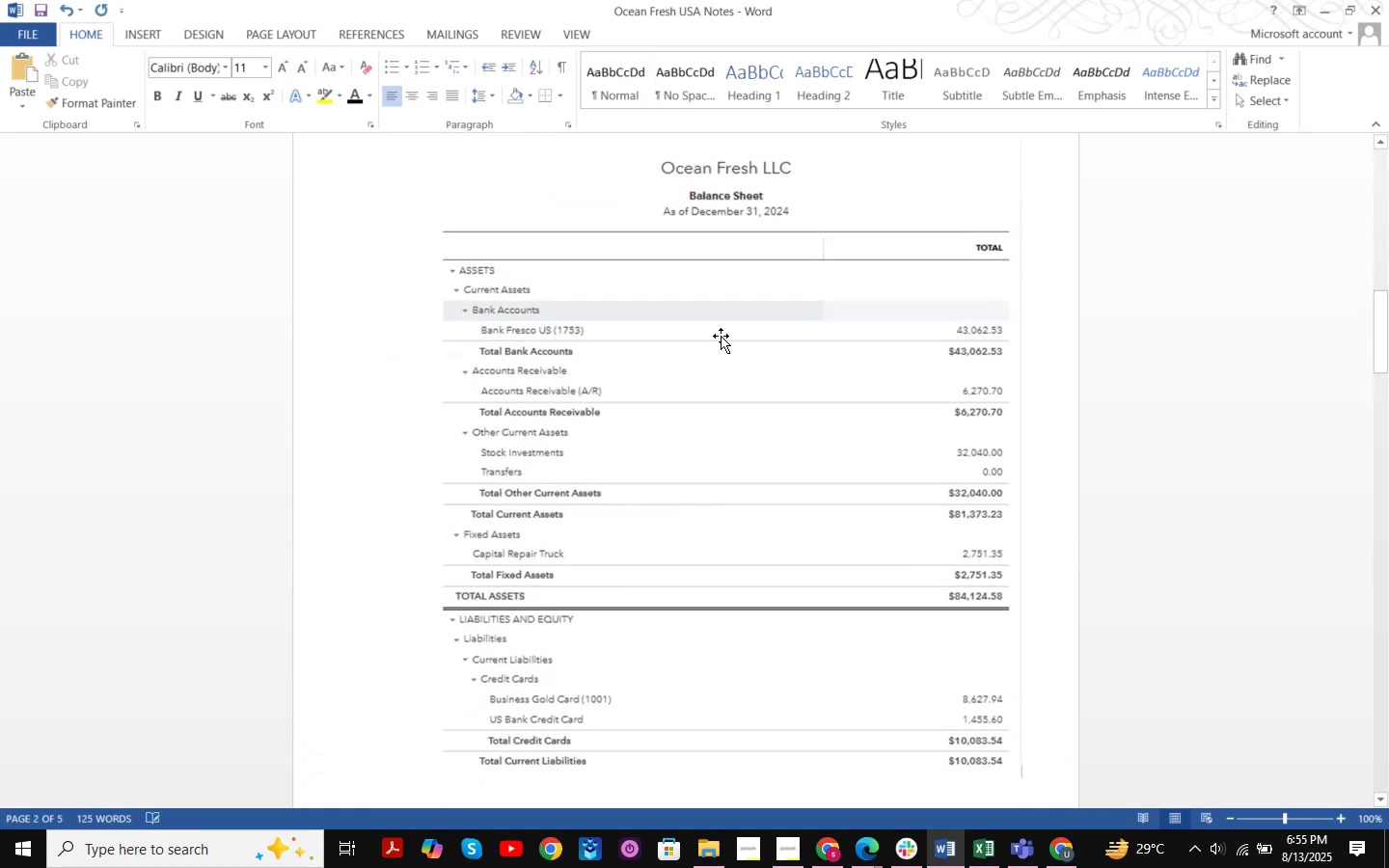 
scroll: coordinate [721, 336], scroll_direction: down, amount: 2.0
 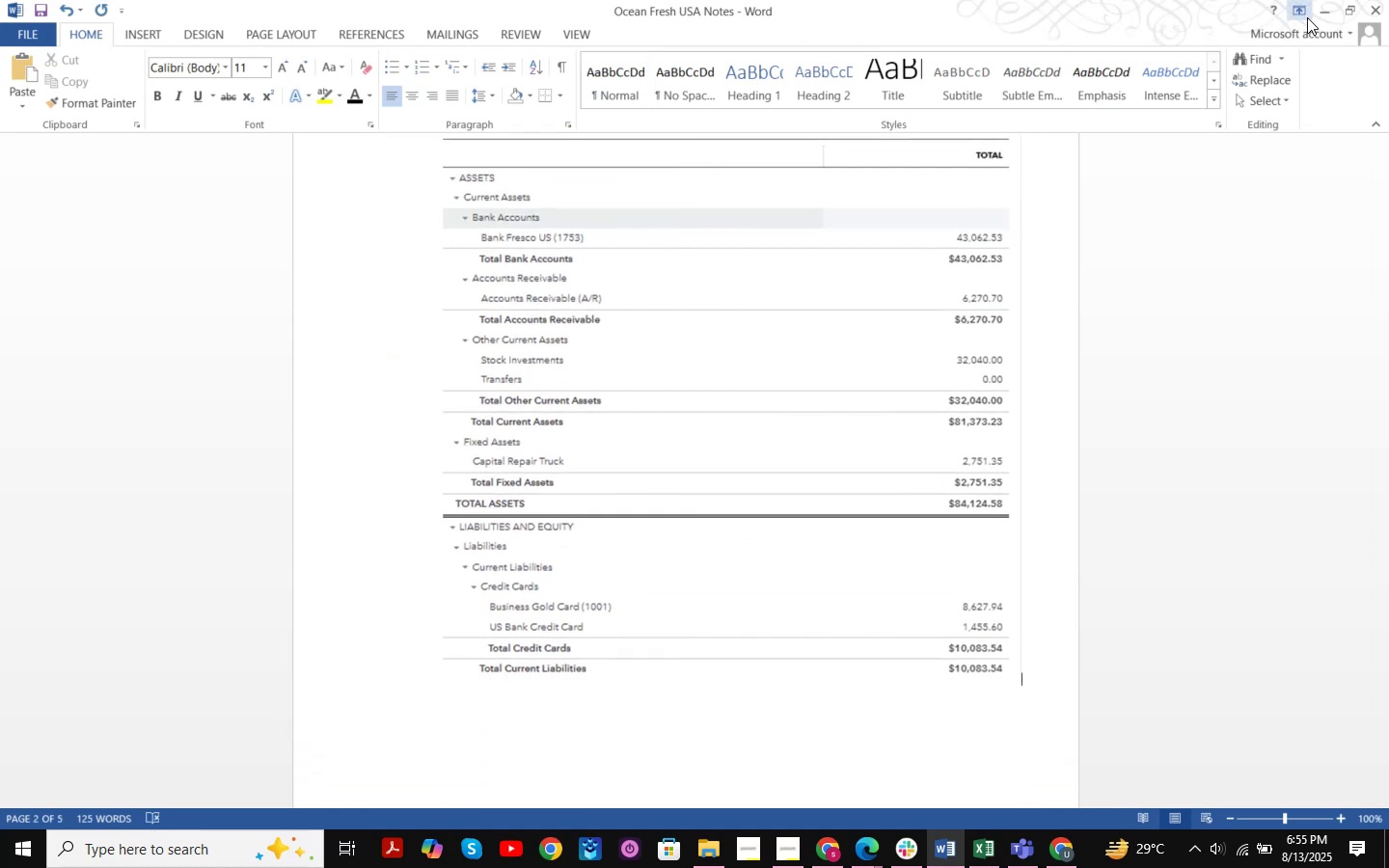 
left_click([1319, 14])
 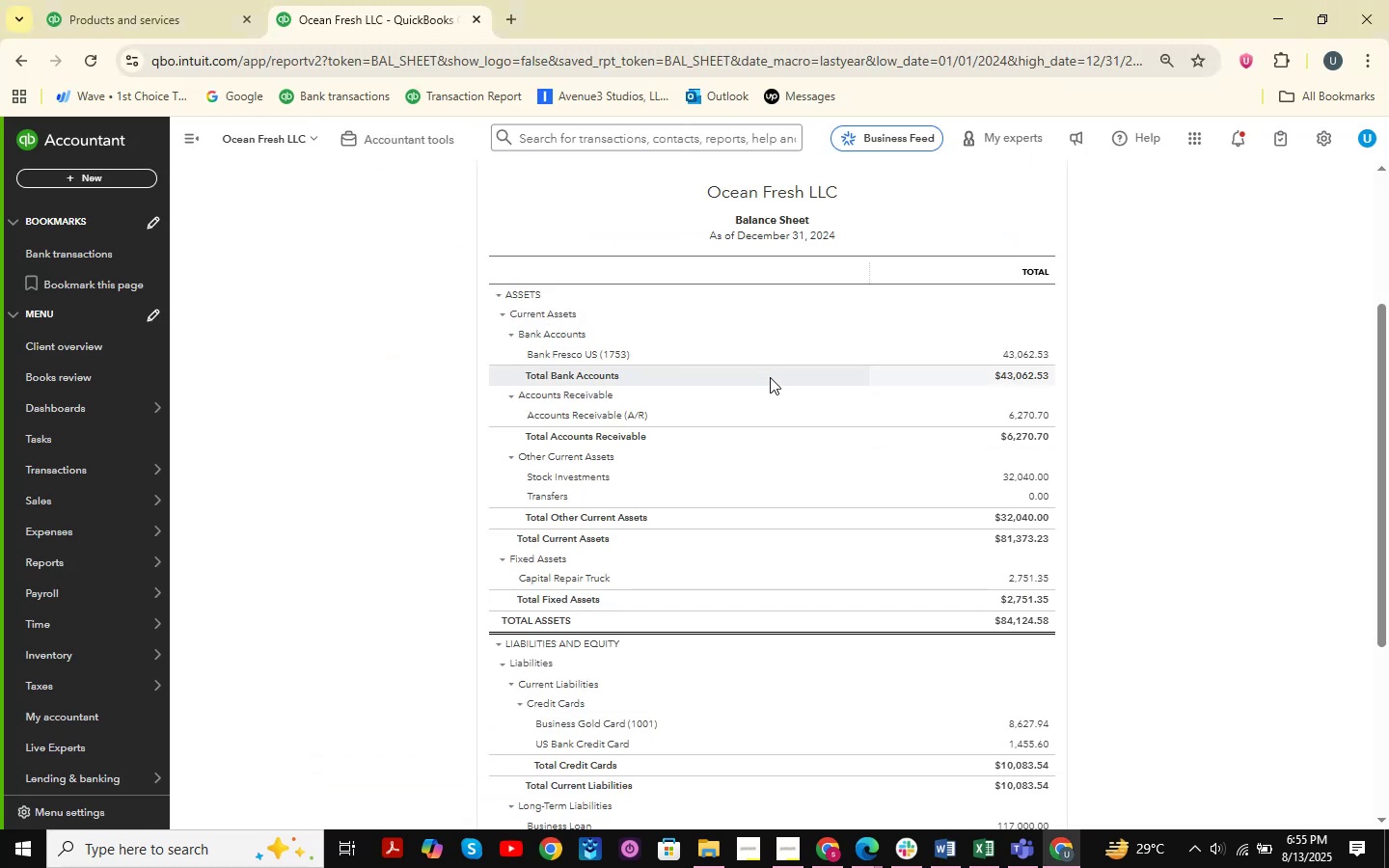 
scroll: coordinate [770, 377], scroll_direction: down, amount: 4.0
 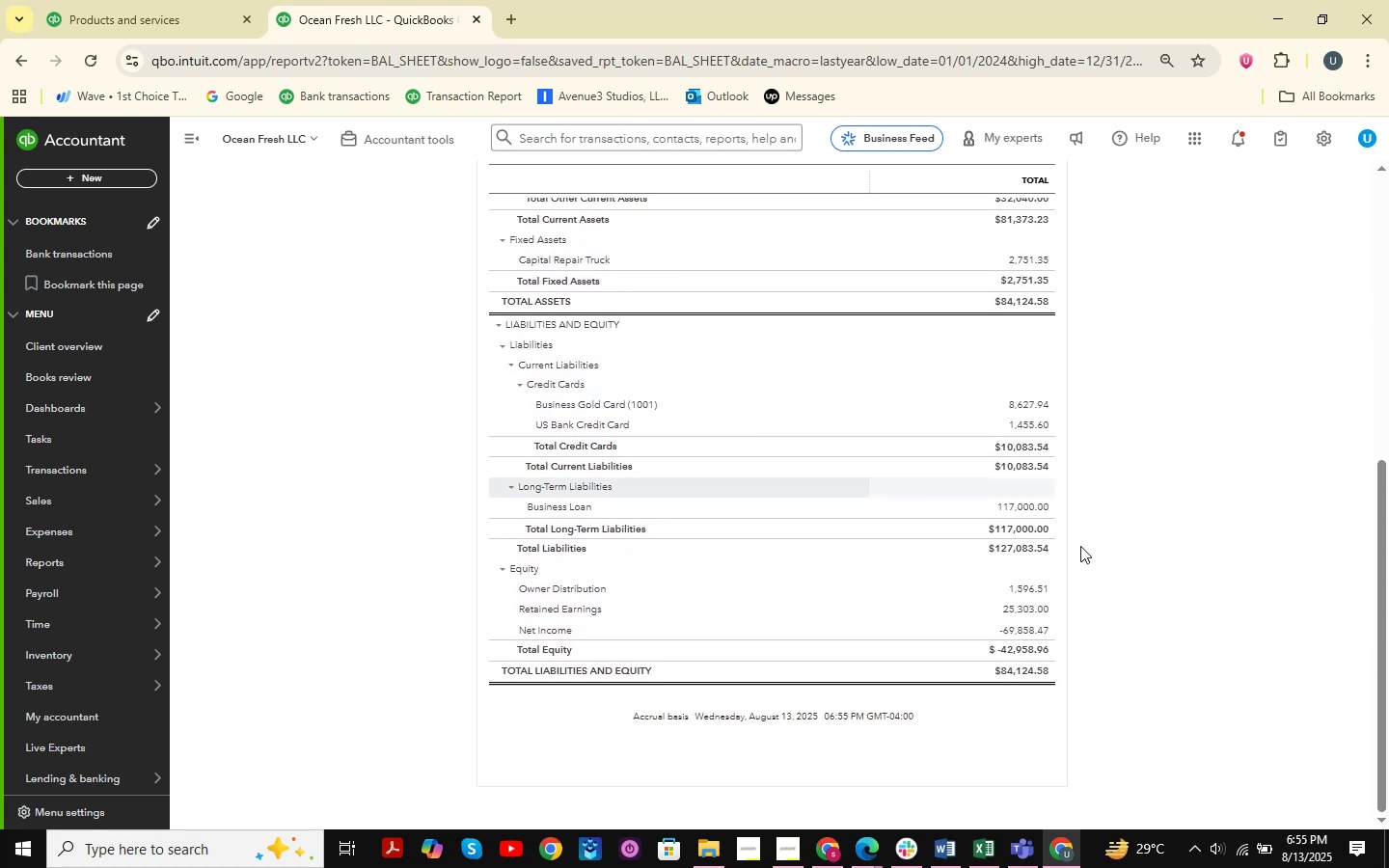 
left_click([1214, 567])
 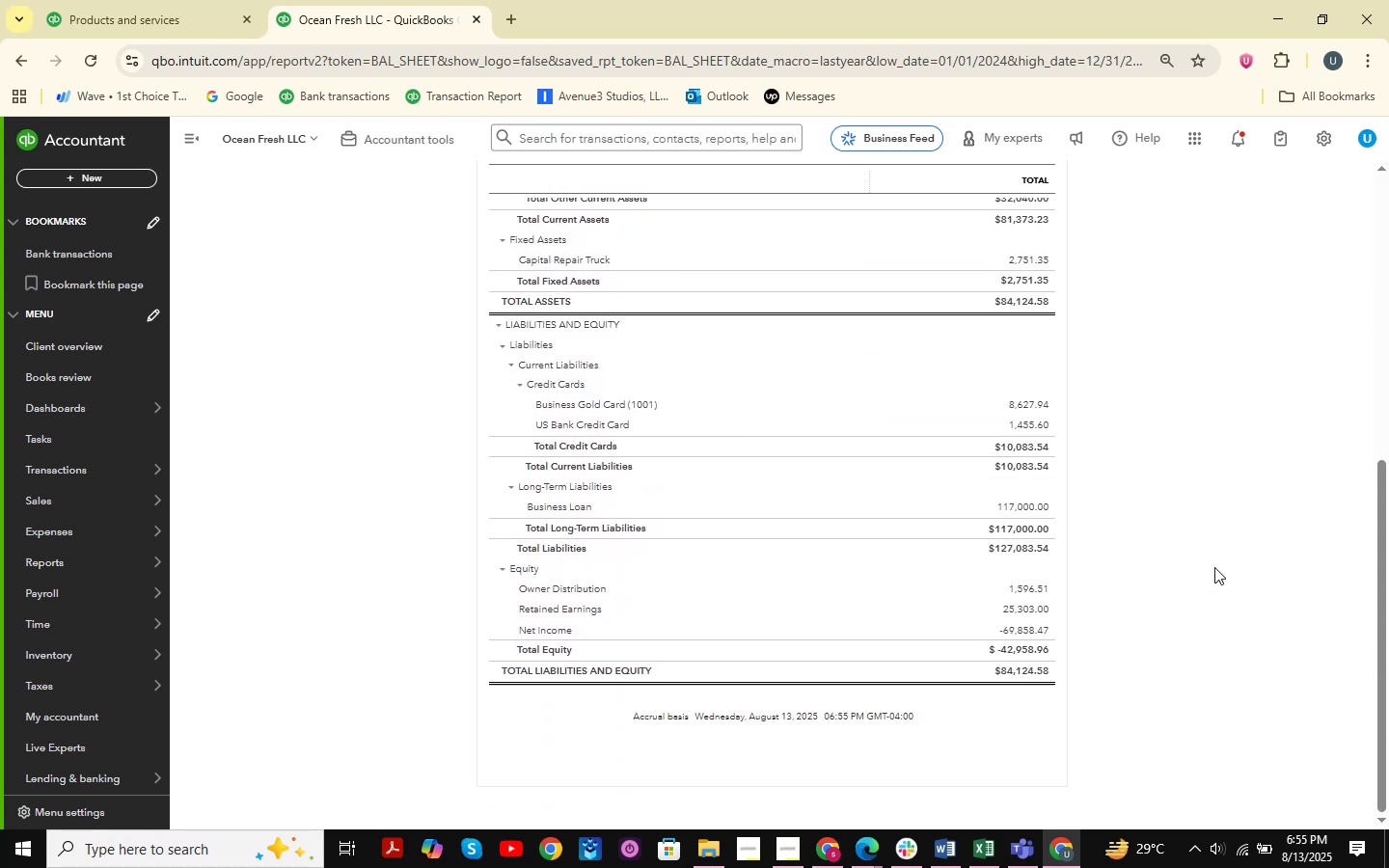 
key(Meta+MetaLeft)
 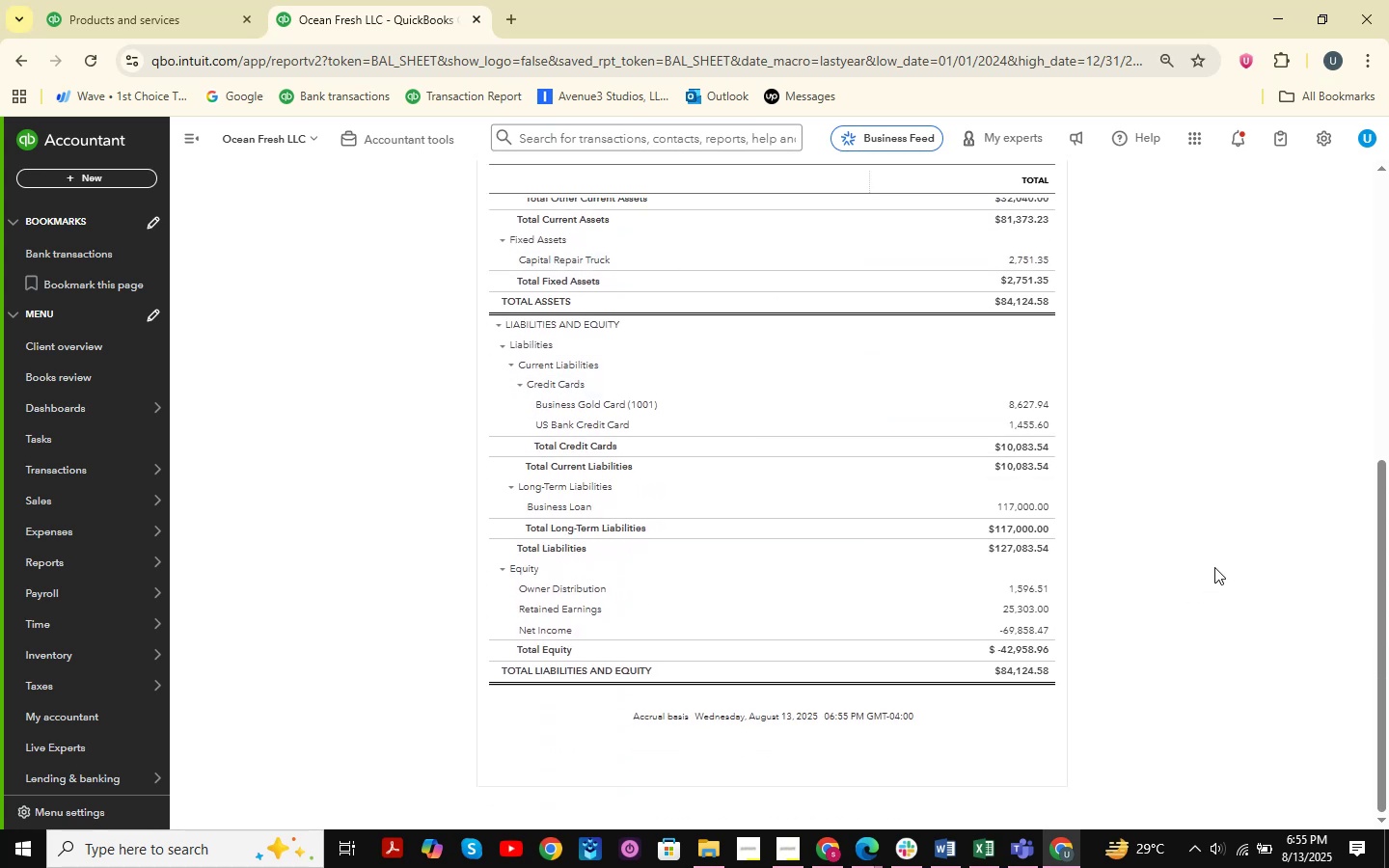 
key(Meta+Shift+ShiftLeft)
 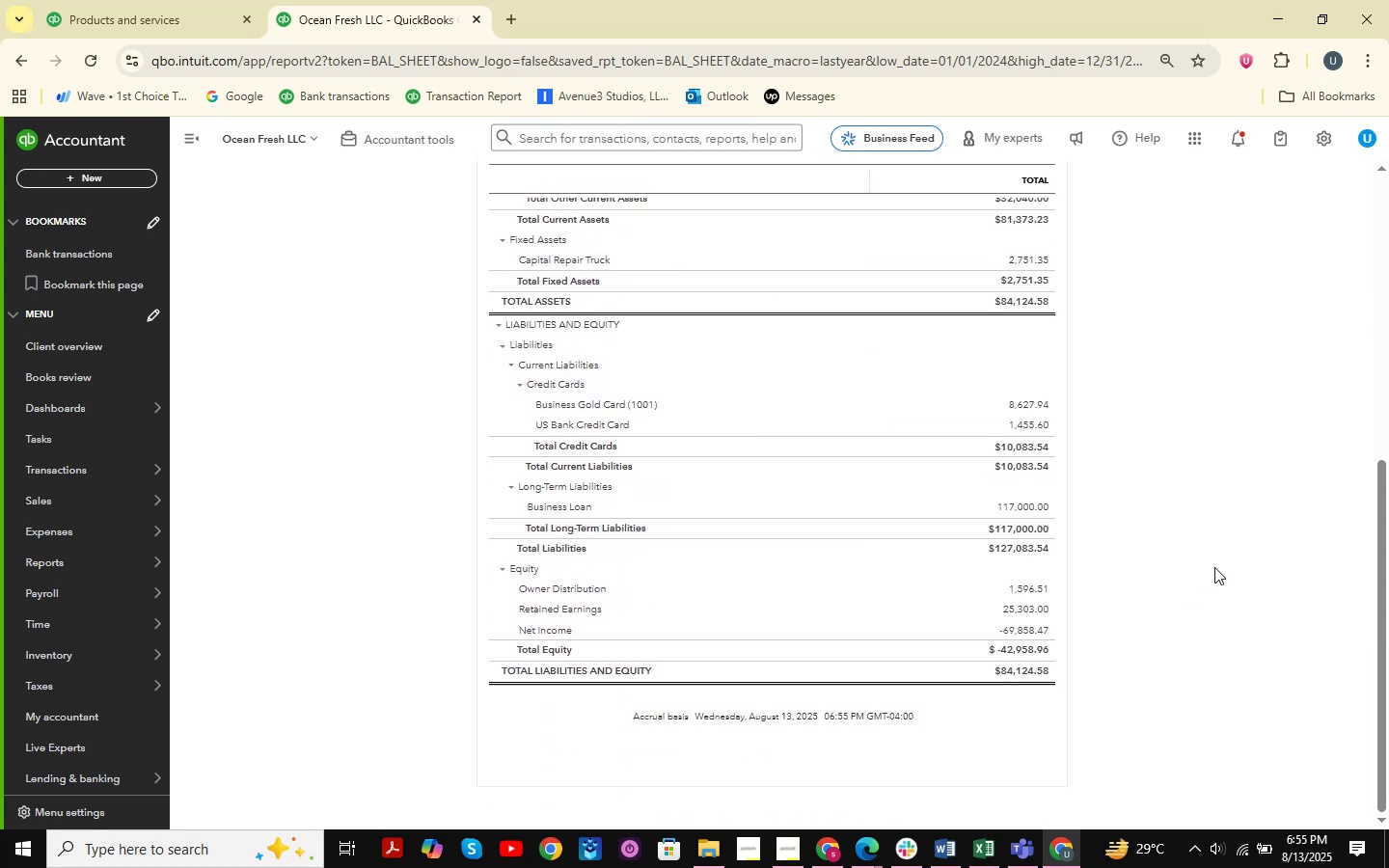 
key(Meta+Shift+S)
 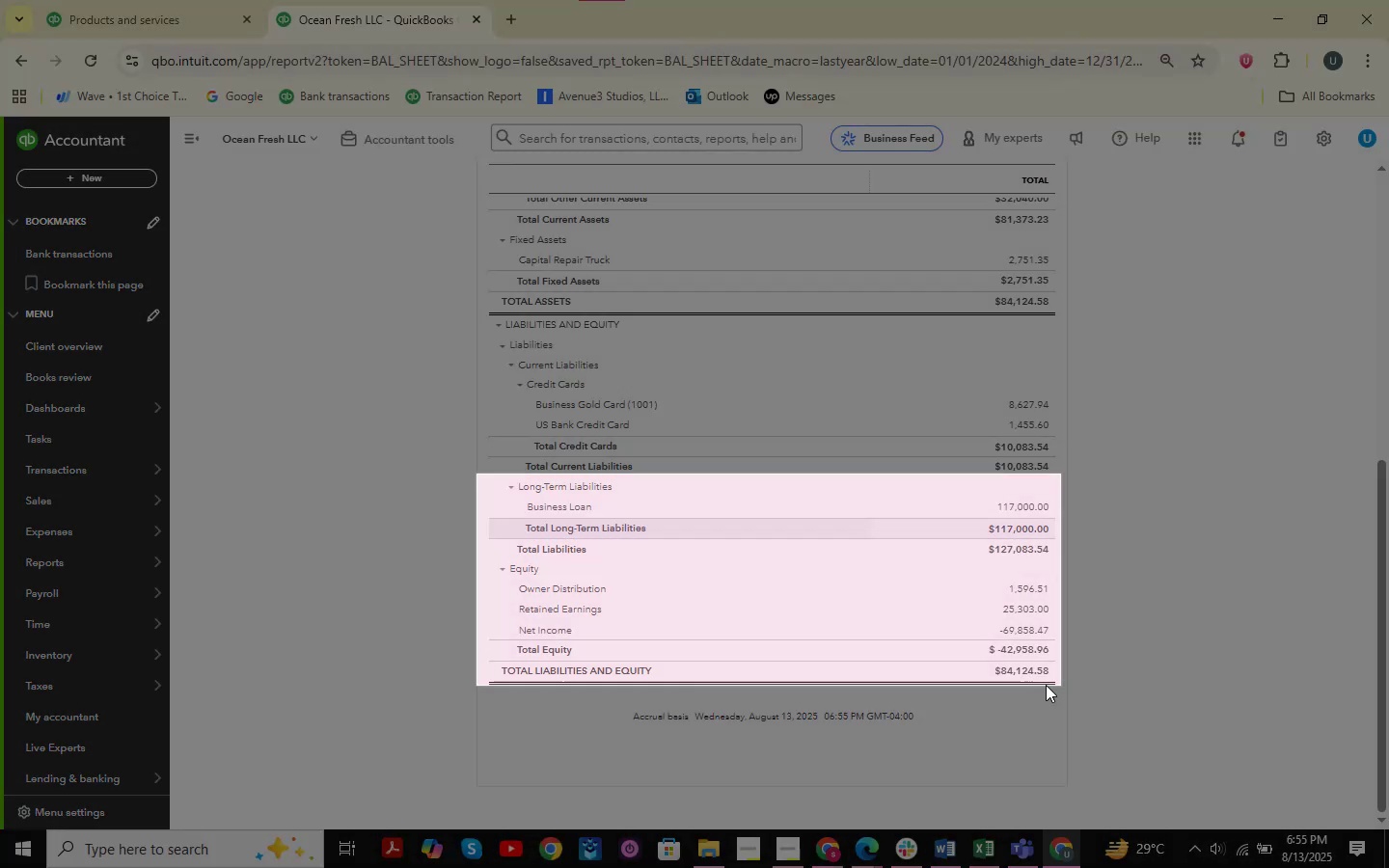 
wait(6.55)
 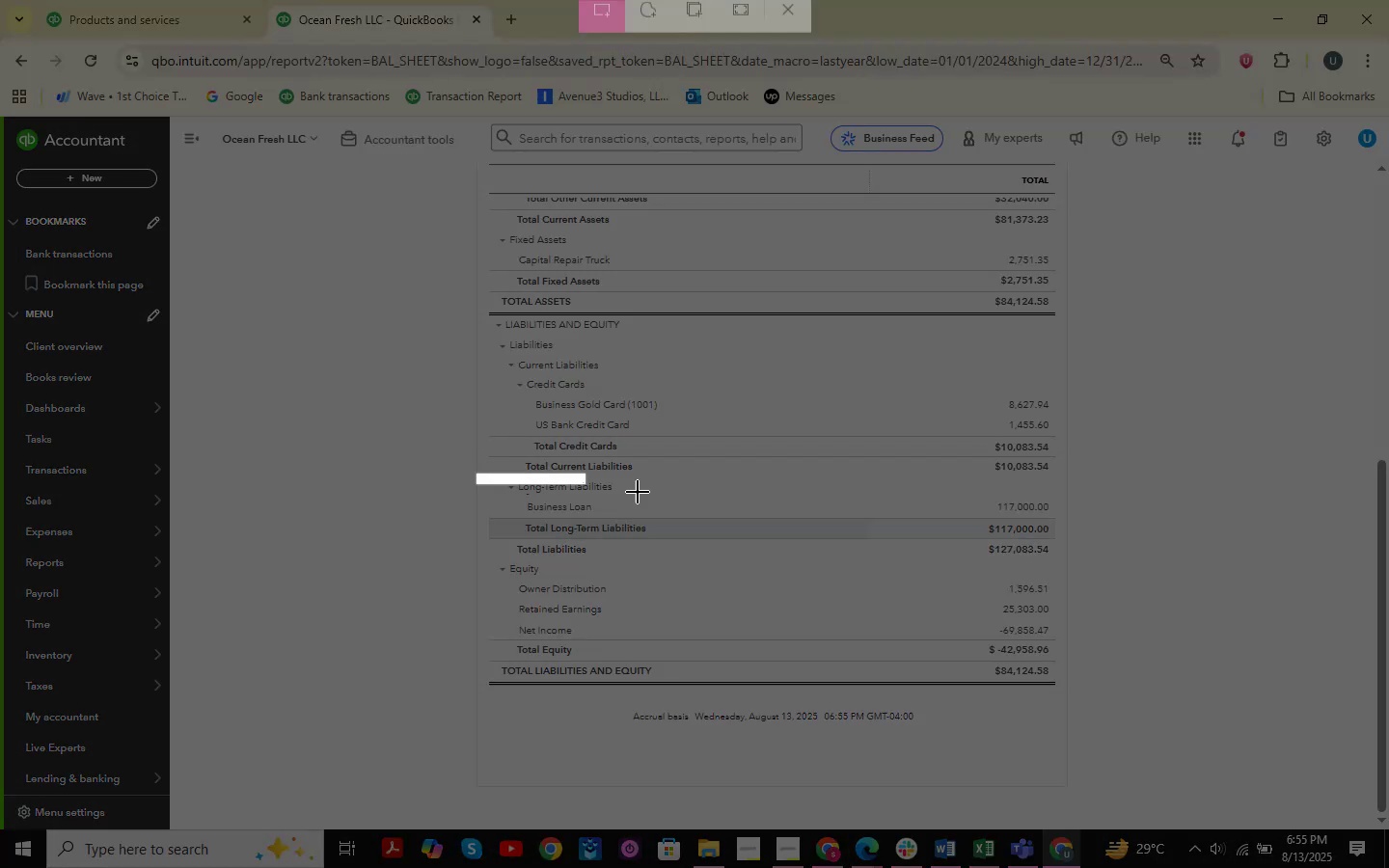 
left_click([991, 853])
 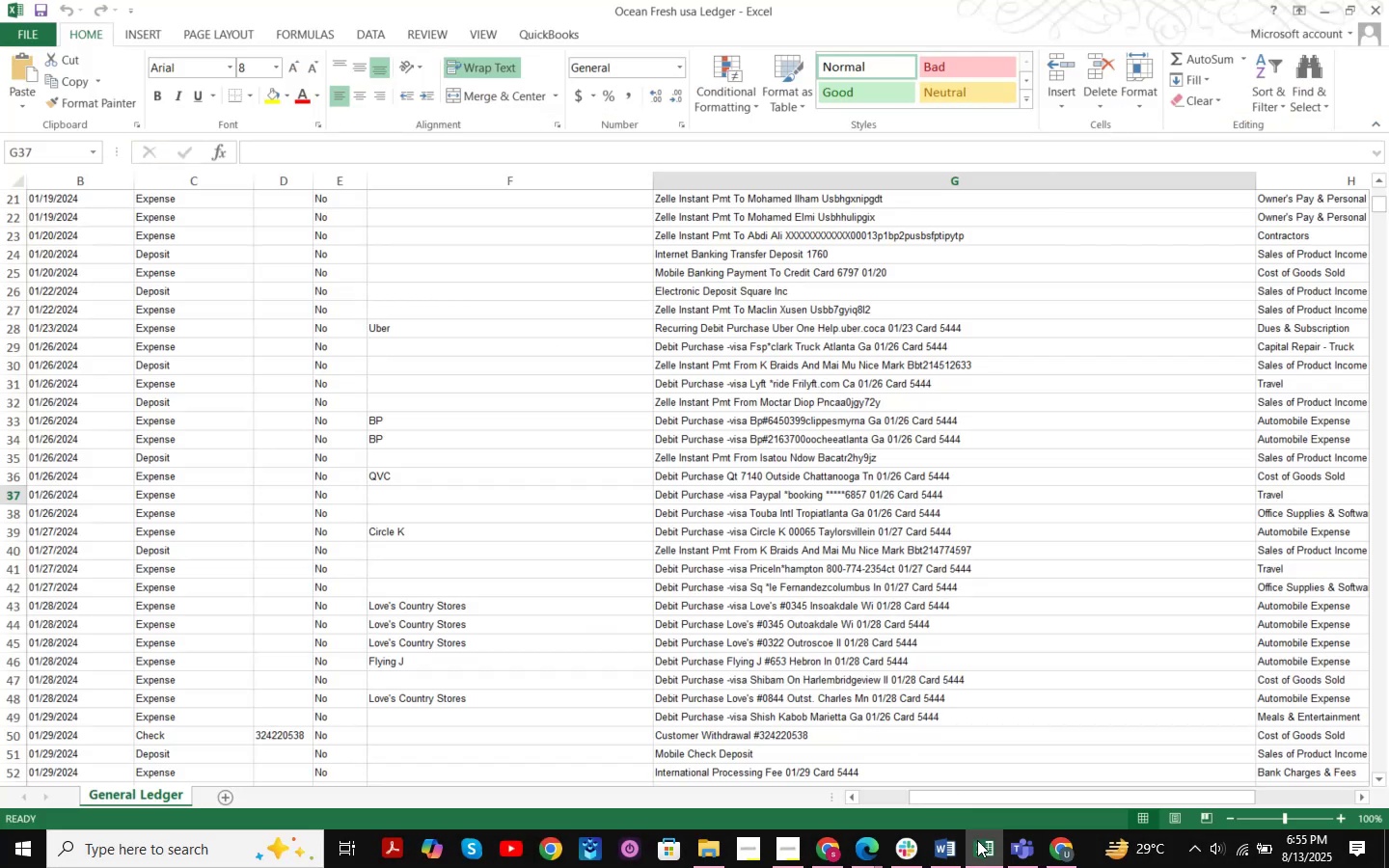 
left_click([982, 851])
 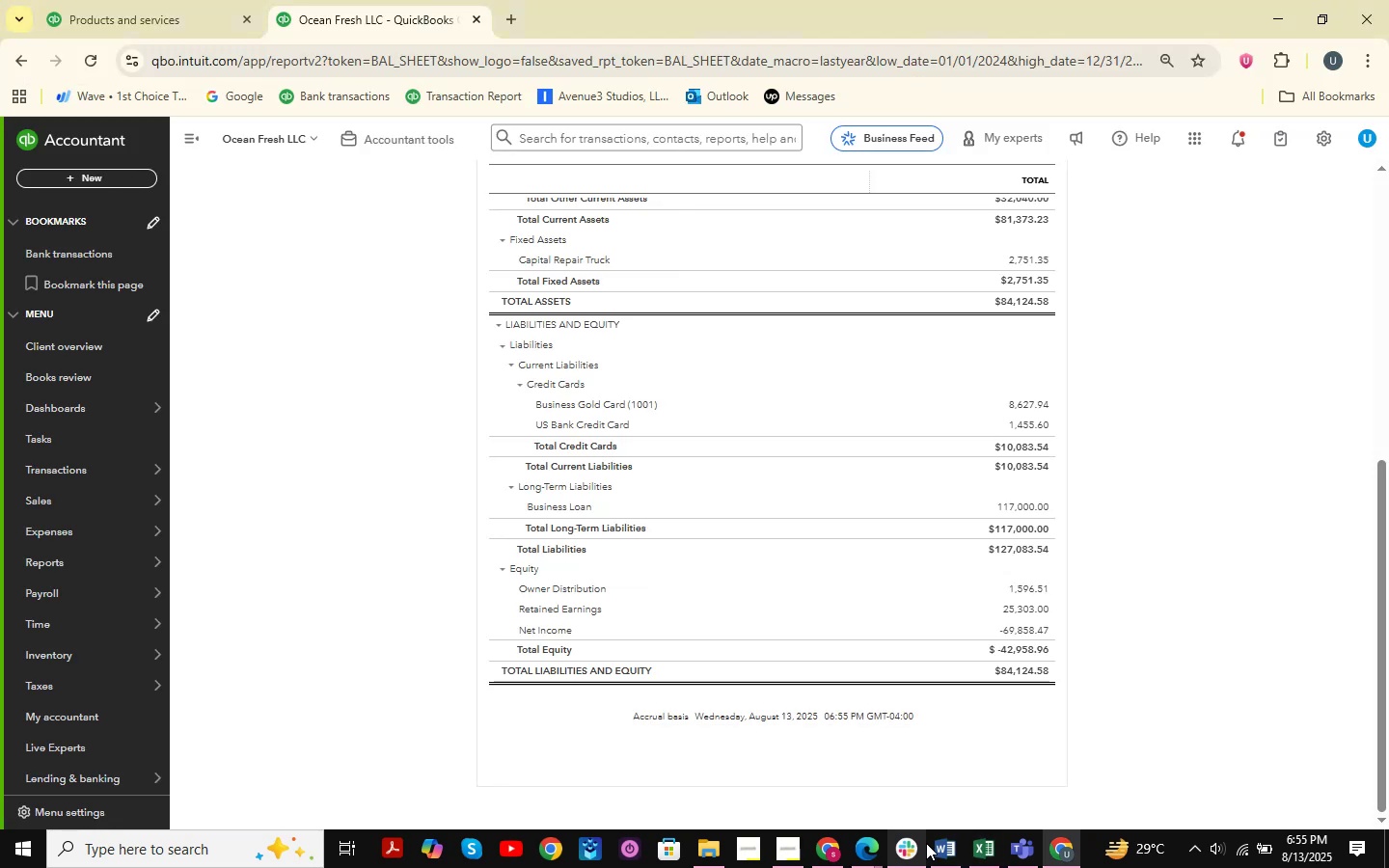 
left_click([939, 845])
 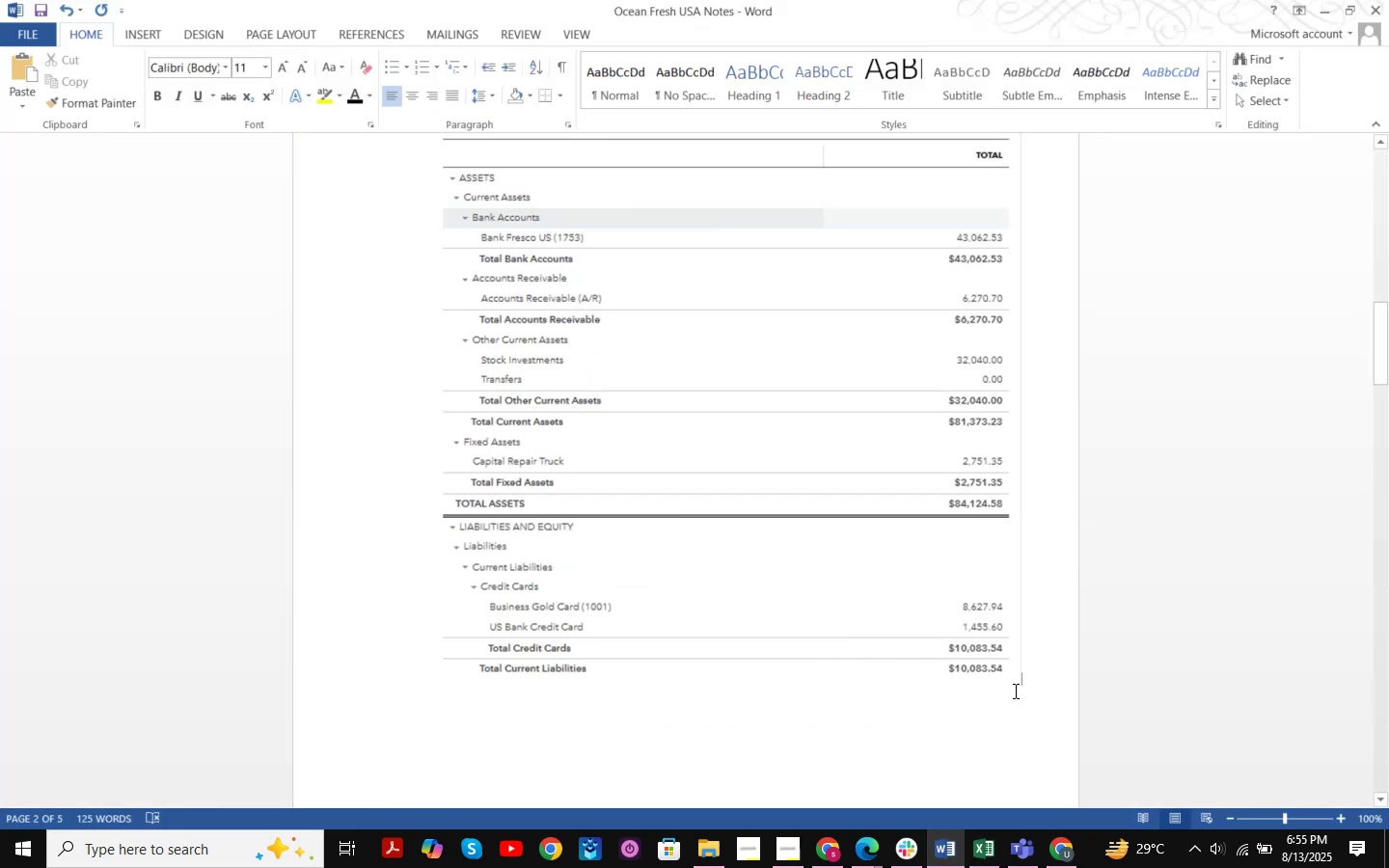 
key(Control+V)
 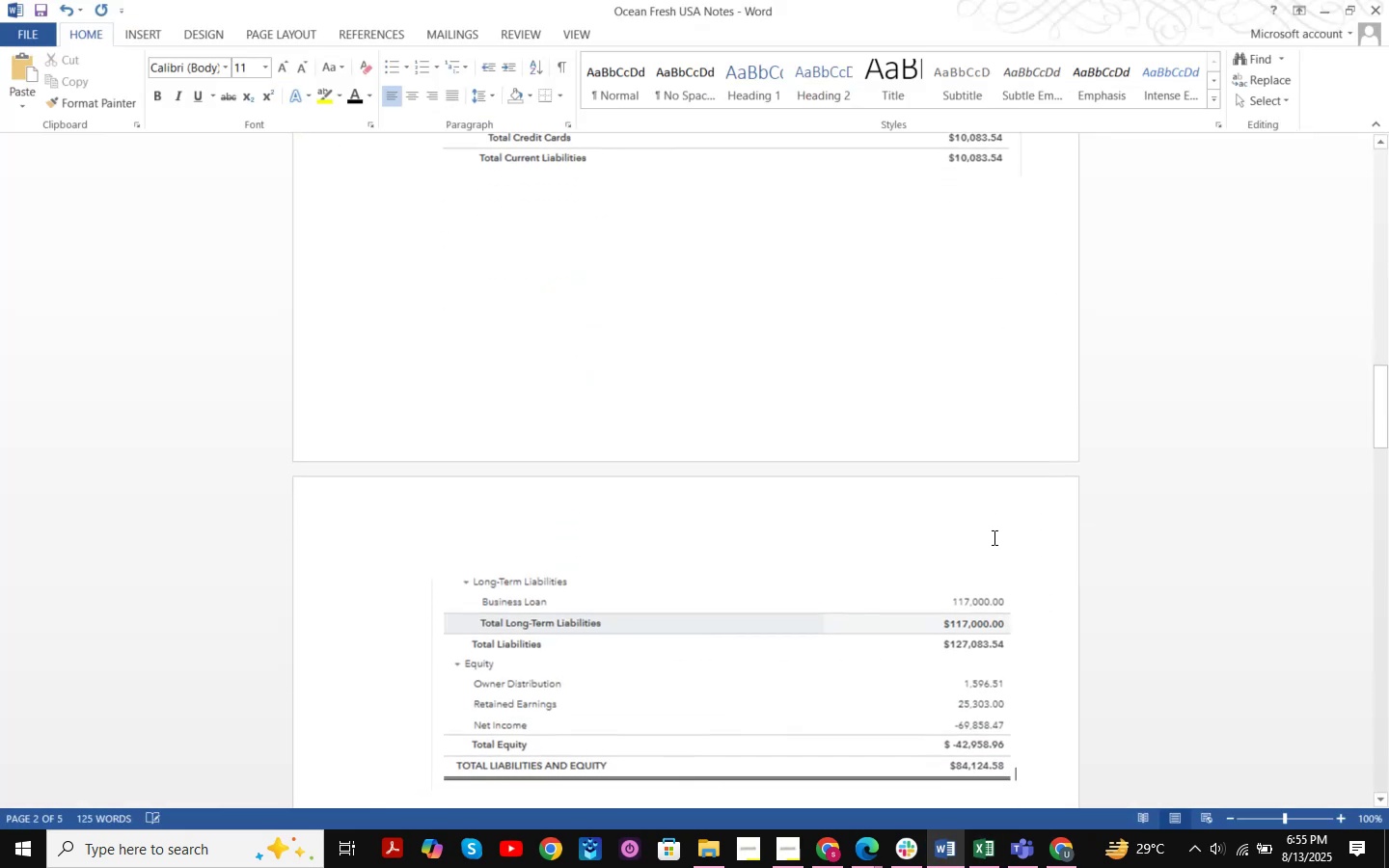 
scroll: coordinate [797, 424], scroll_direction: down, amount: 24.0
 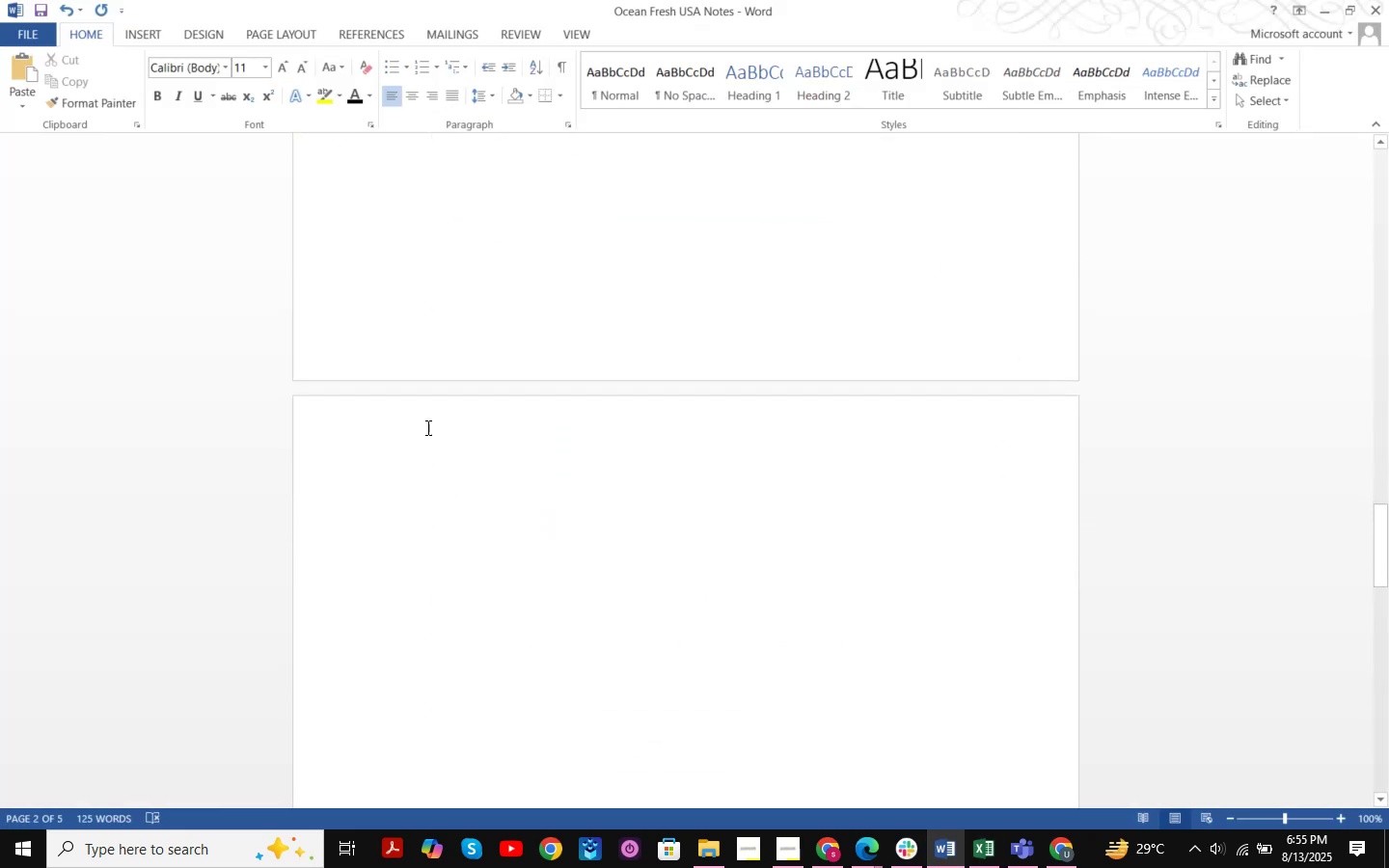 
left_click([420, 413])
 